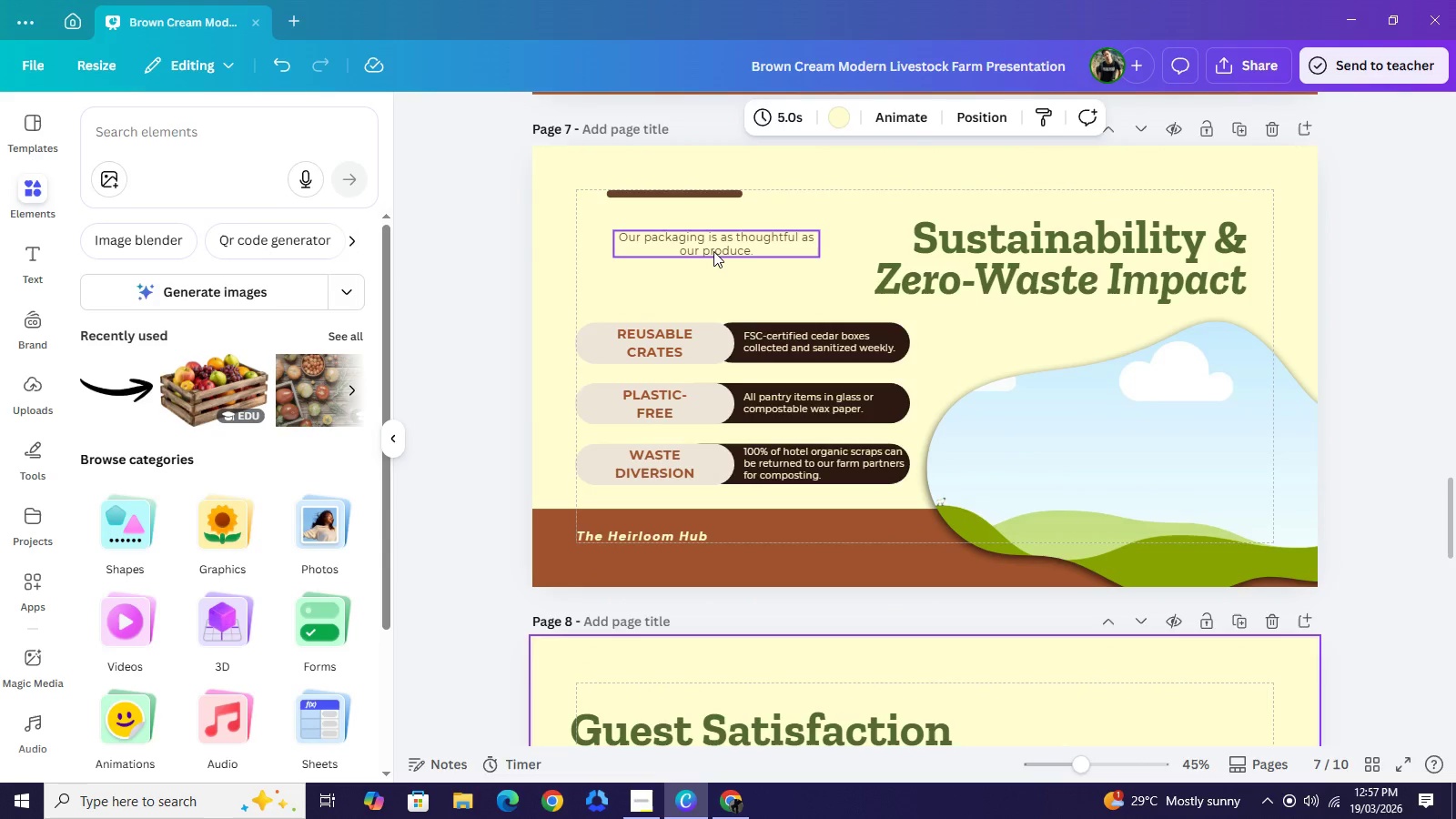 
left_click([713, 251])
 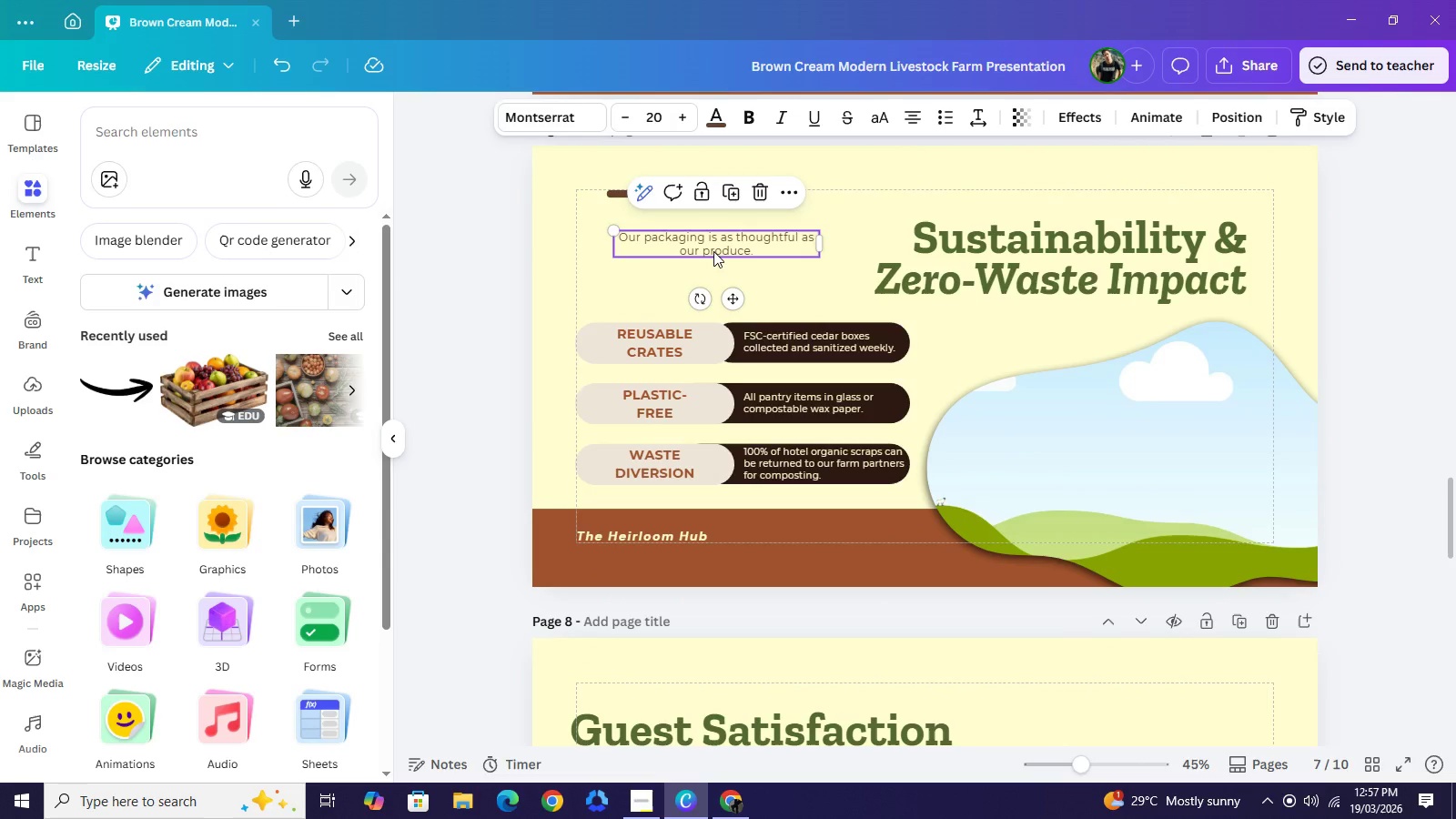 
key(Control+C)
 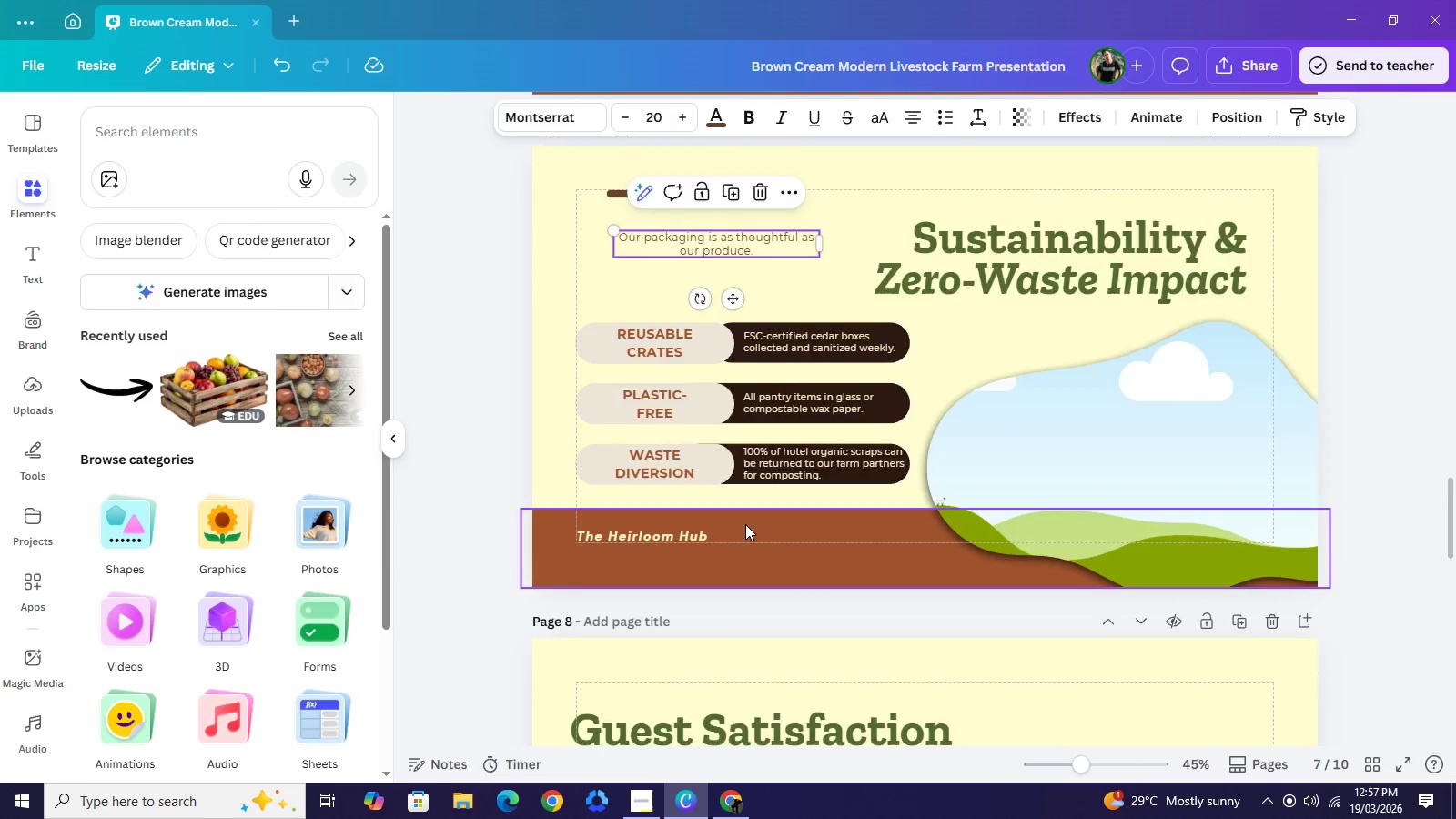 
scroll: coordinate [745, 521], scroll_direction: down, amount: 4.0
 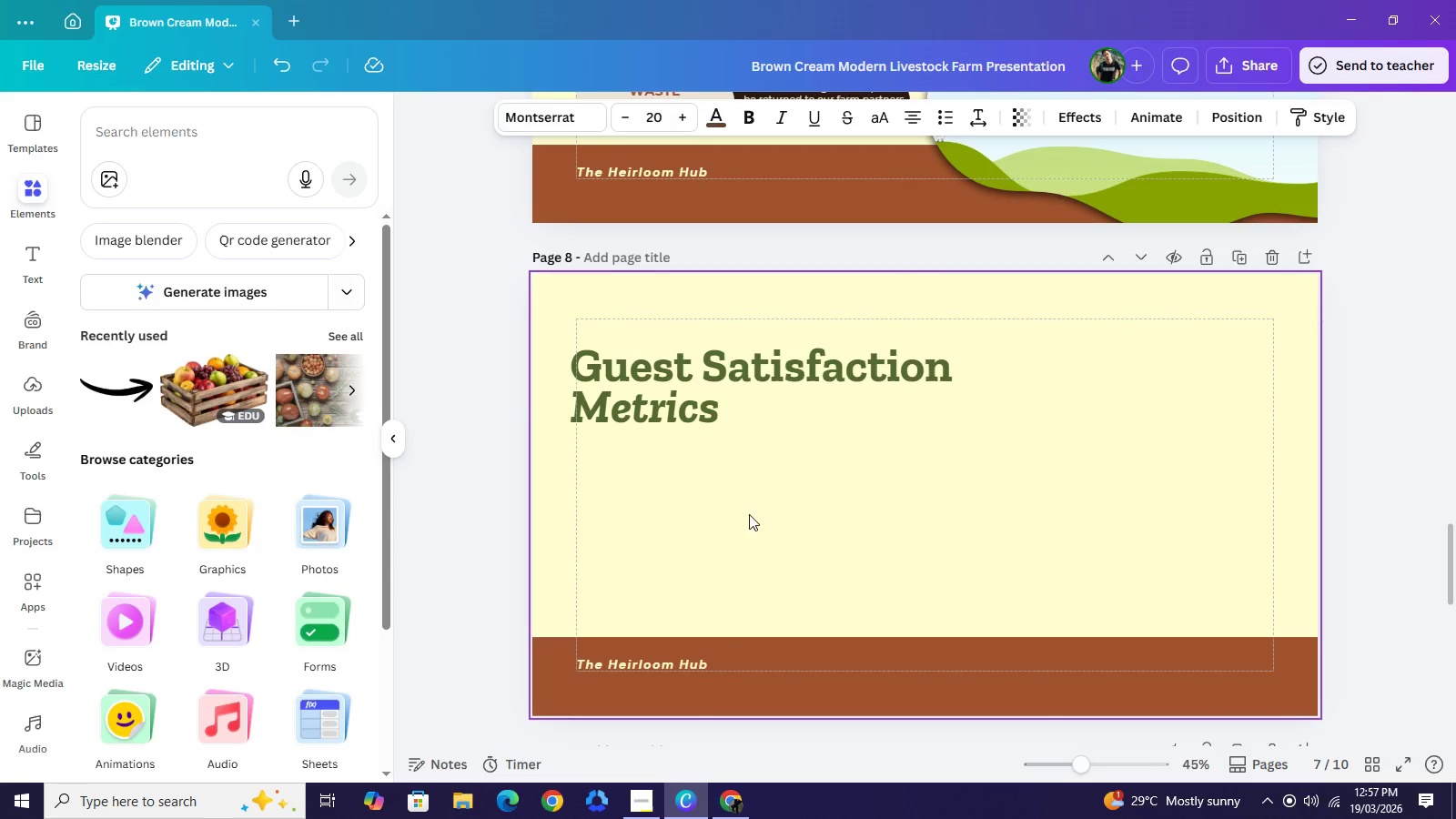 
key(Control+V)
 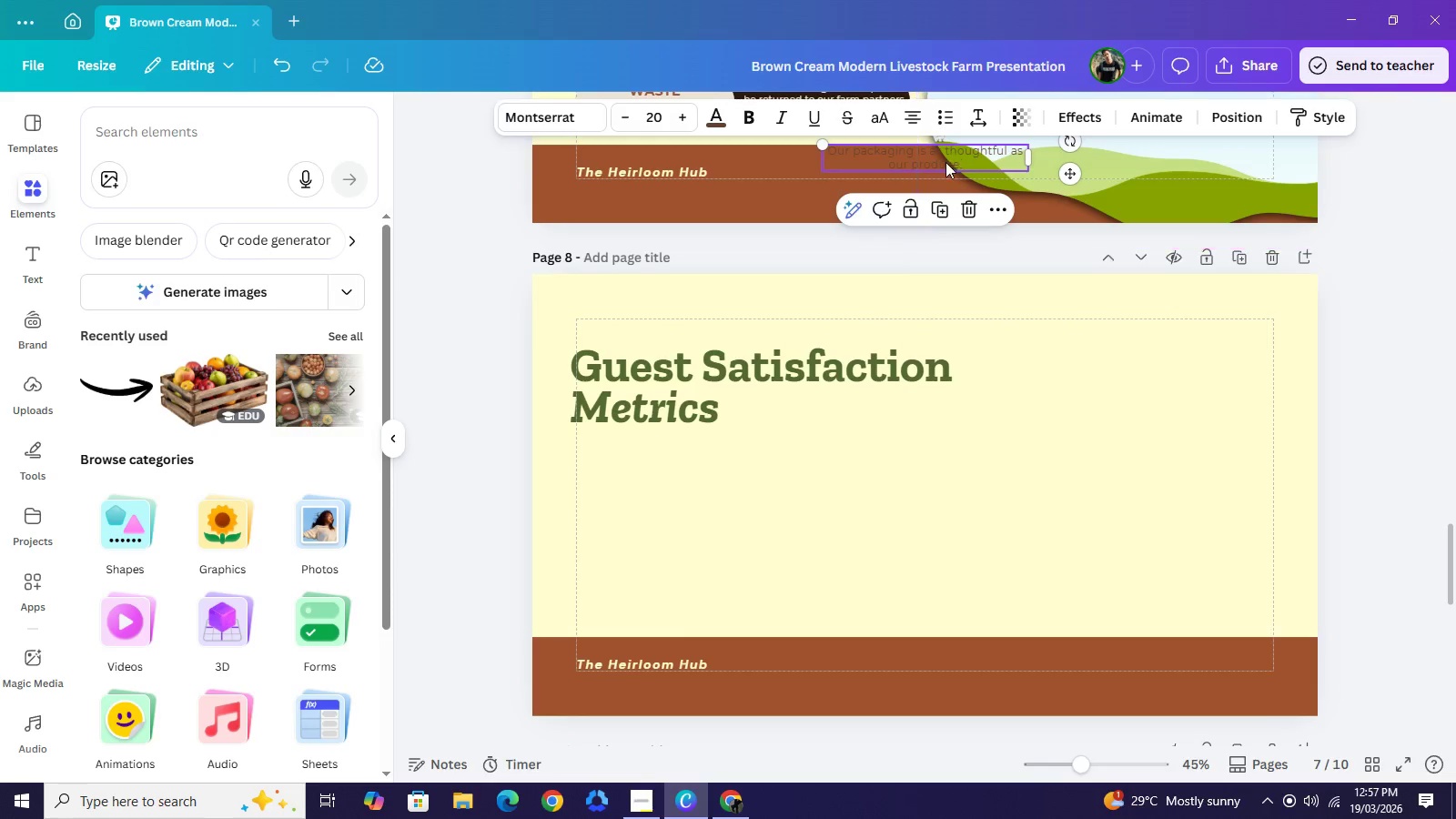 
left_click_drag(start_coordinate=[945, 162], to_coordinate=[703, 489])
 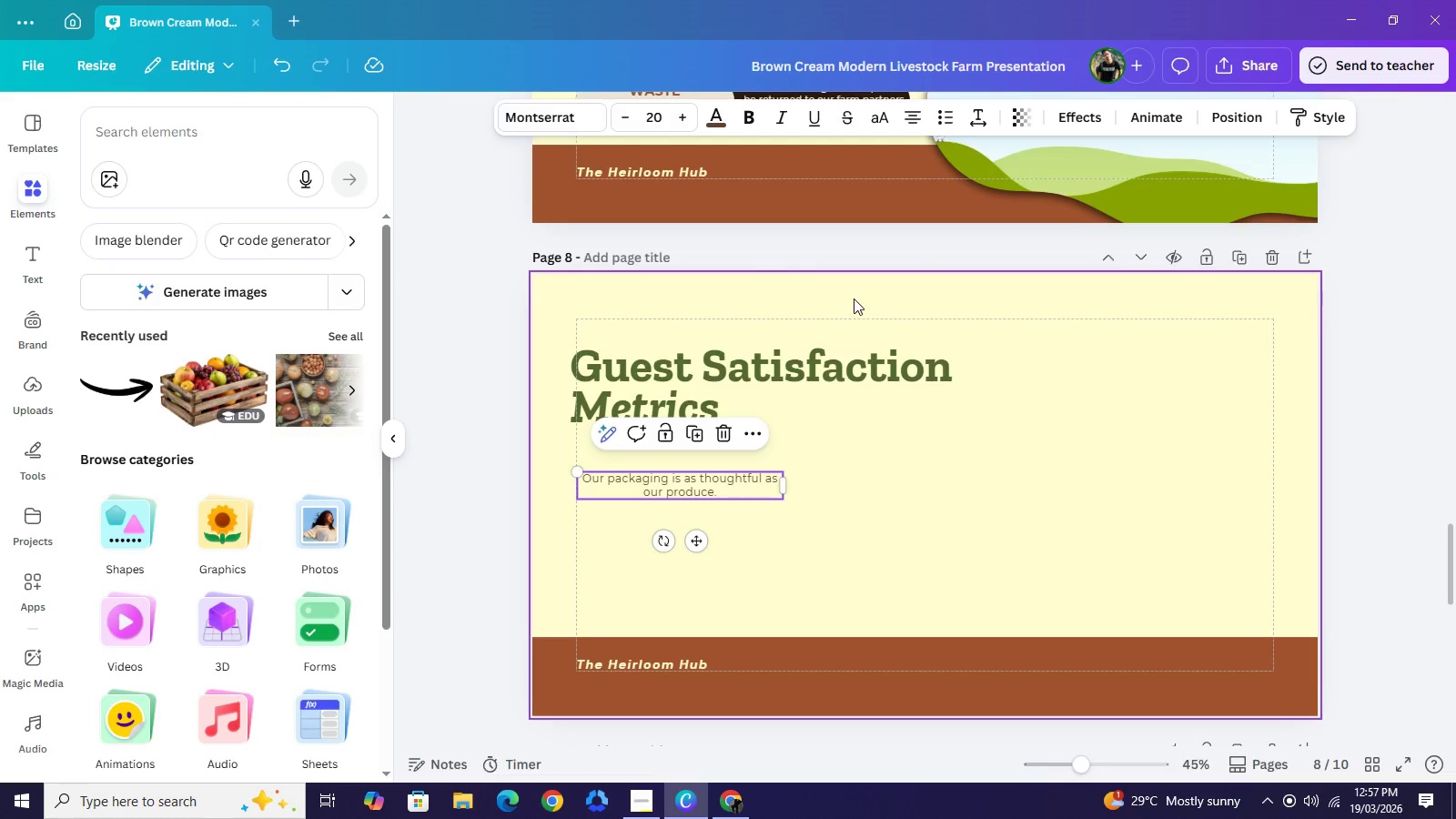 
scroll: coordinate [854, 298], scroll_direction: up, amount: 4.0
 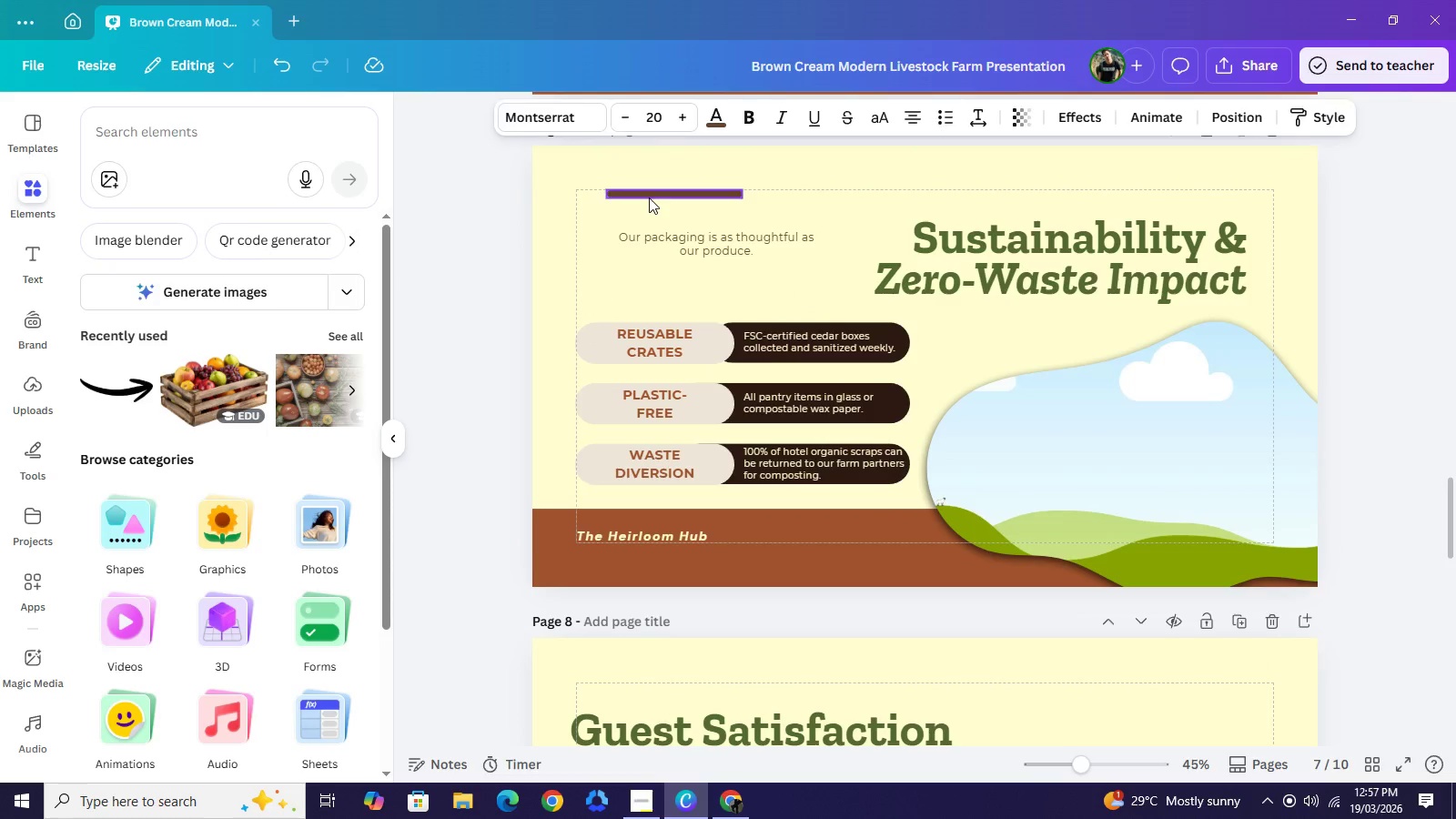 
left_click([649, 197])
 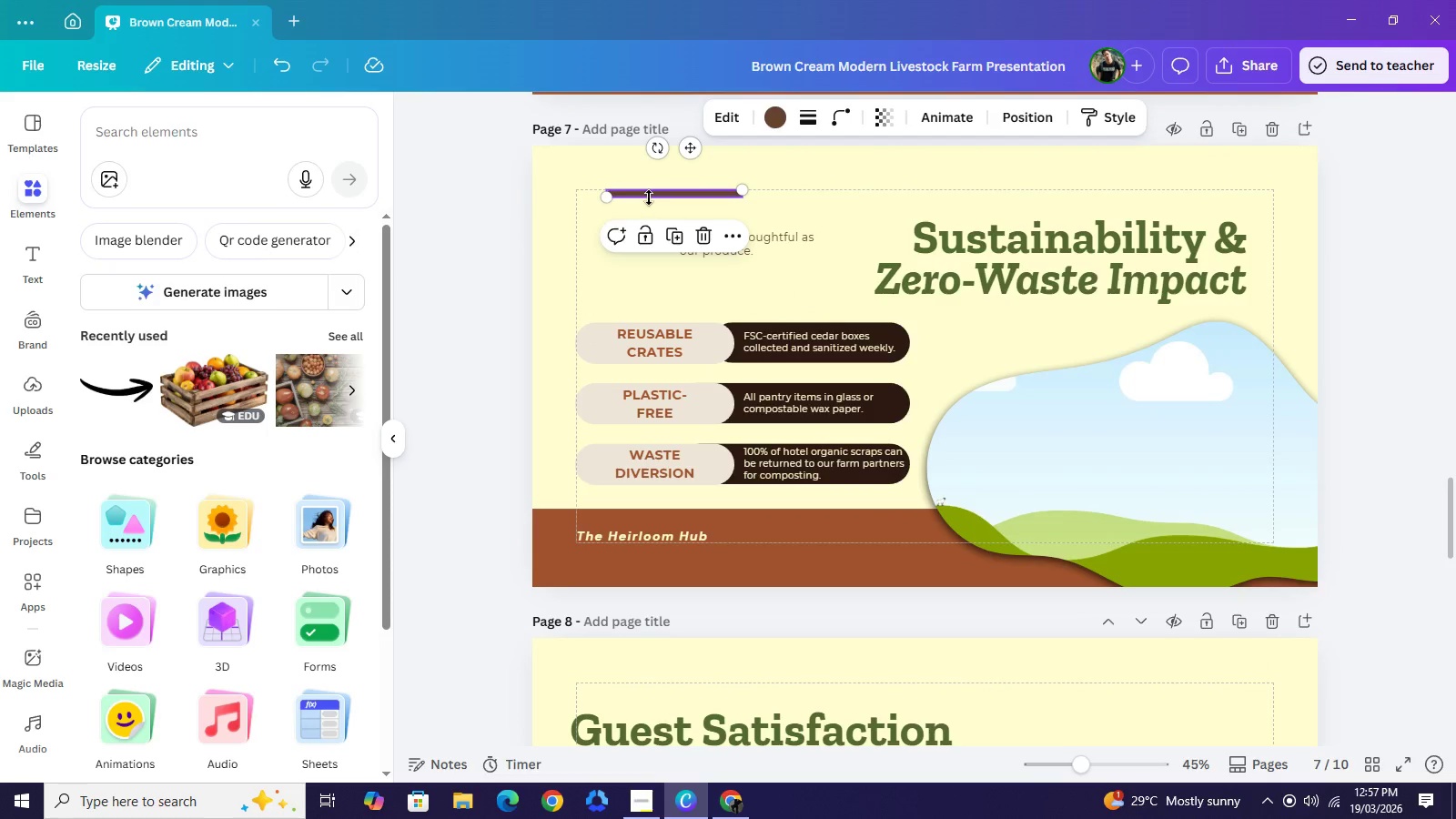 
key(Control+C)
 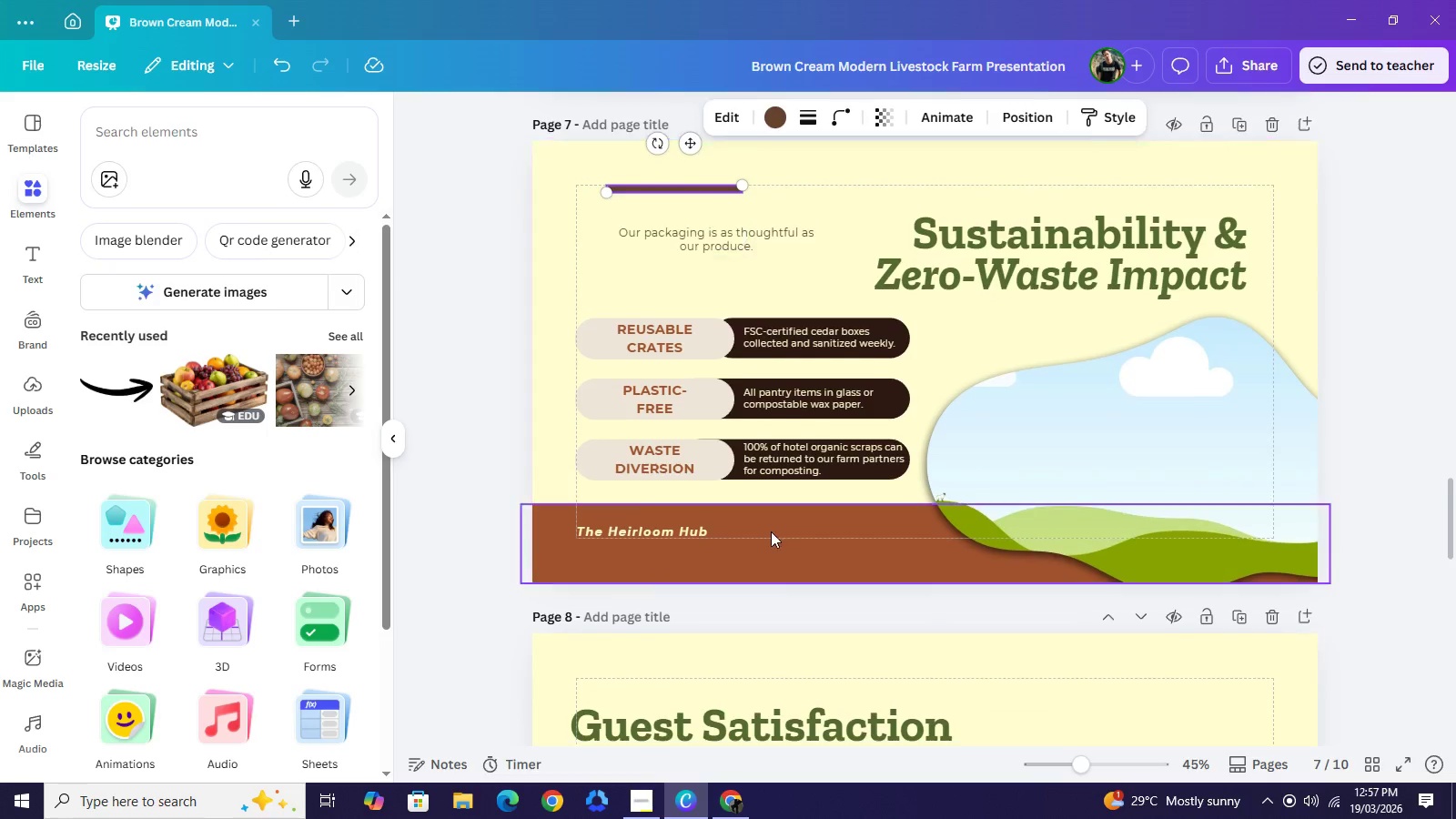 
scroll: coordinate [763, 522], scroll_direction: down, amount: 4.0
 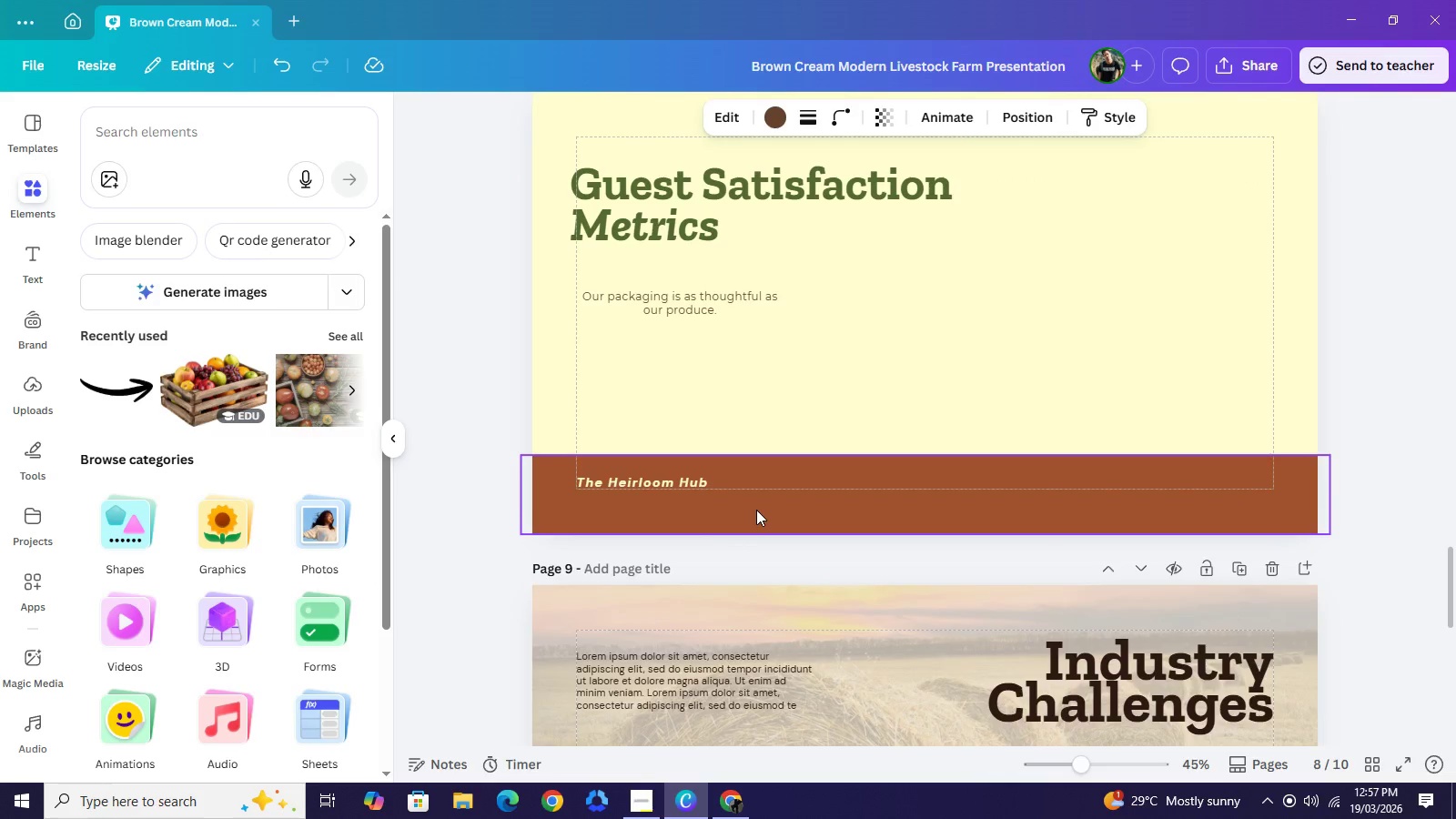 
scroll: coordinate [756, 510], scroll_direction: up, amount: 1.0
 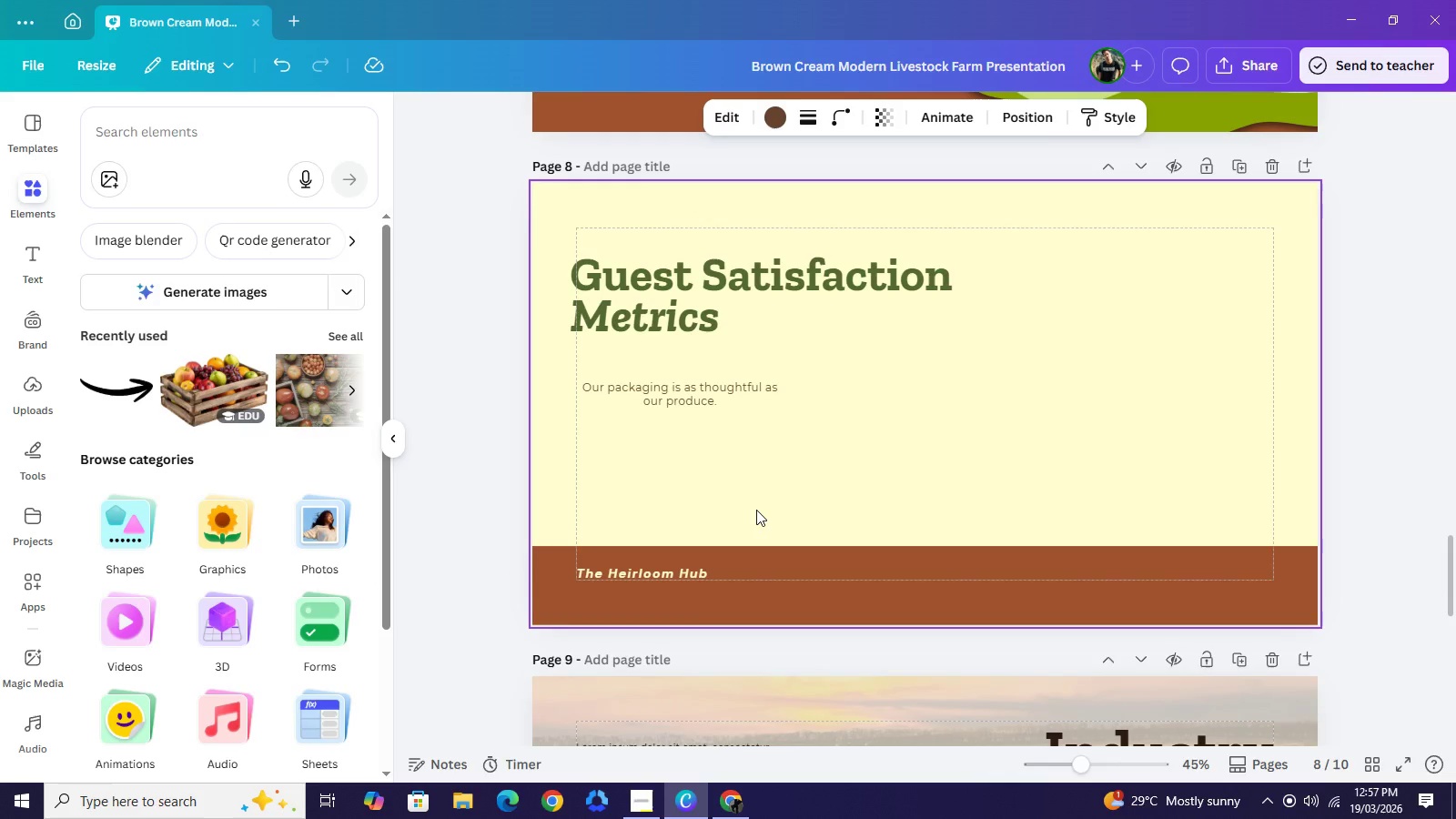 
key(Control+V)
 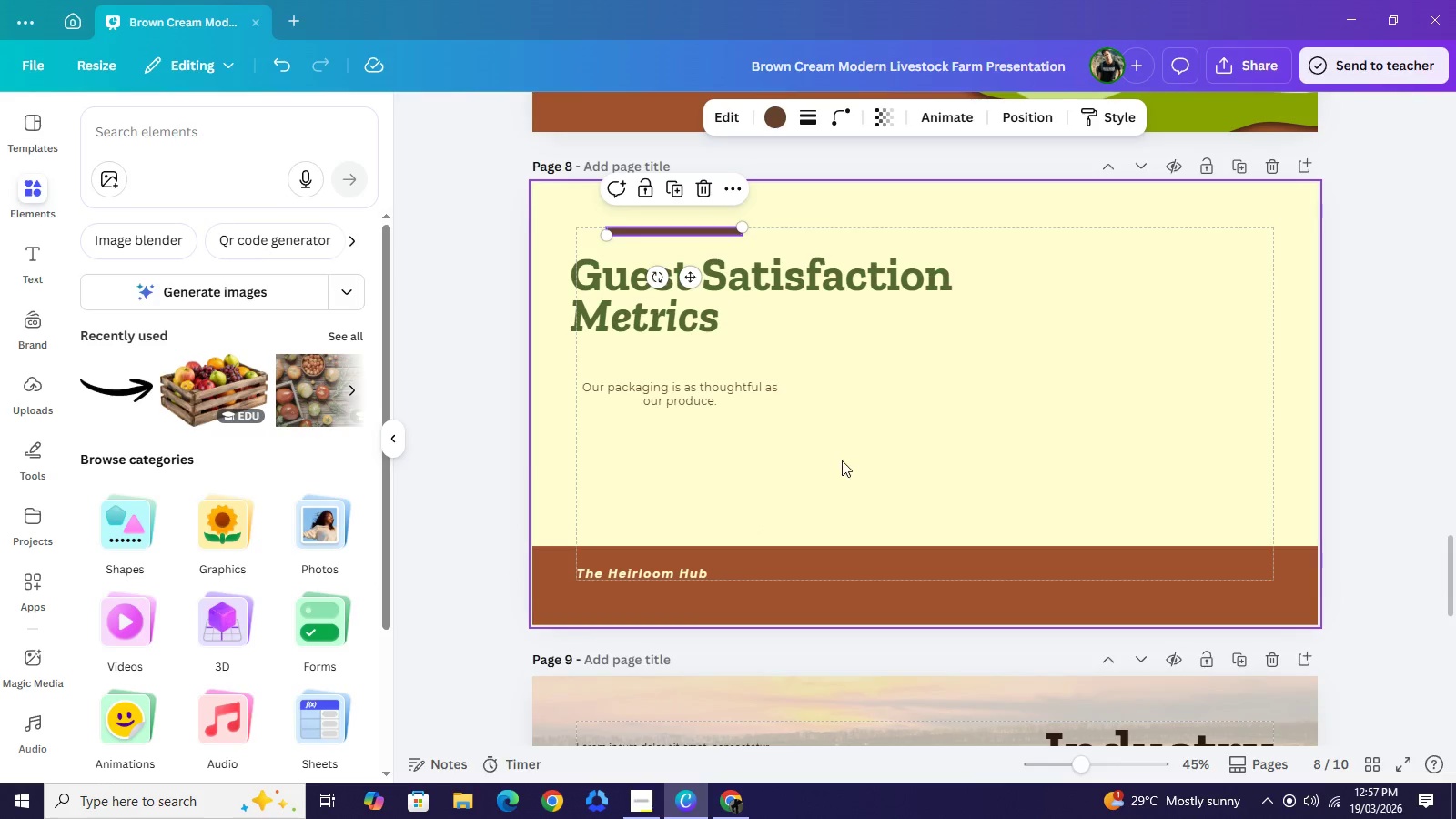 
left_click([847, 461])
 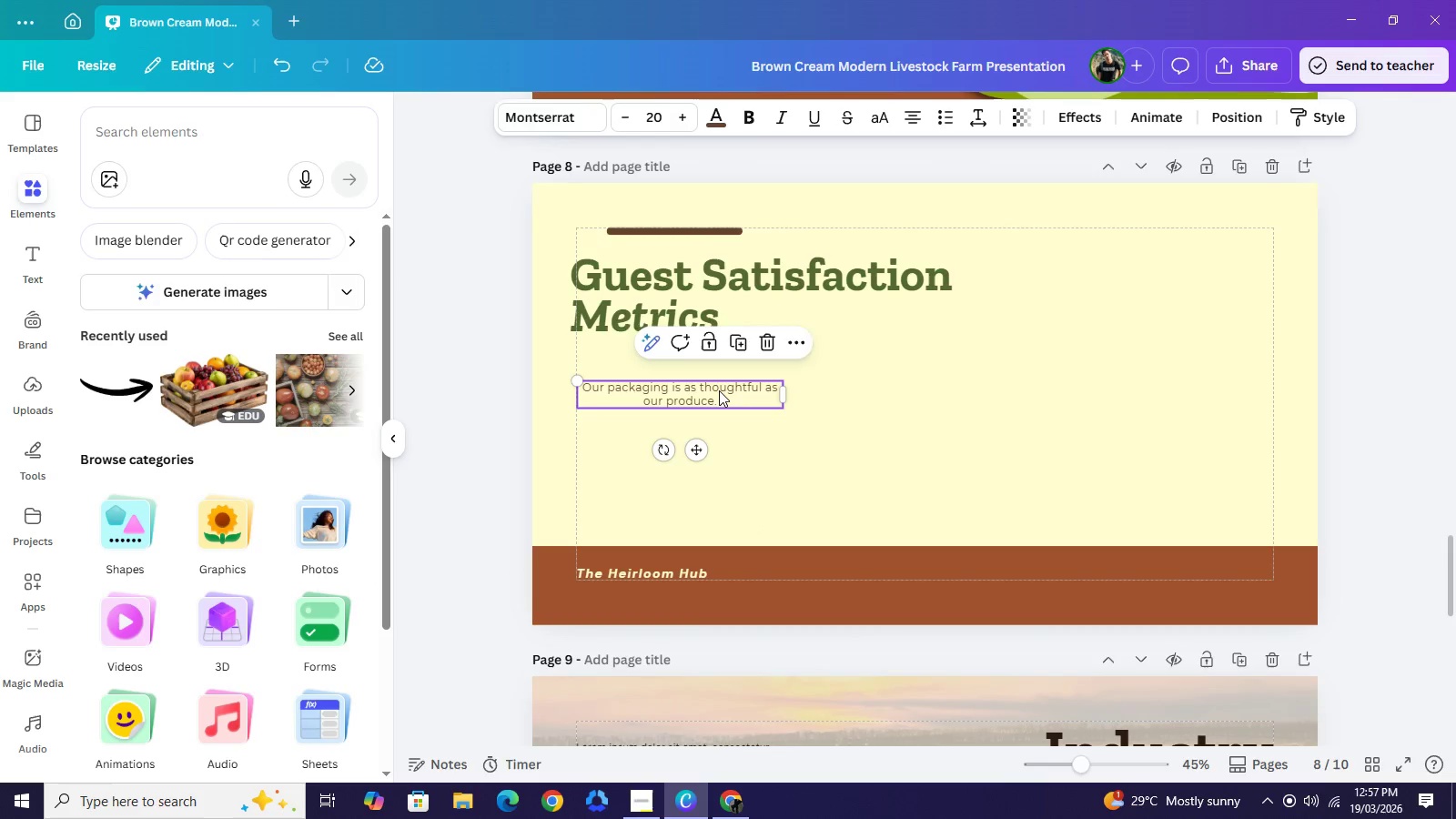 
double_click([719, 390])
 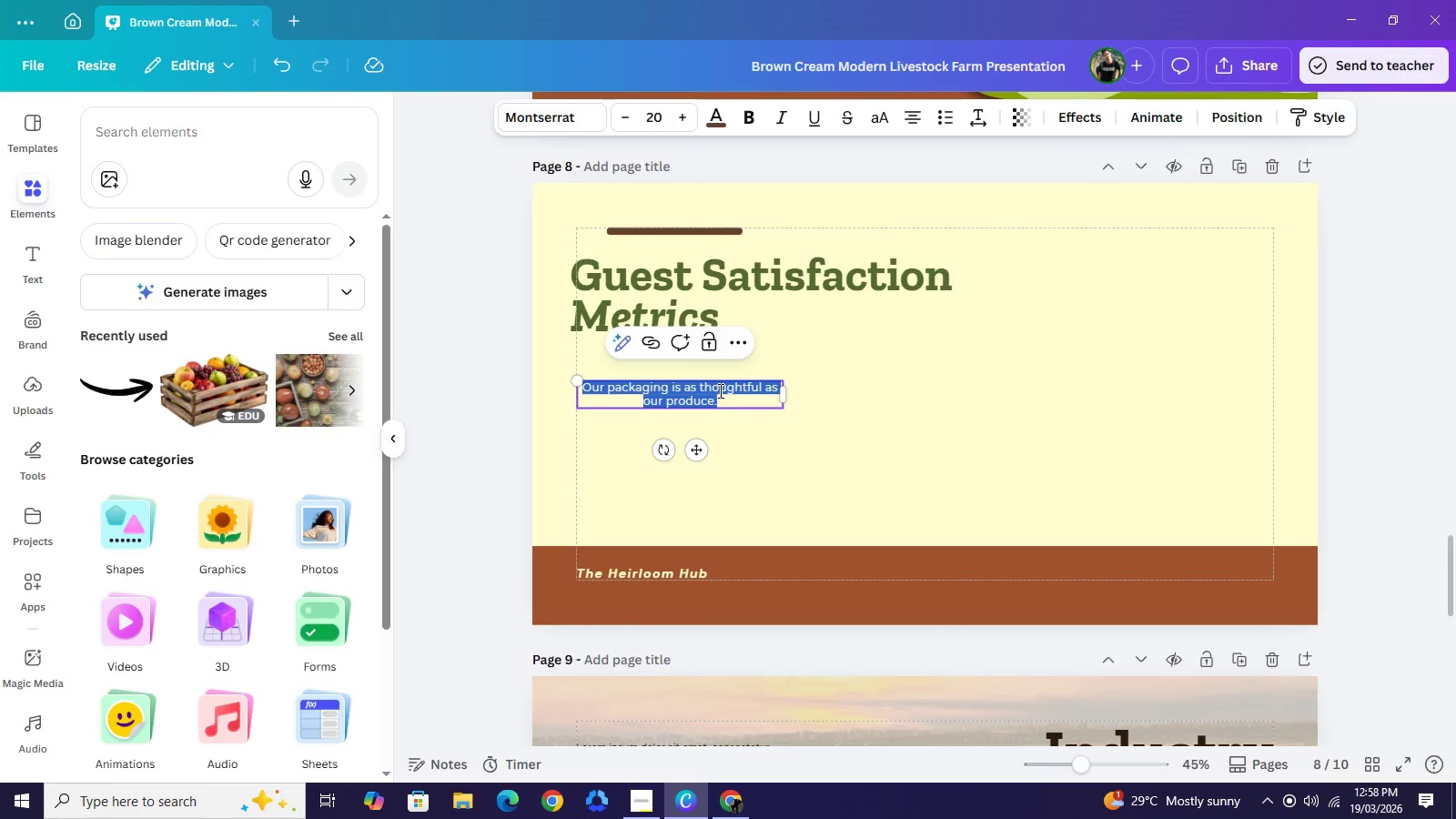 
type(The imac)
key(Backspace)
key(Backspace)
type(pact on yout bottomline)
key(Backspace)
key(Backspace)
key(Backspace)
key(Backspace)
type( )
key(Backspace)
key(Backspace)
key(Backspace)
key(Backspace)
key(Backspace)
key(Backspace)
key(Backspace)
key(Backspace)
key(Backspace)
type(r bottom line and reputation.)
 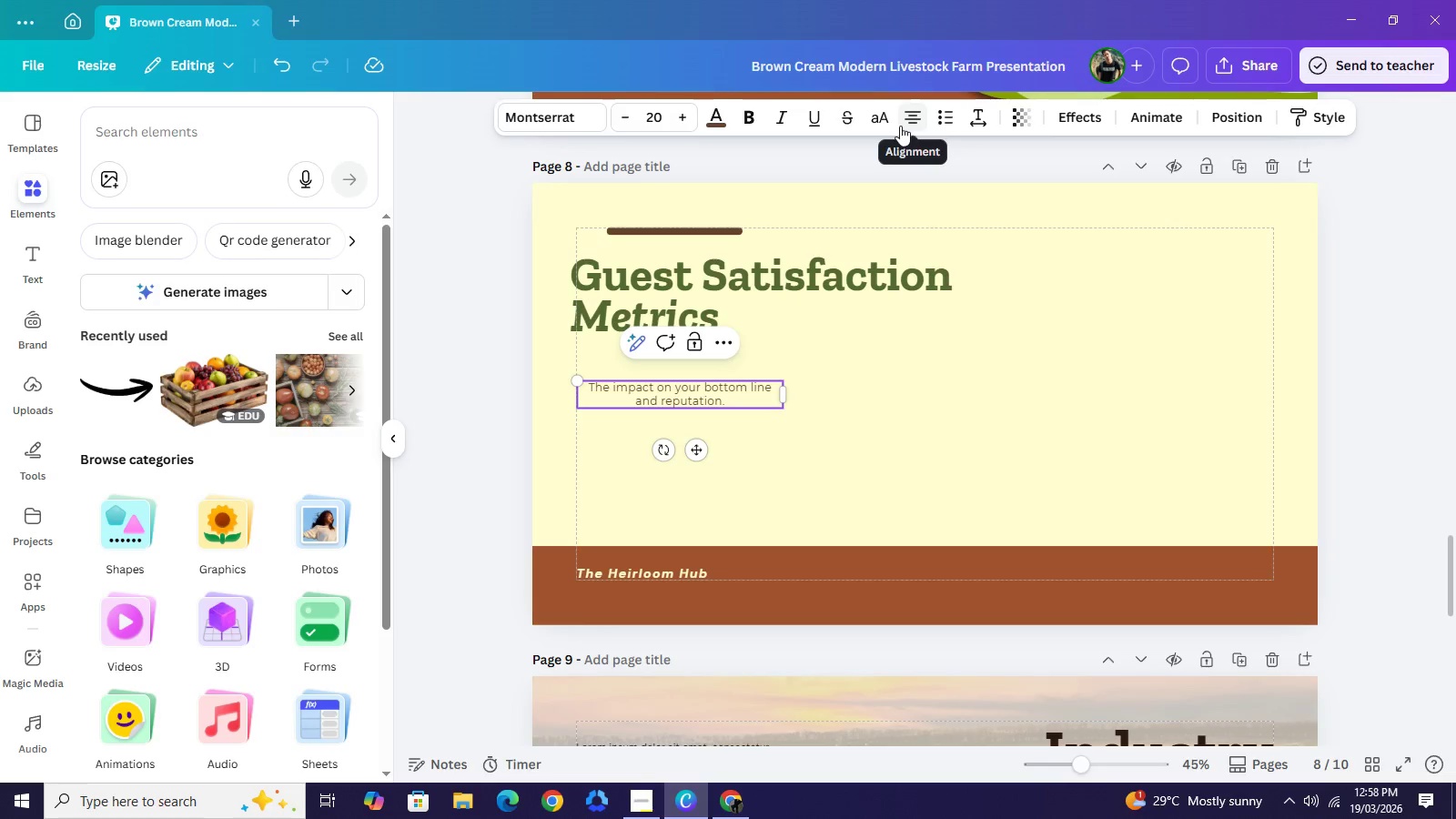 
left_click([911, 121])
 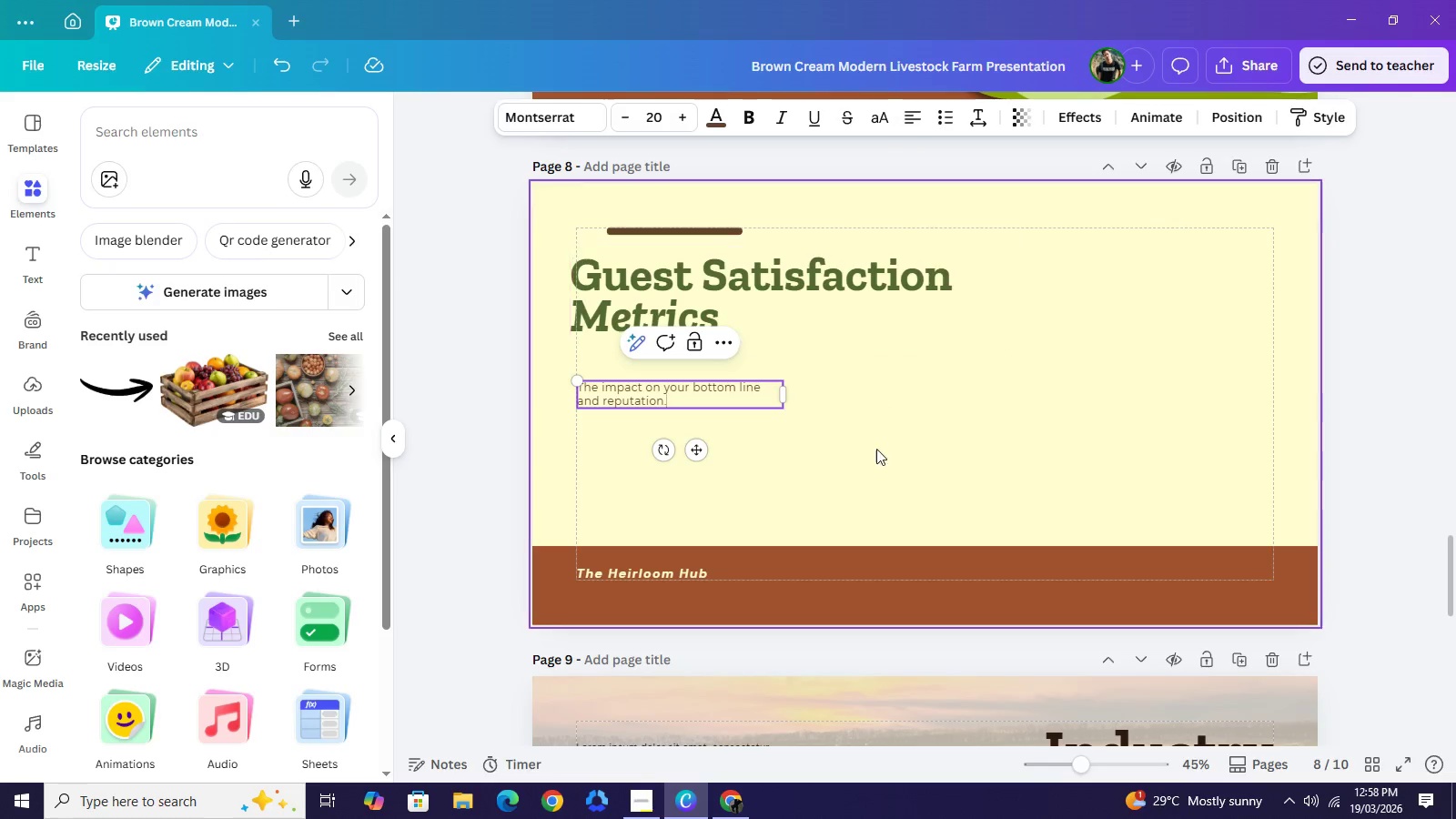 
left_click([875, 458])
 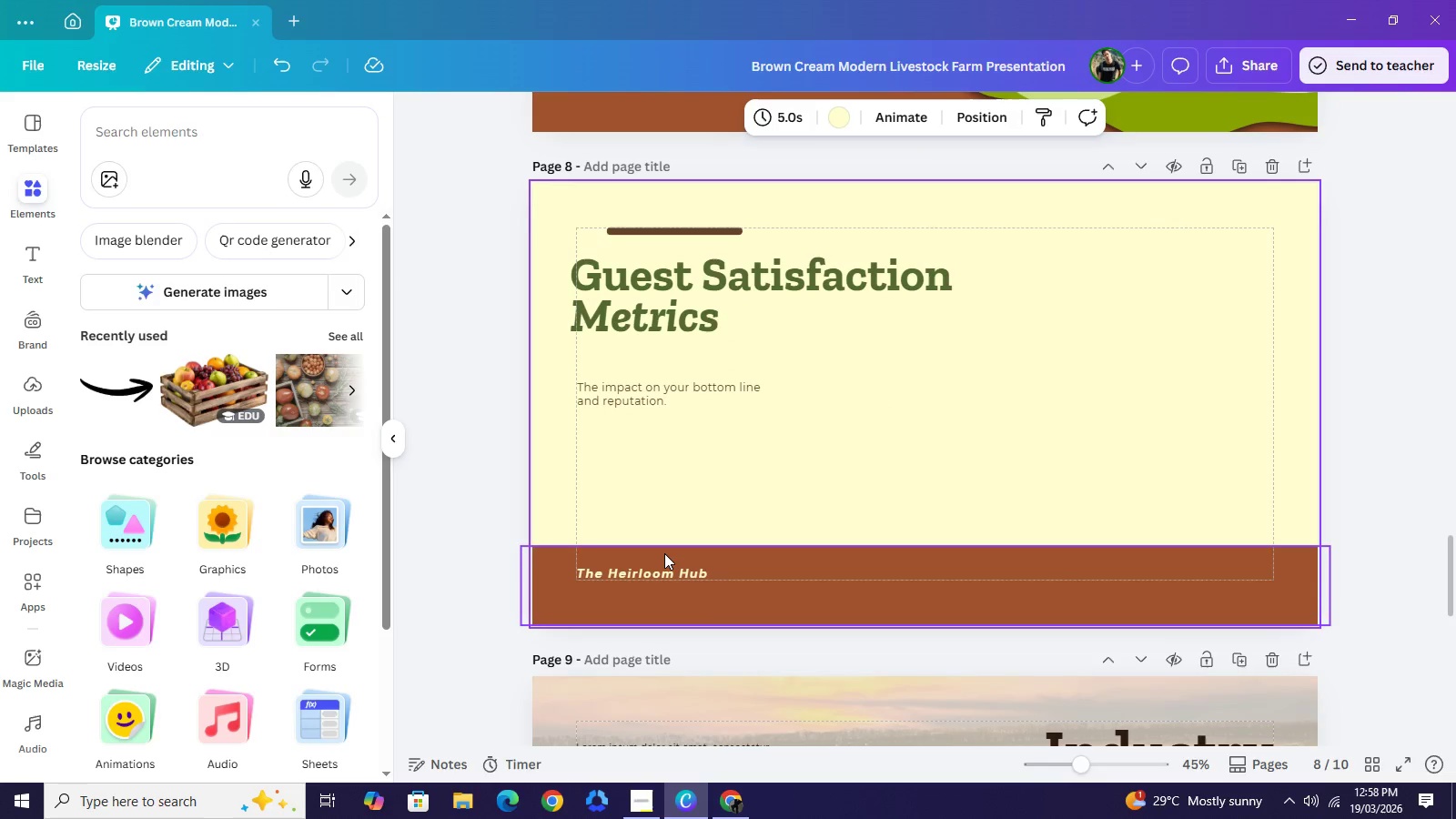 
wait(12.89)
 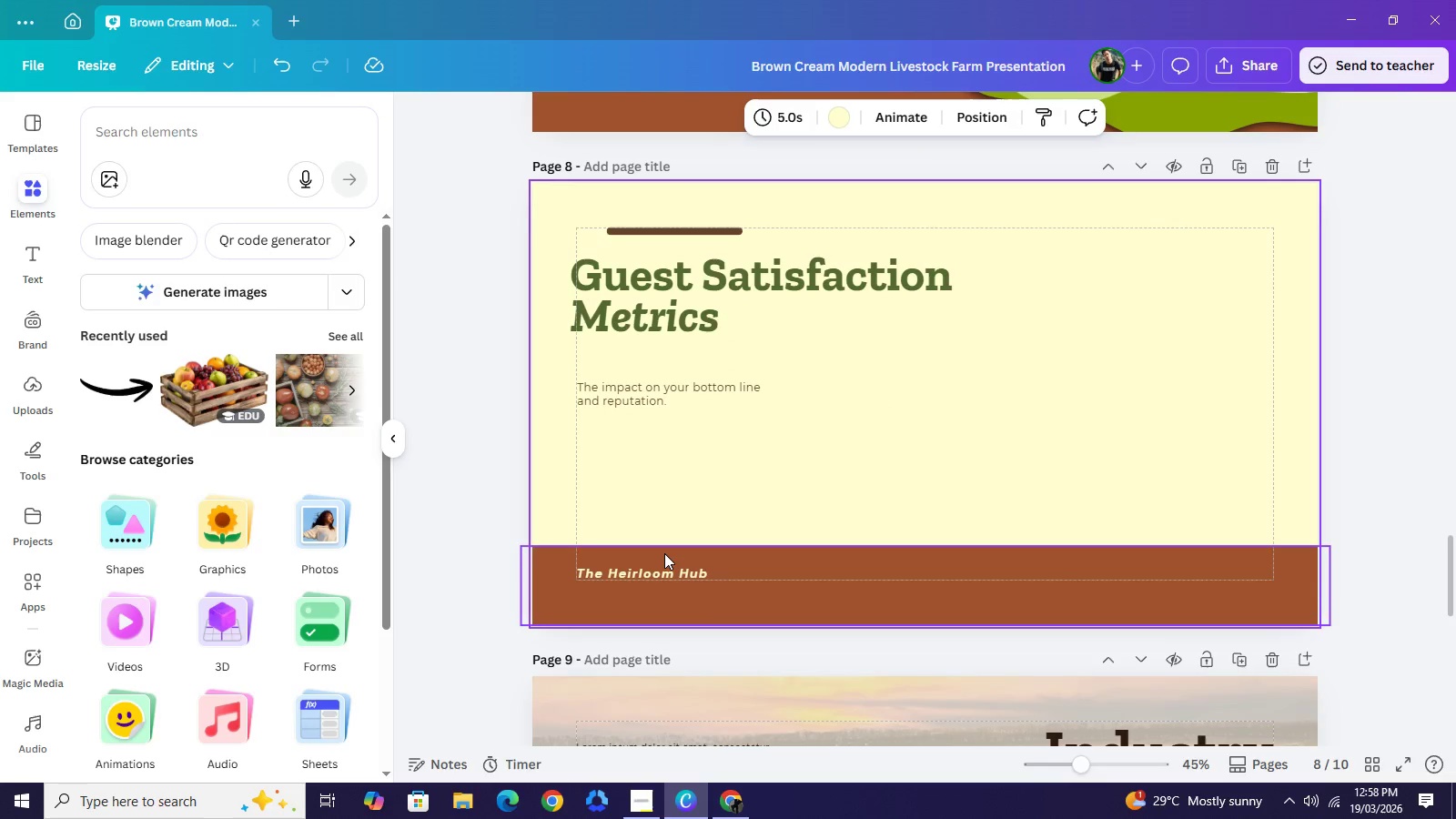 
scroll: coordinate [926, 471], scroll_direction: up, amount: 3.0
 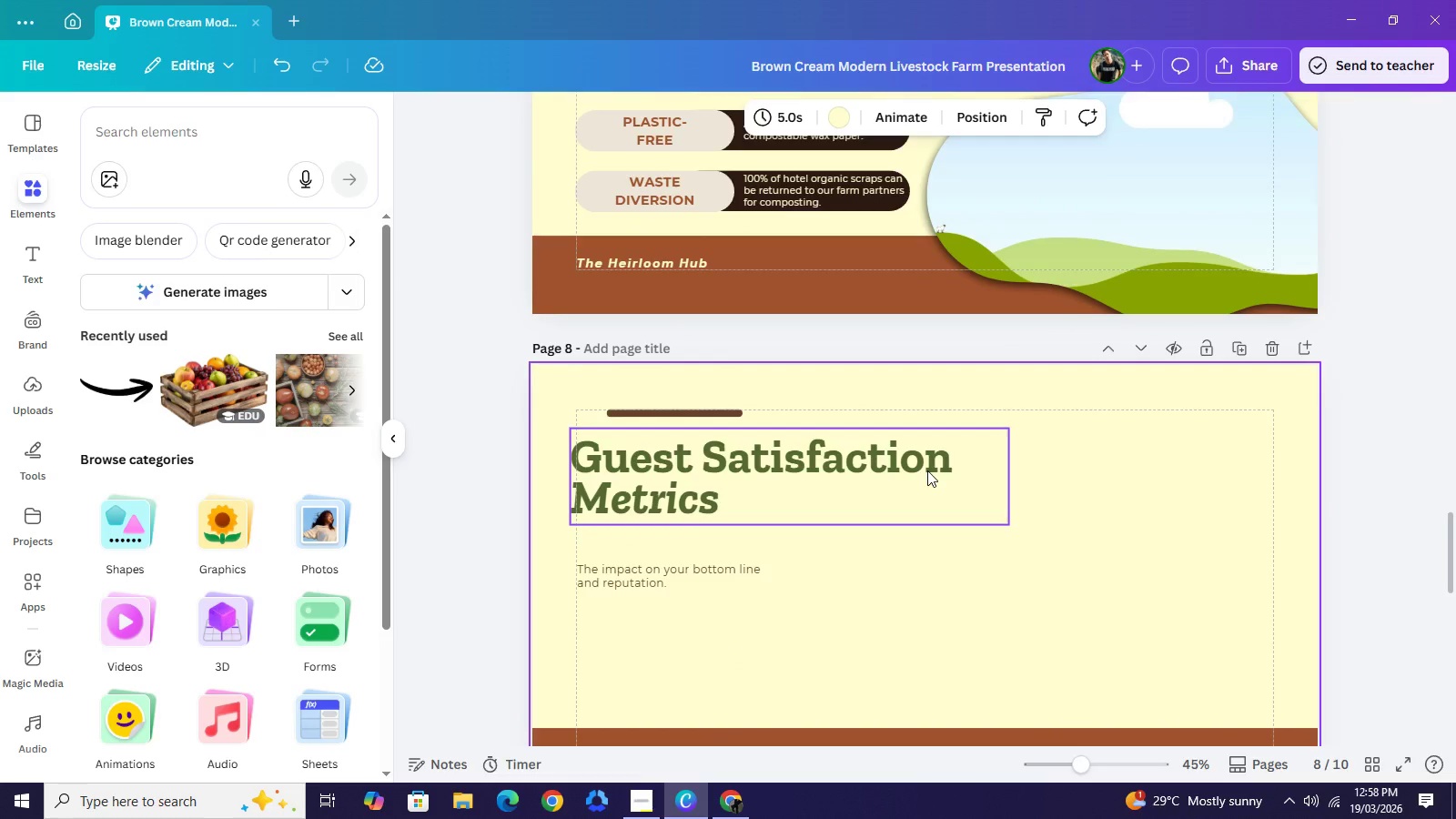 
scroll: coordinate [930, 482], scroll_direction: down, amount: 5.0
 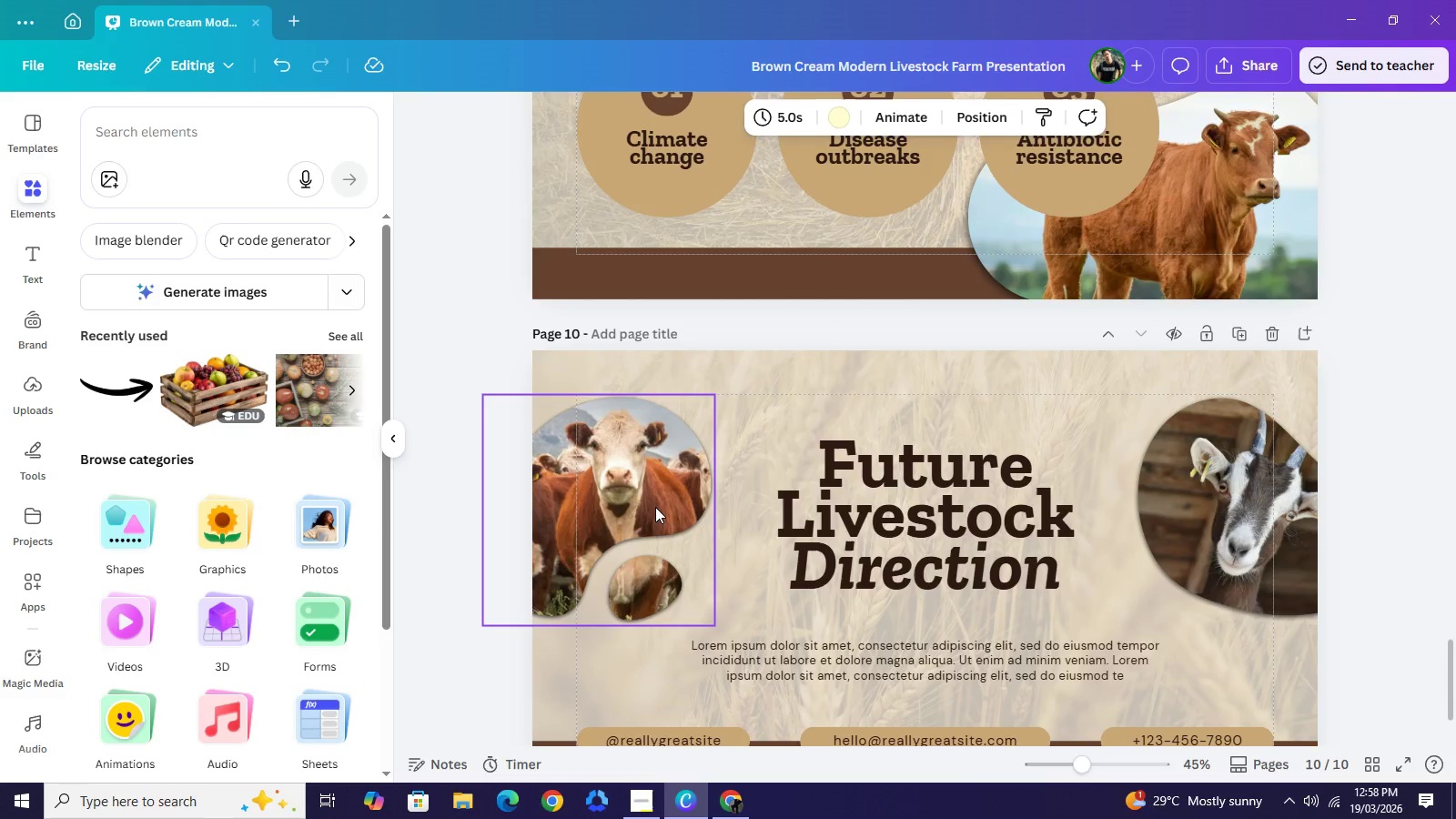 
left_click([655, 507])
 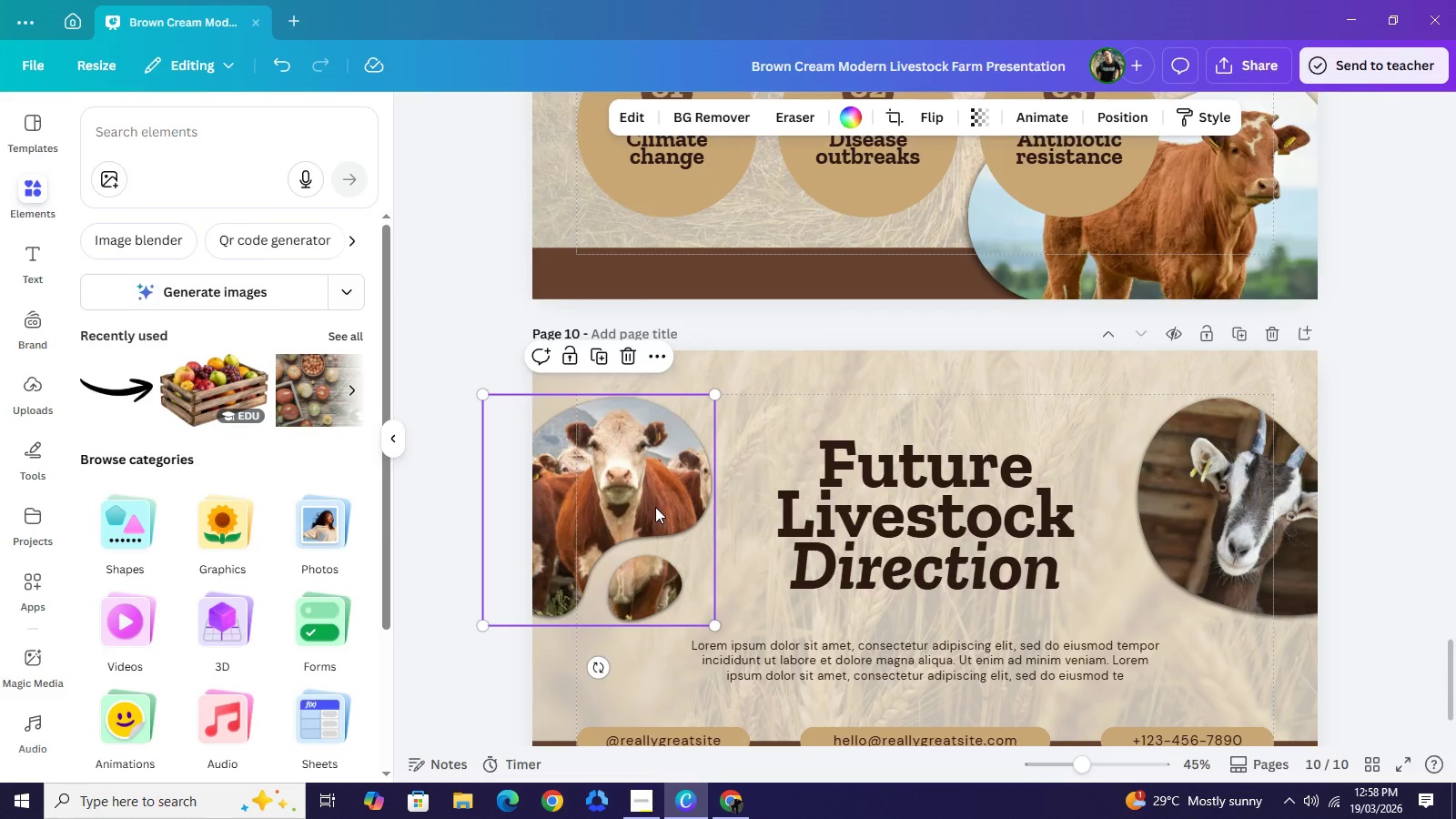 
key(Control+C)
 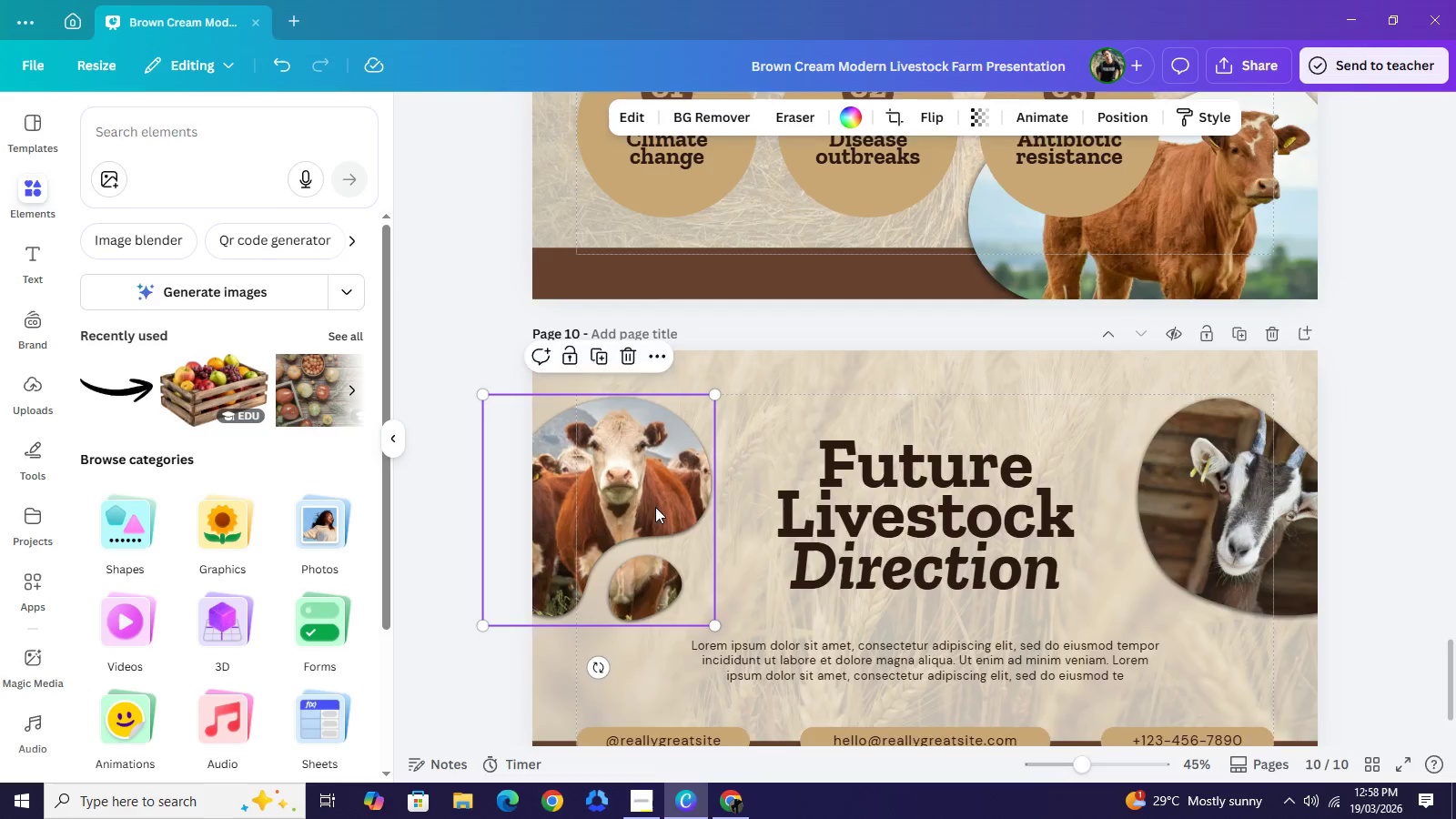 
scroll: coordinate [655, 507], scroll_direction: up, amount: 5.0
 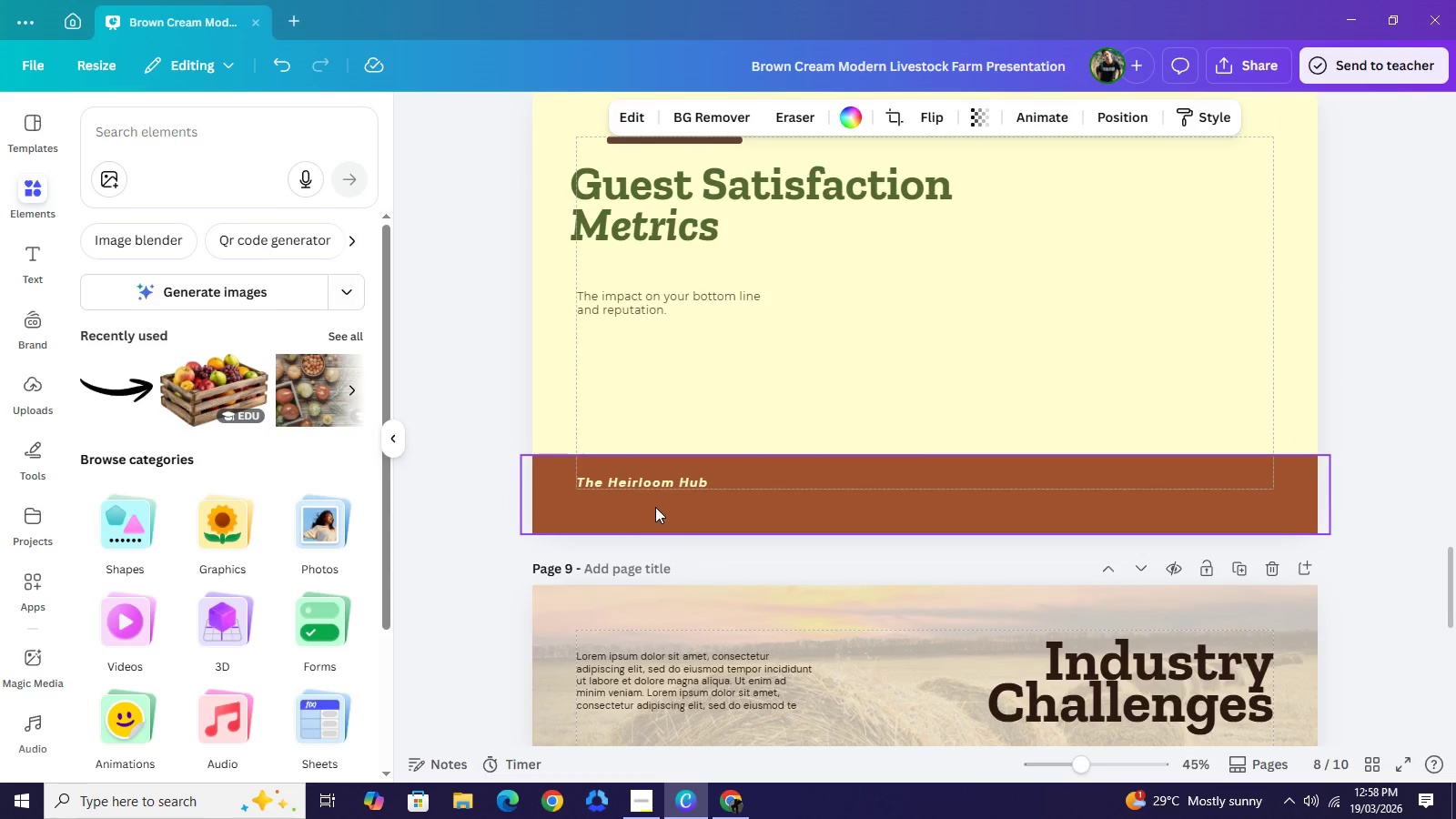 
key(Control+V)
 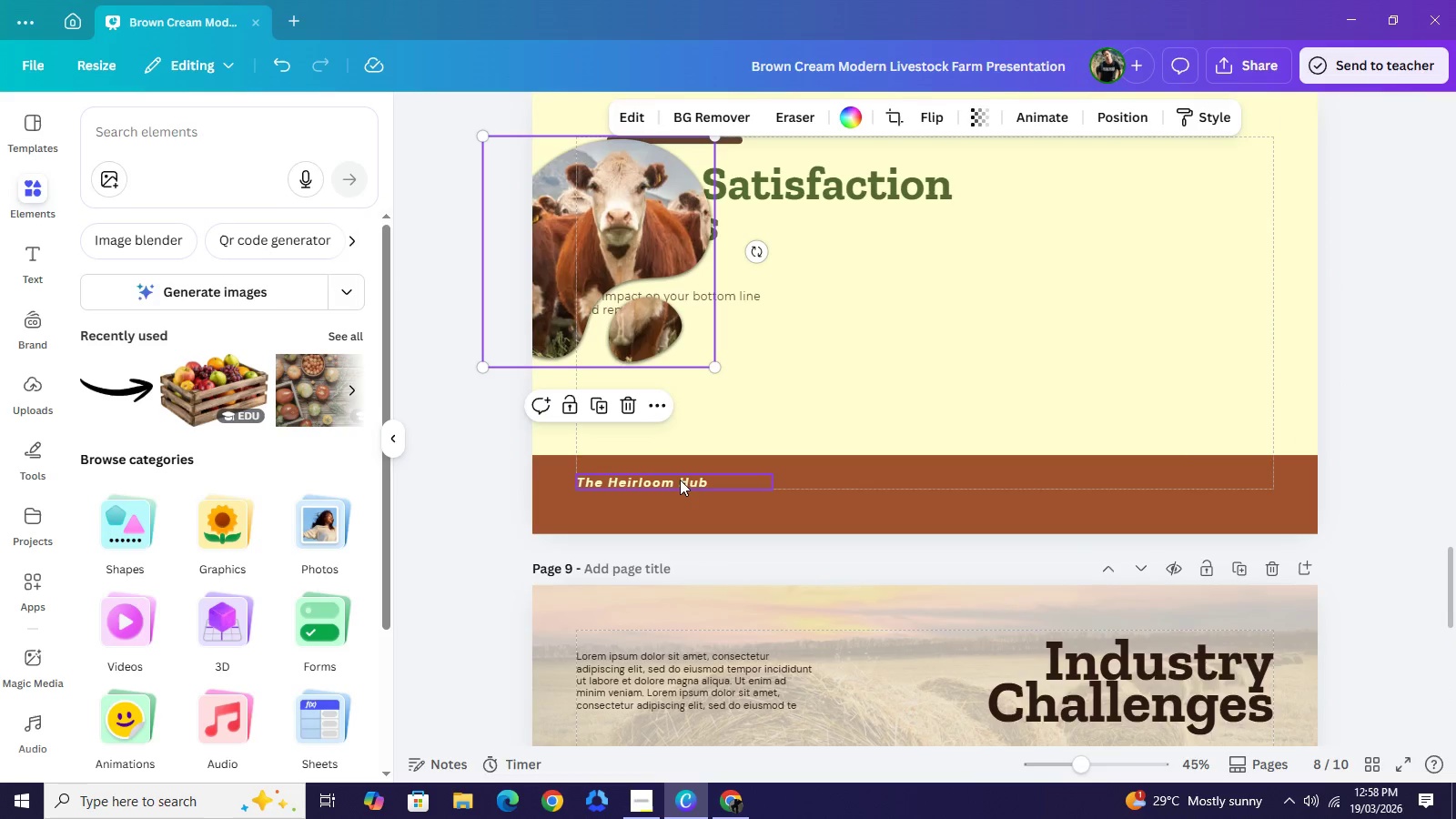 
left_click([683, 474])
 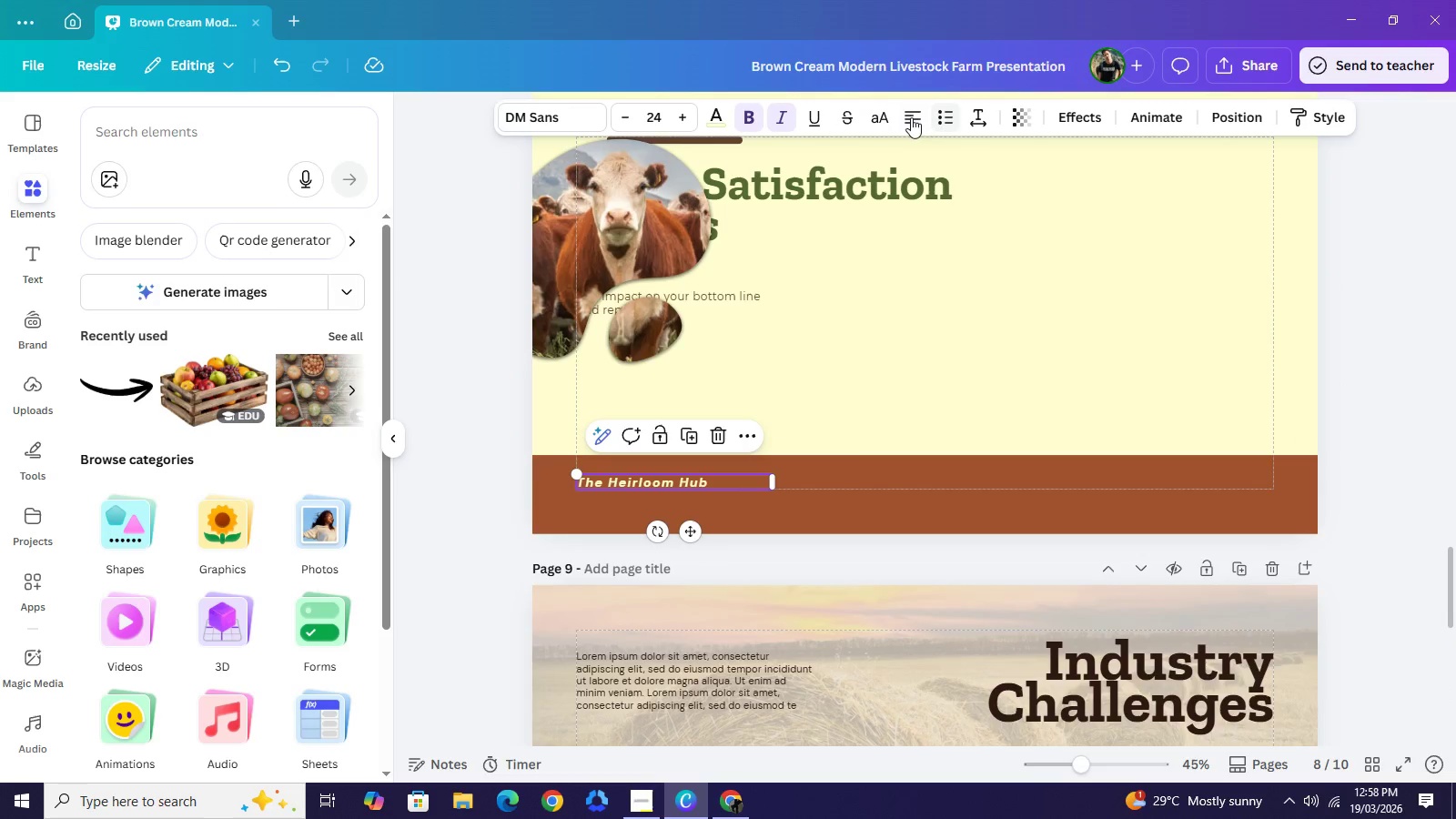 
left_click([911, 116])
 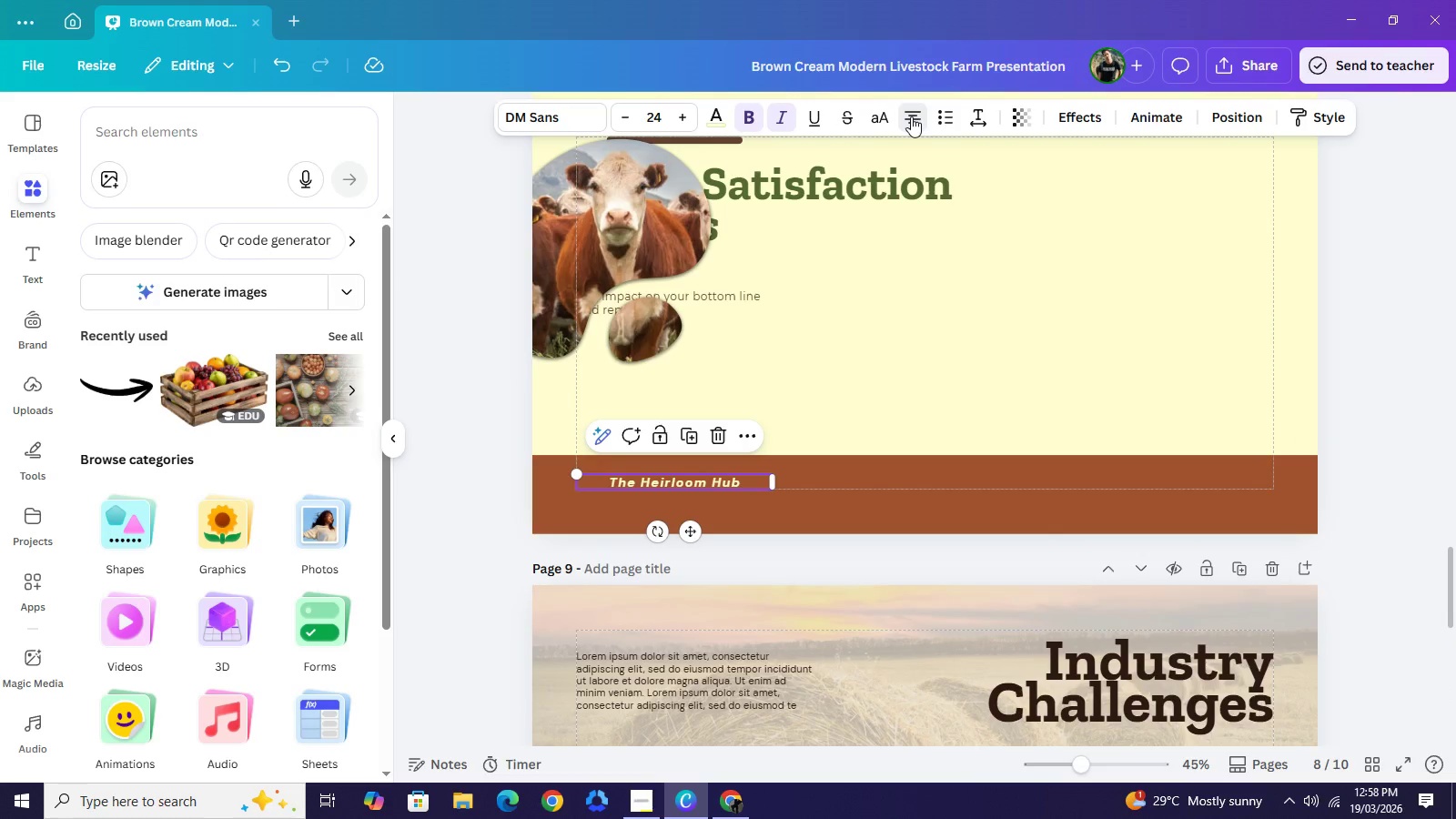 
left_click([911, 116])
 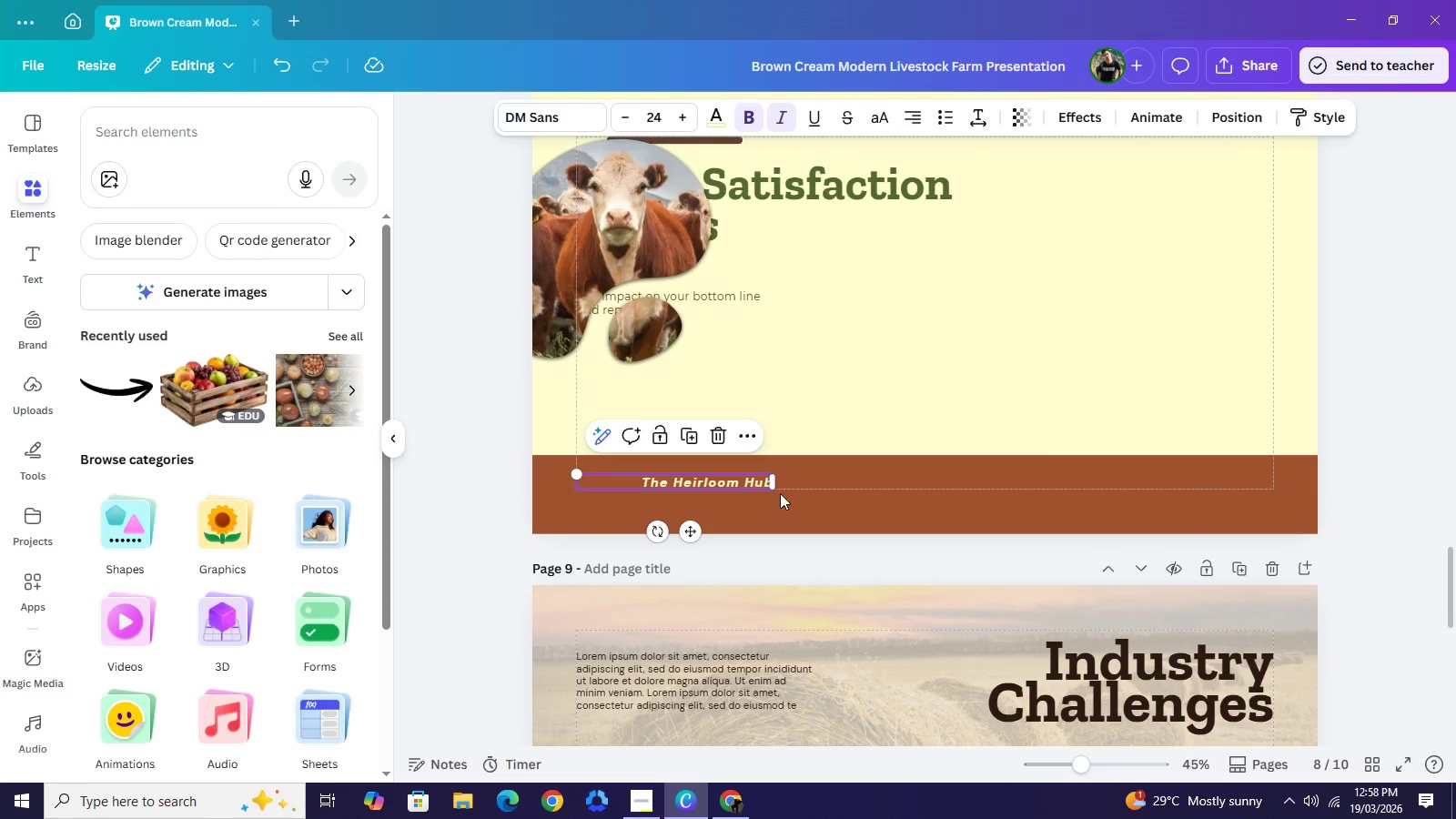 
left_click_drag(start_coordinate=[741, 481], to_coordinate=[1239, 477])
 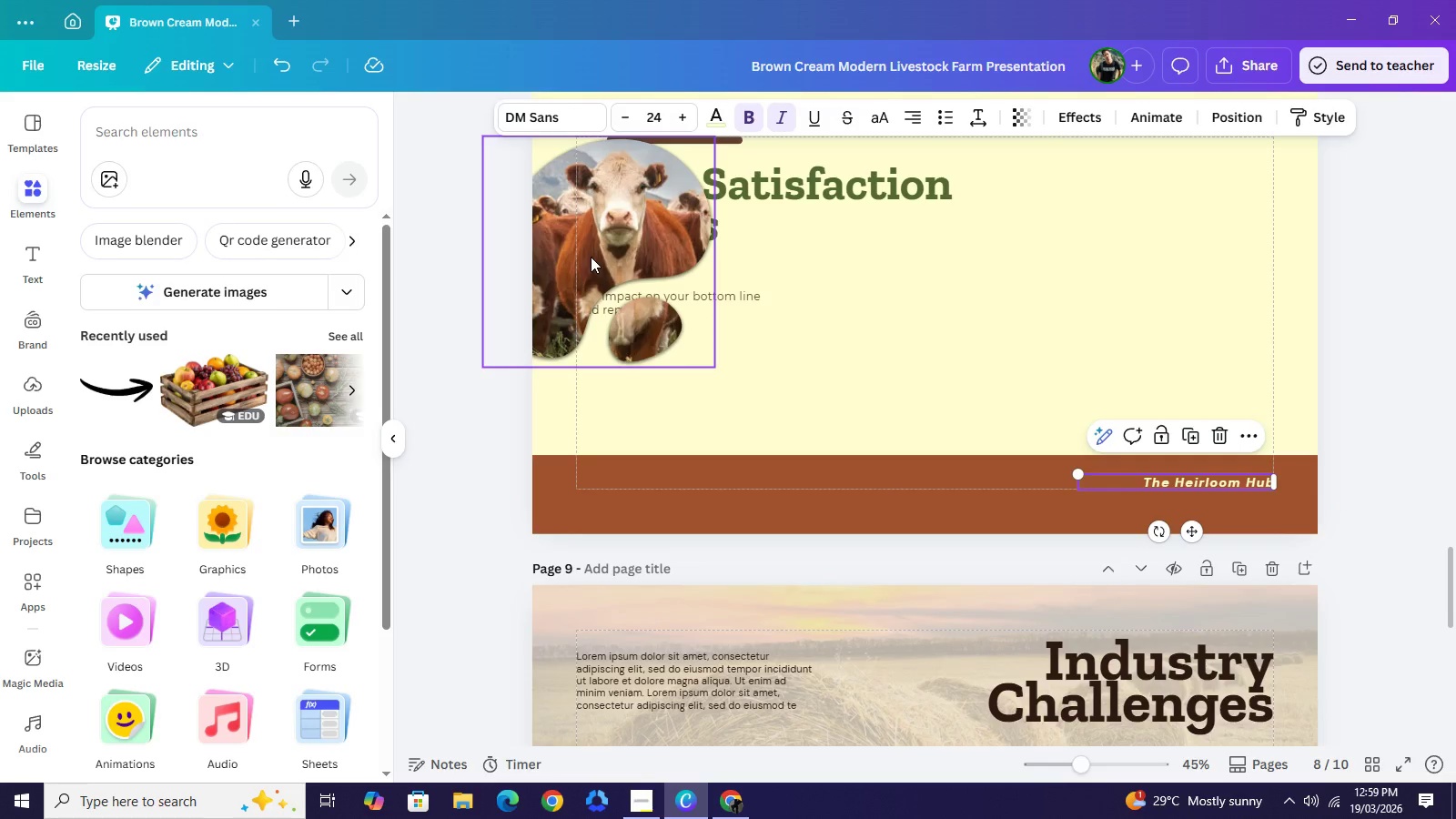 
left_click_drag(start_coordinate=[586, 245], to_coordinate=[622, 454])
 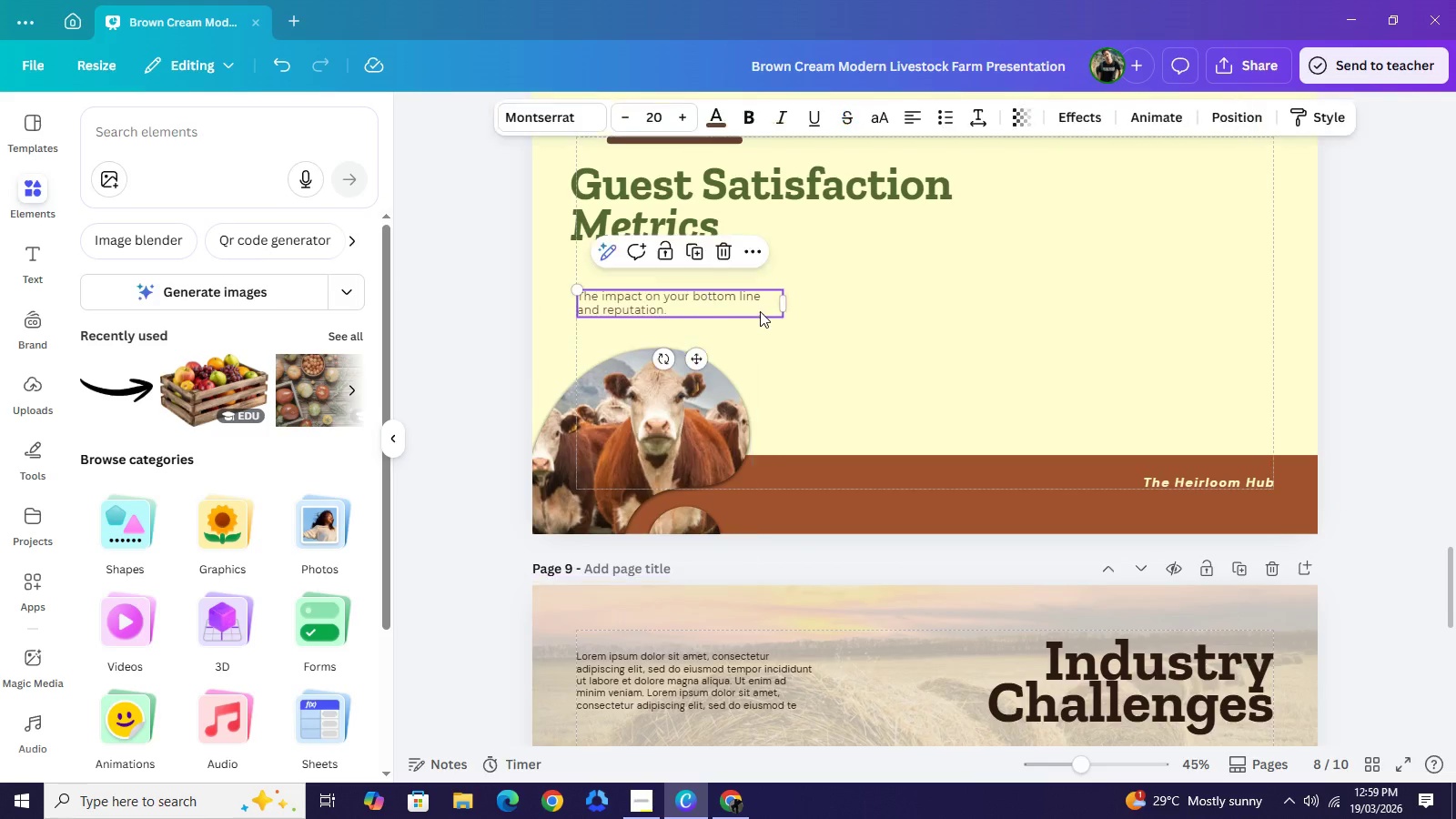 
left_click_drag(start_coordinate=[760, 312], to_coordinate=[762, 301])
 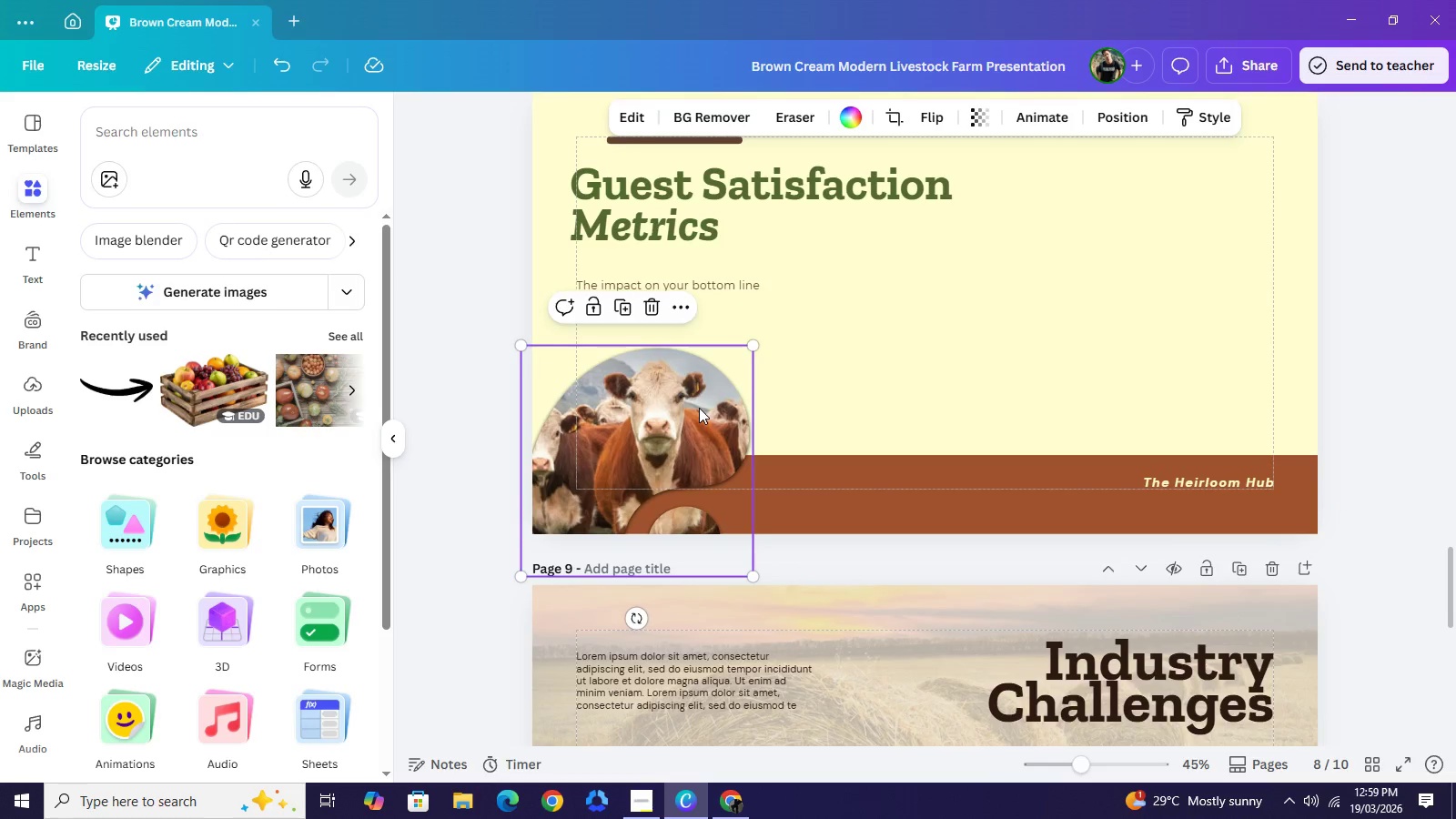 
left_click_drag(start_coordinate=[697, 416], to_coordinate=[696, 404])
 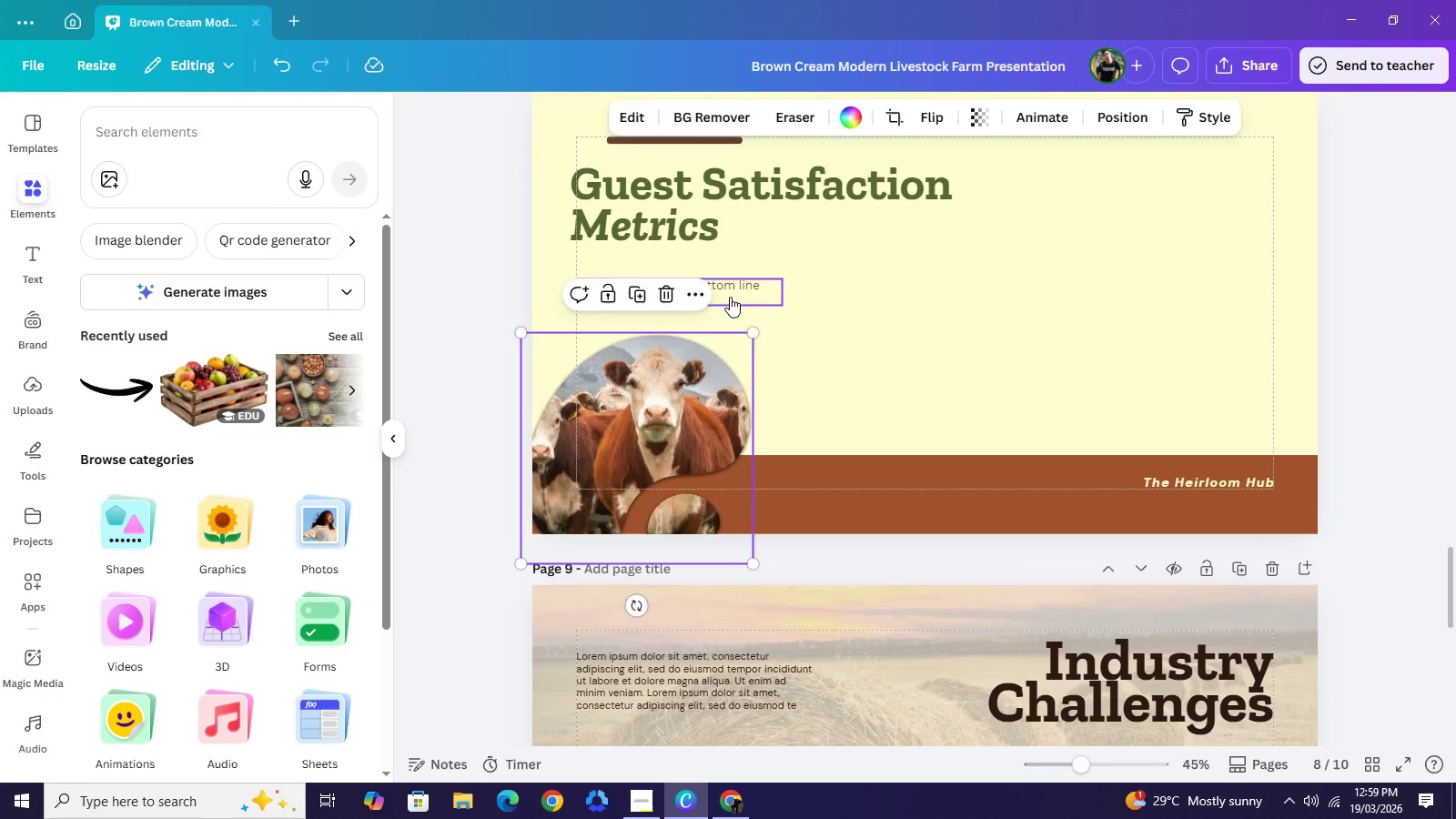 
left_click_drag(start_coordinate=[730, 297], to_coordinate=[733, 290])
 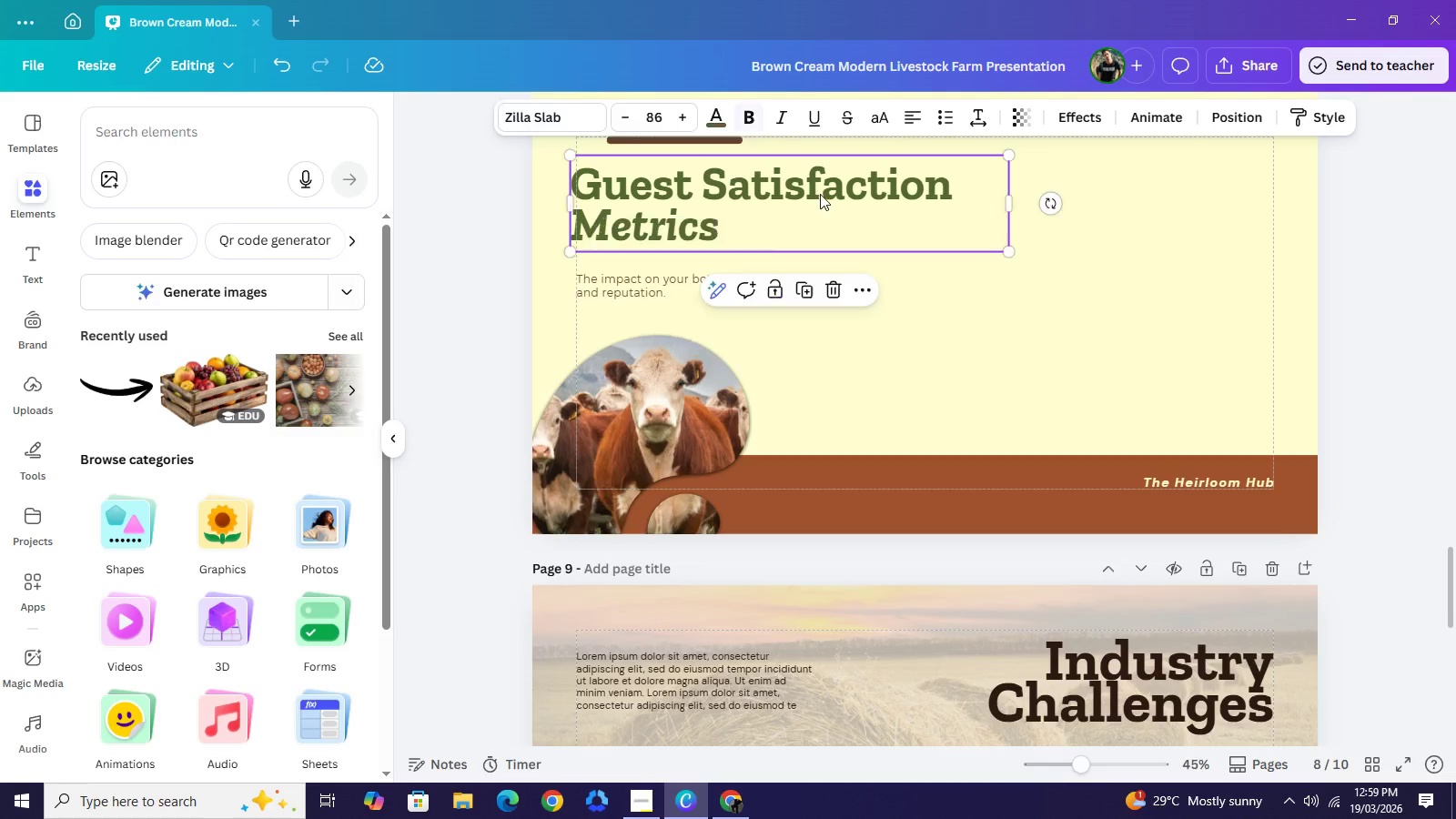 
left_click_drag(start_coordinate=[814, 193], to_coordinate=[825, 195])
 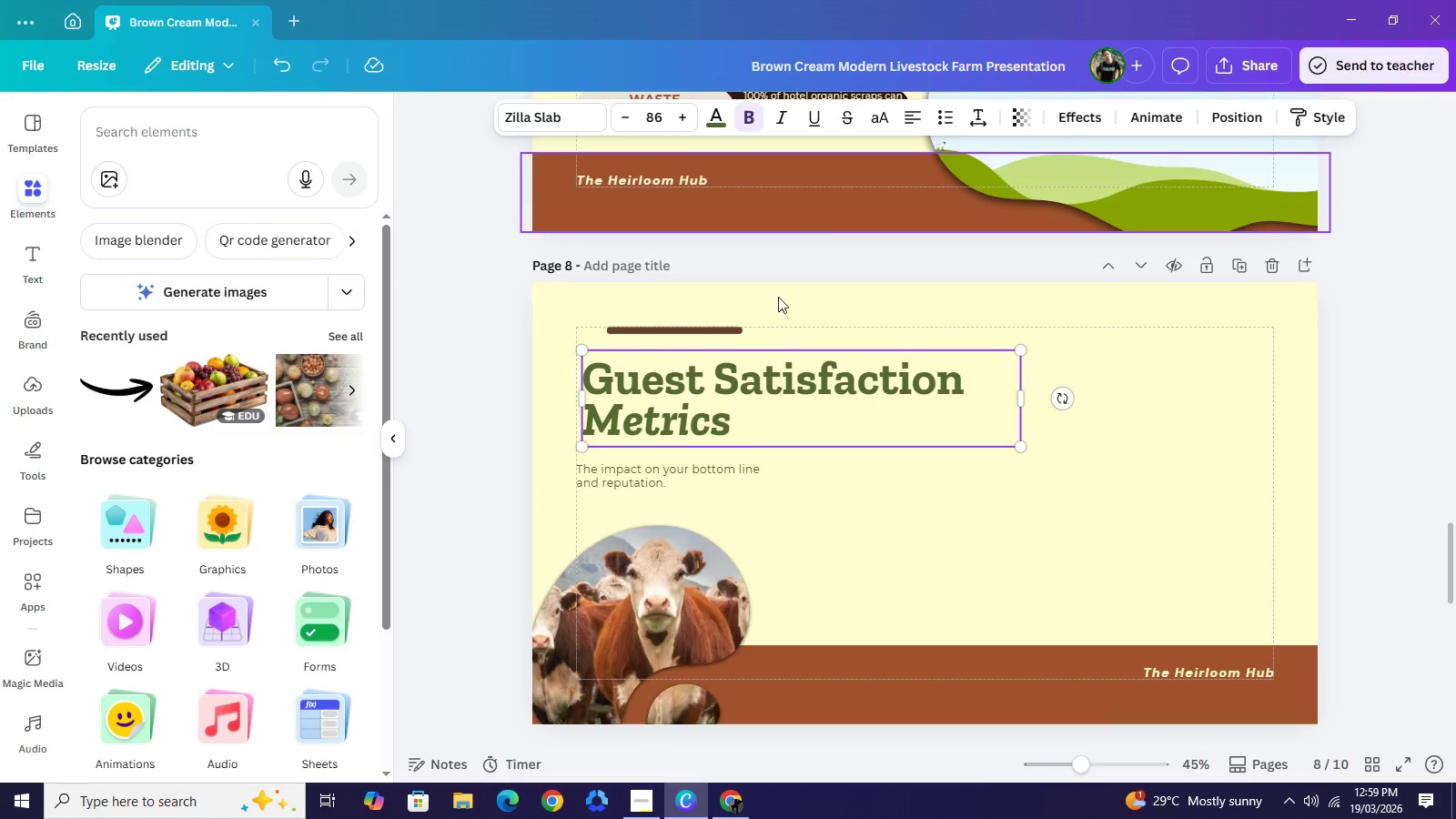 
scroll: coordinate [823, 197], scroll_direction: up, amount: 2.0
 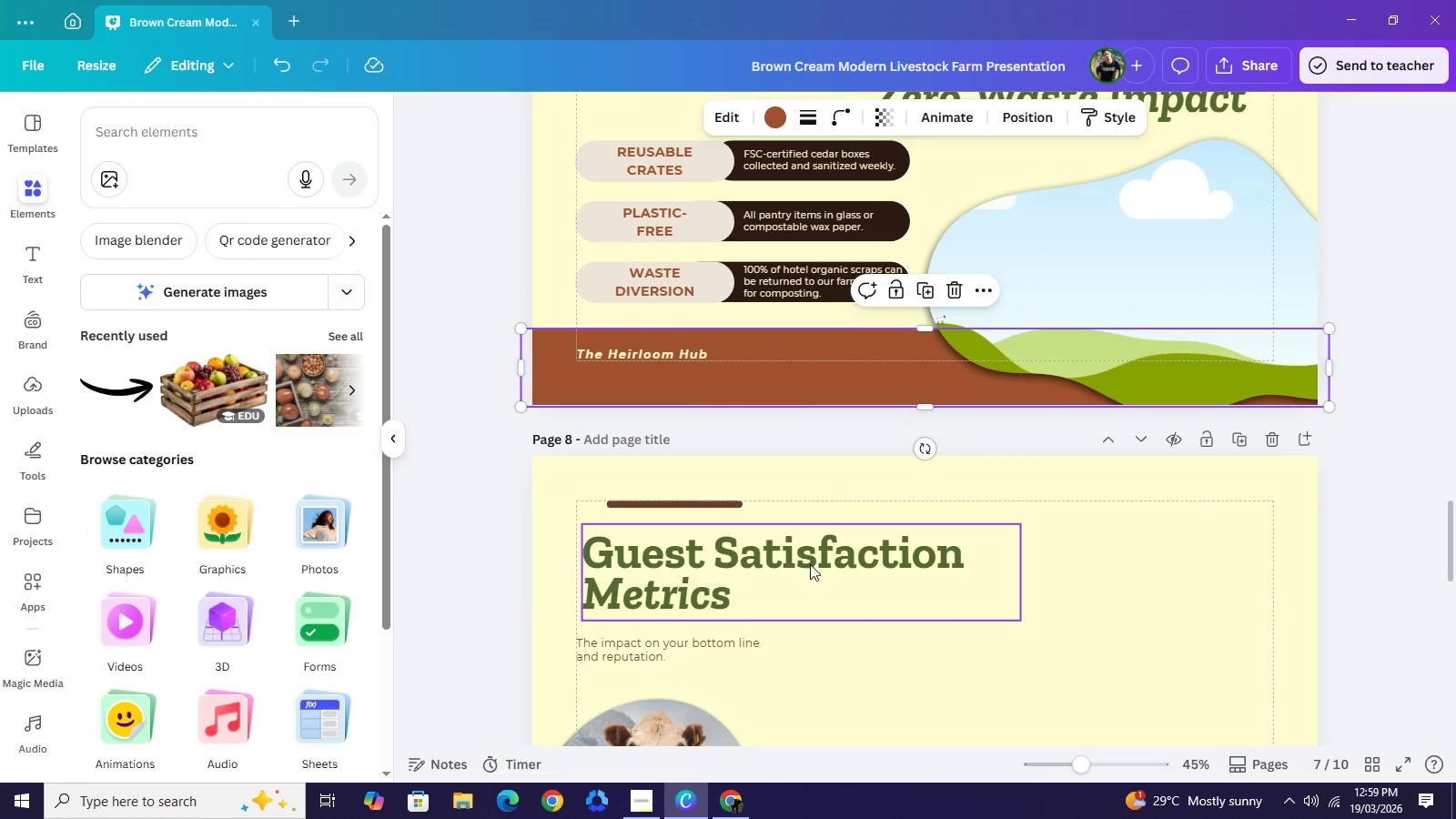 
left_click_drag(start_coordinate=[810, 564], to_coordinate=[804, 562])
 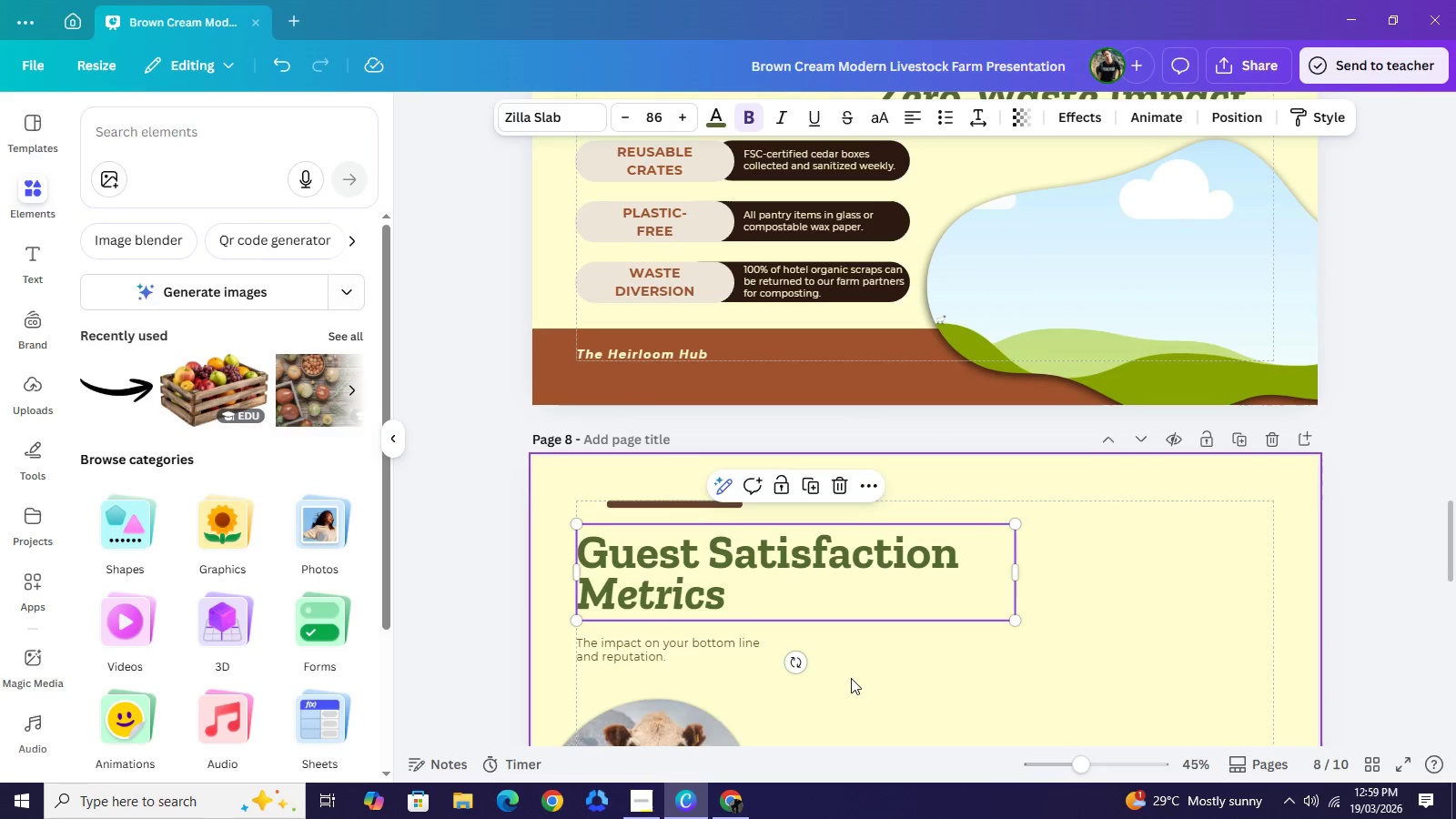 
left_click([851, 678])
 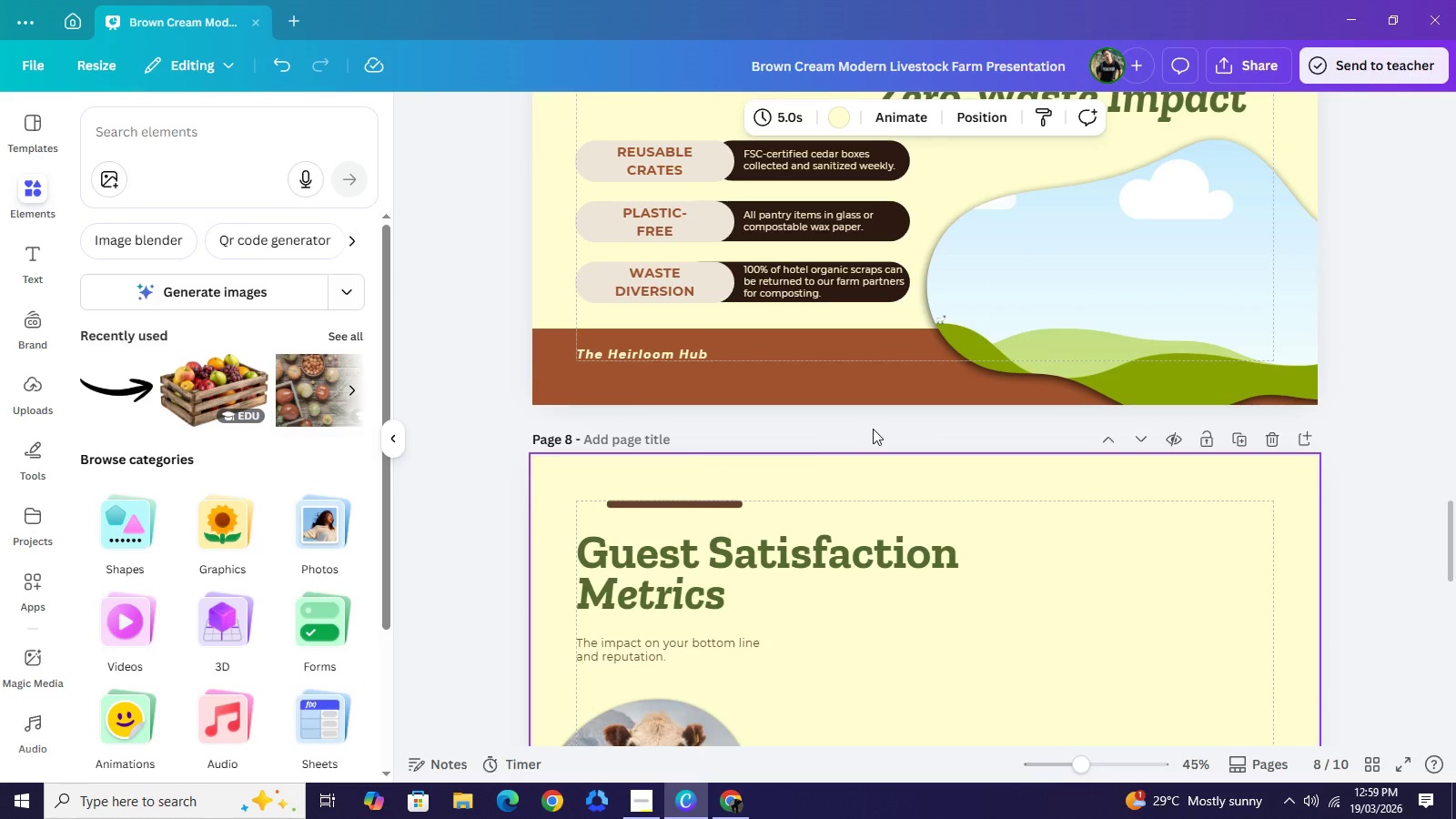 
left_click([873, 429])
 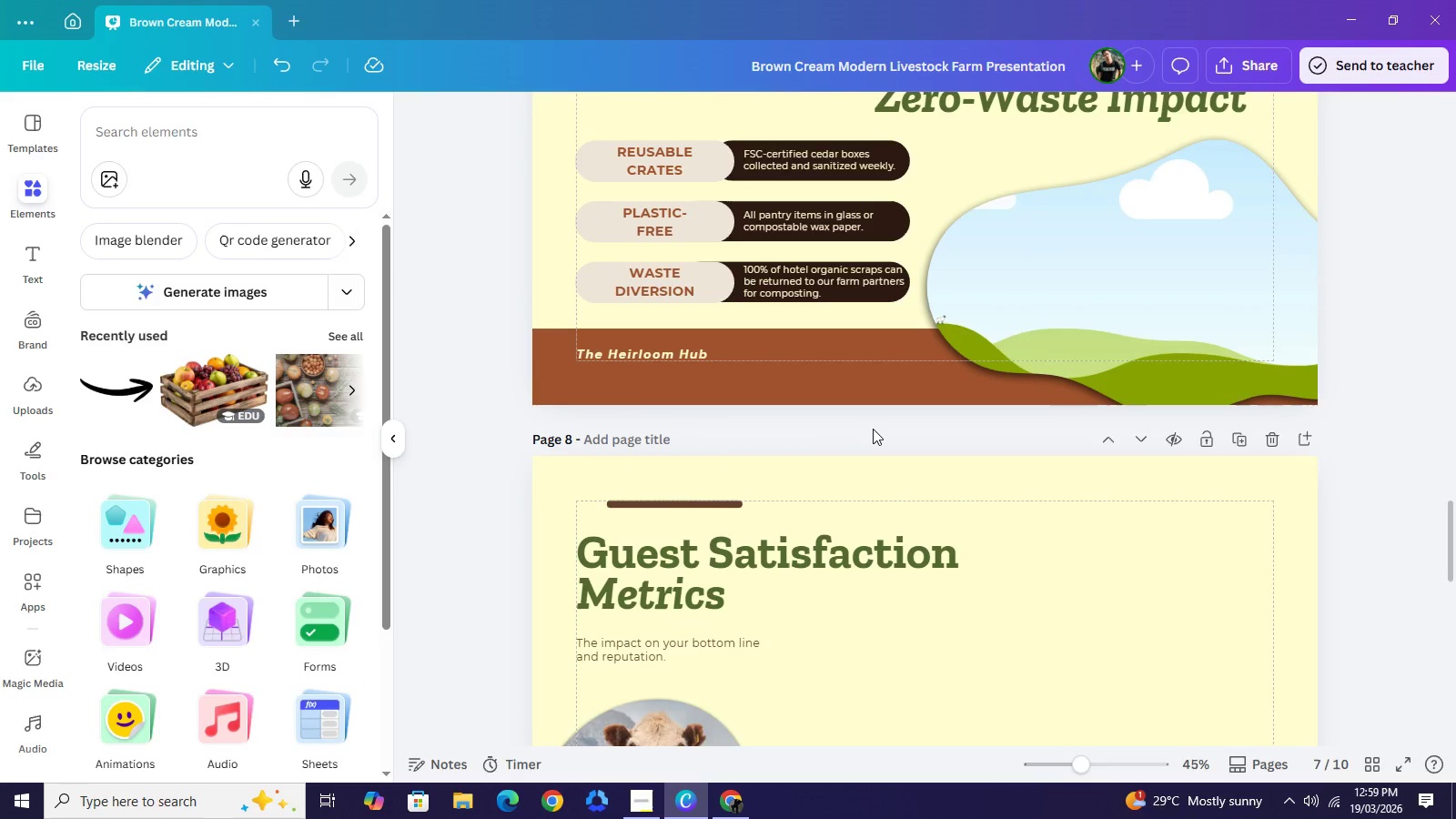 
key(V)
 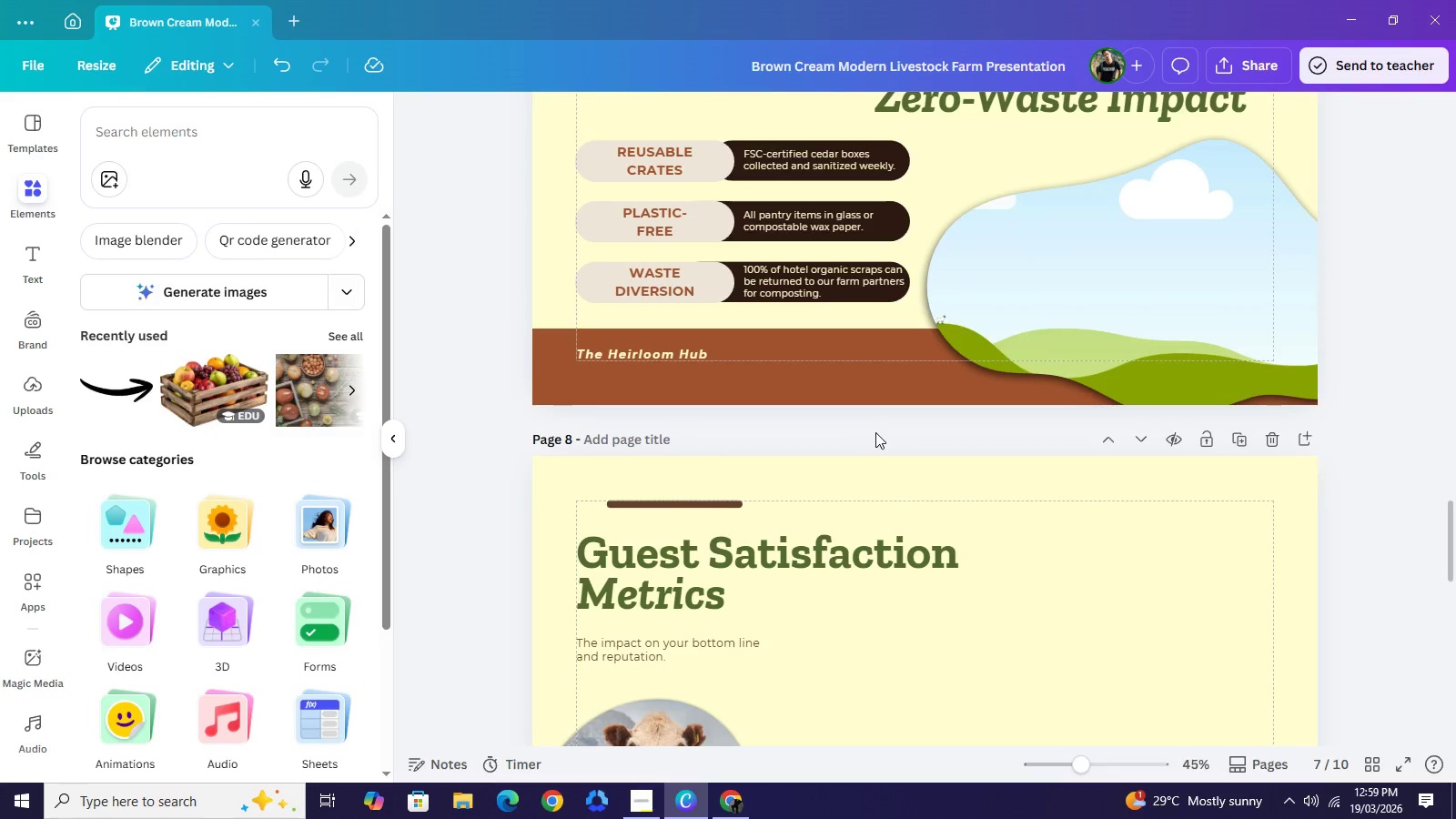 
scroll: coordinate [875, 433], scroll_direction: up, amount: 3.0
 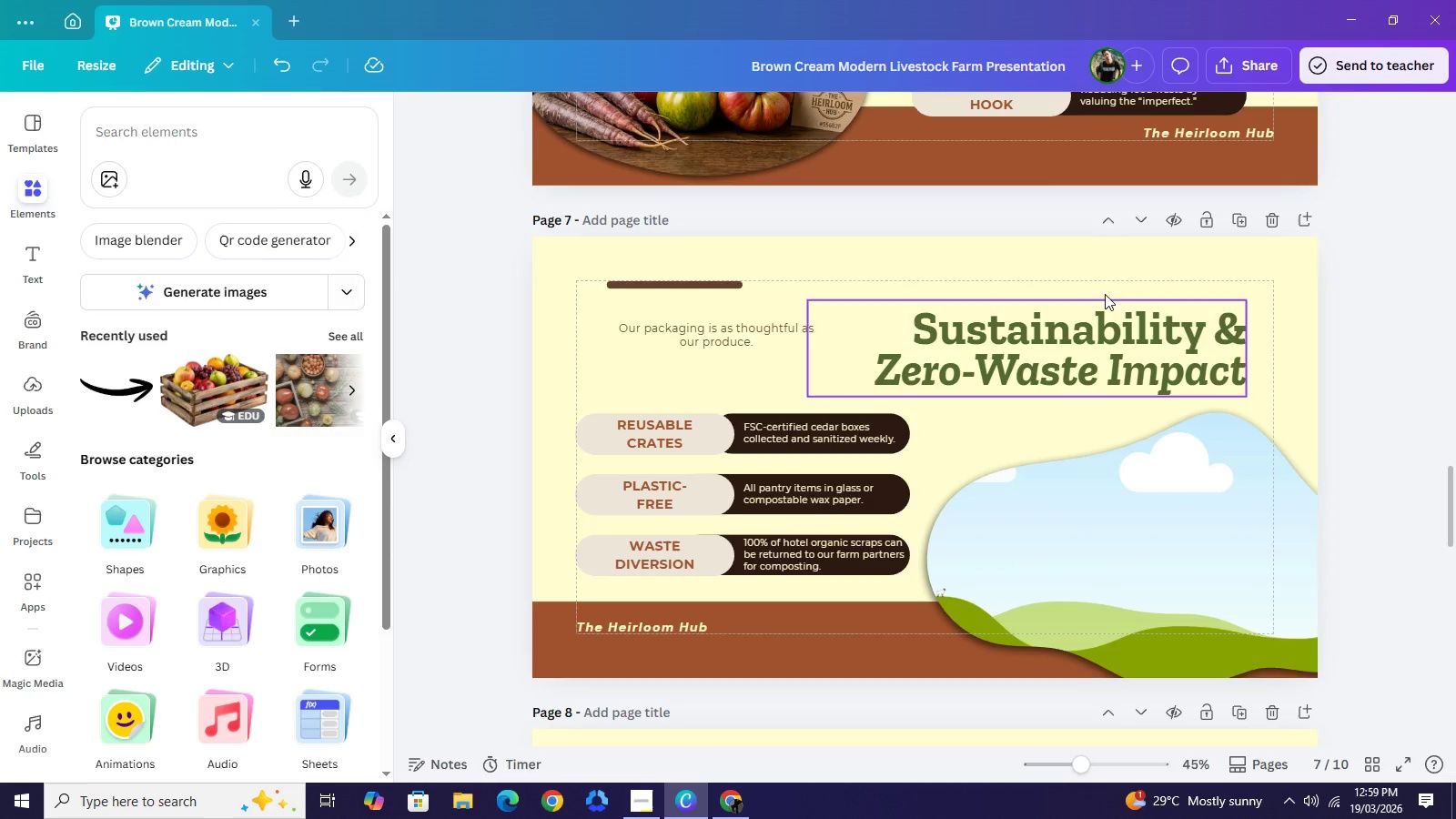 
left_click([1094, 325])
 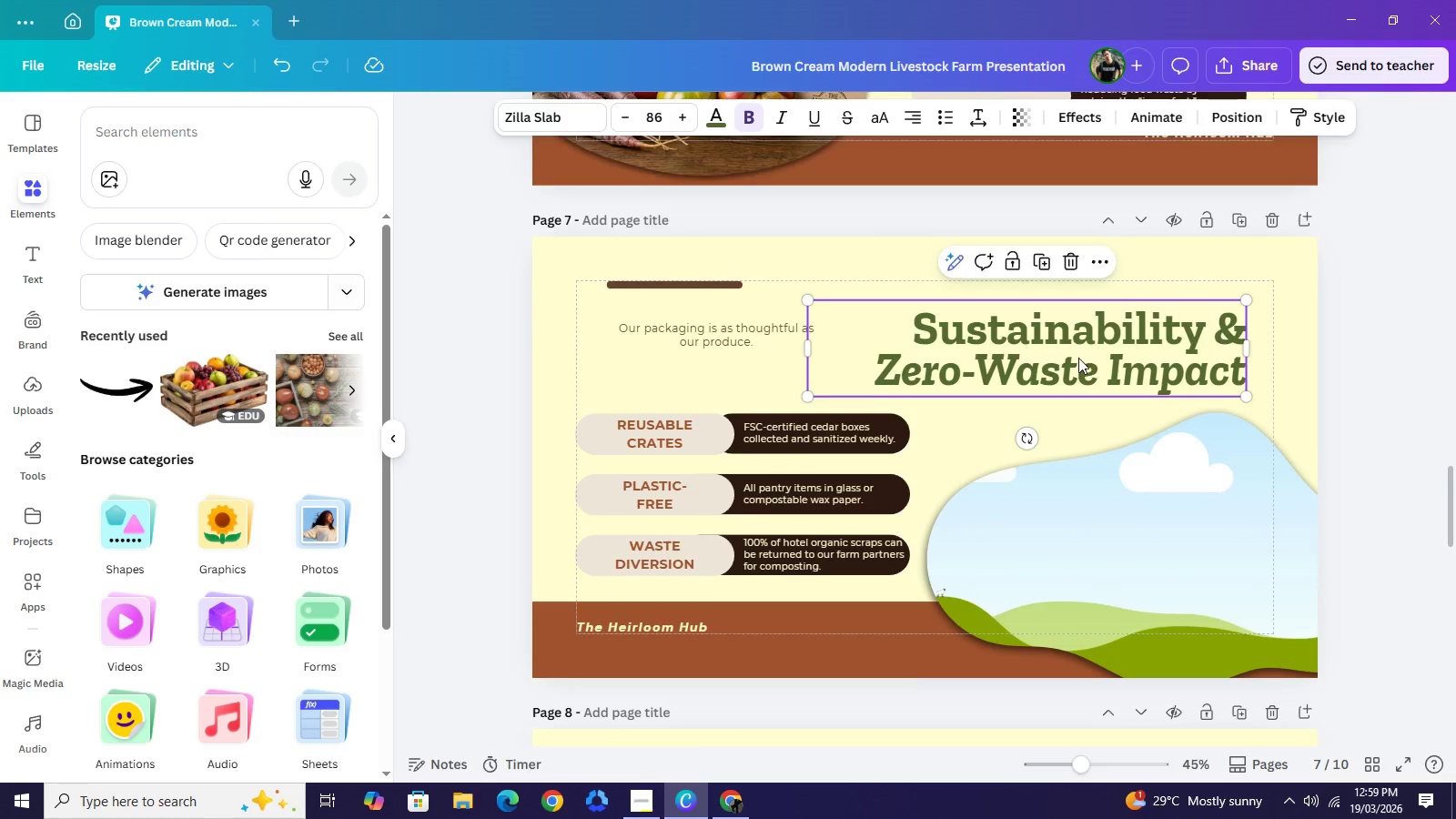 
scroll: coordinate [1074, 363], scroll_direction: down, amount: 3.0
 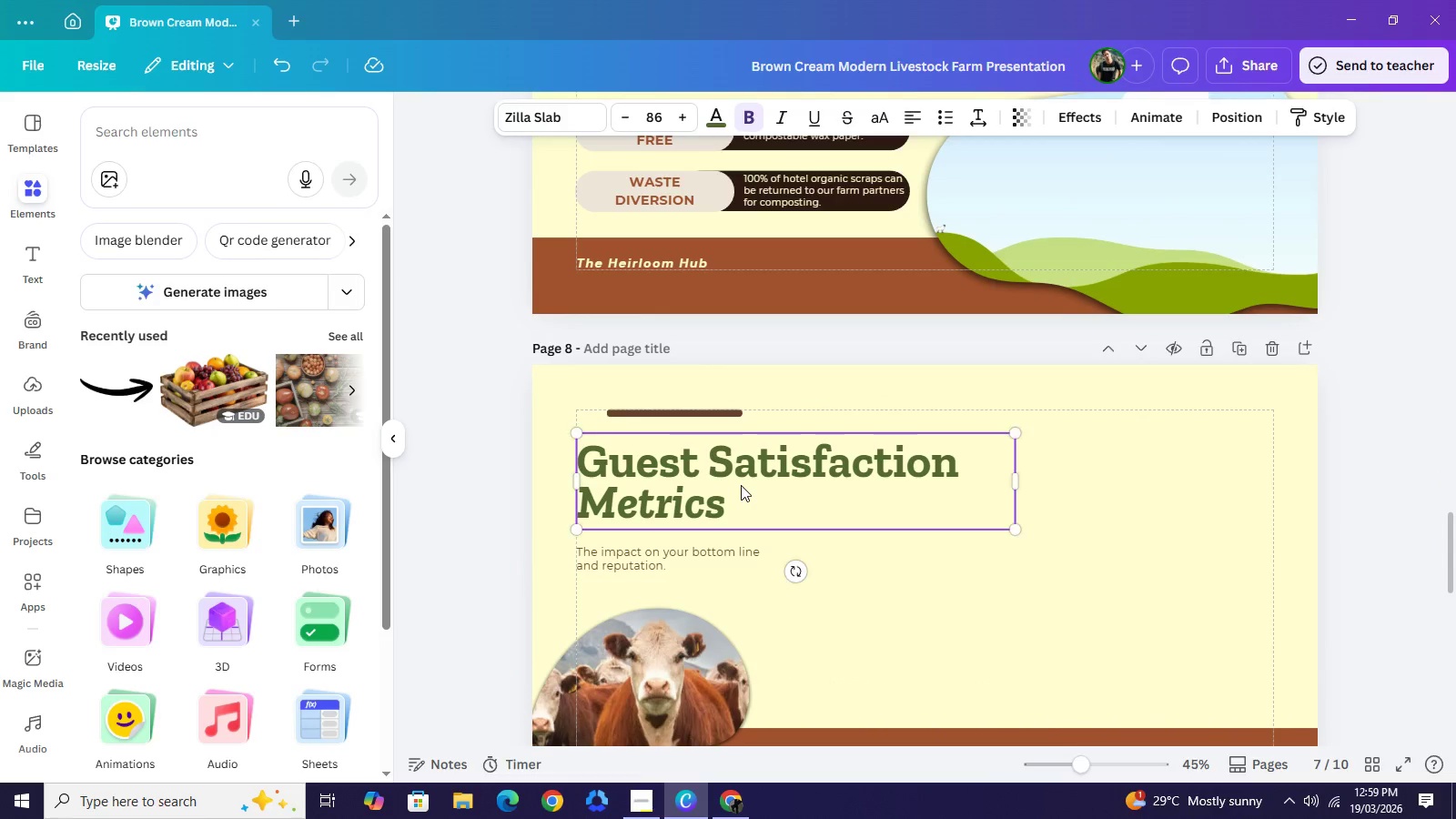 
left_click([741, 485])
 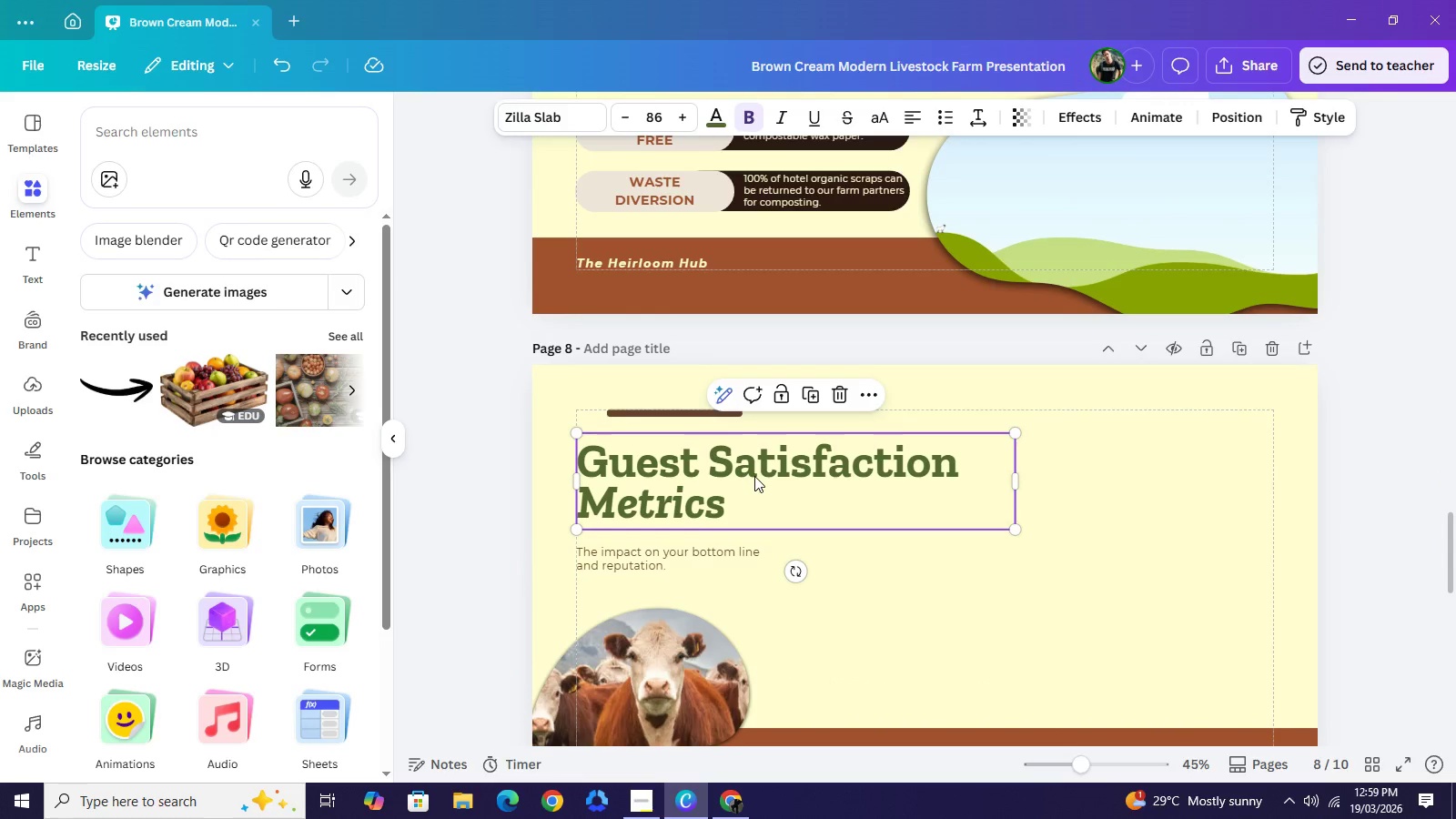 
left_click_drag(start_coordinate=[754, 476], to_coordinate=[756, 470])
 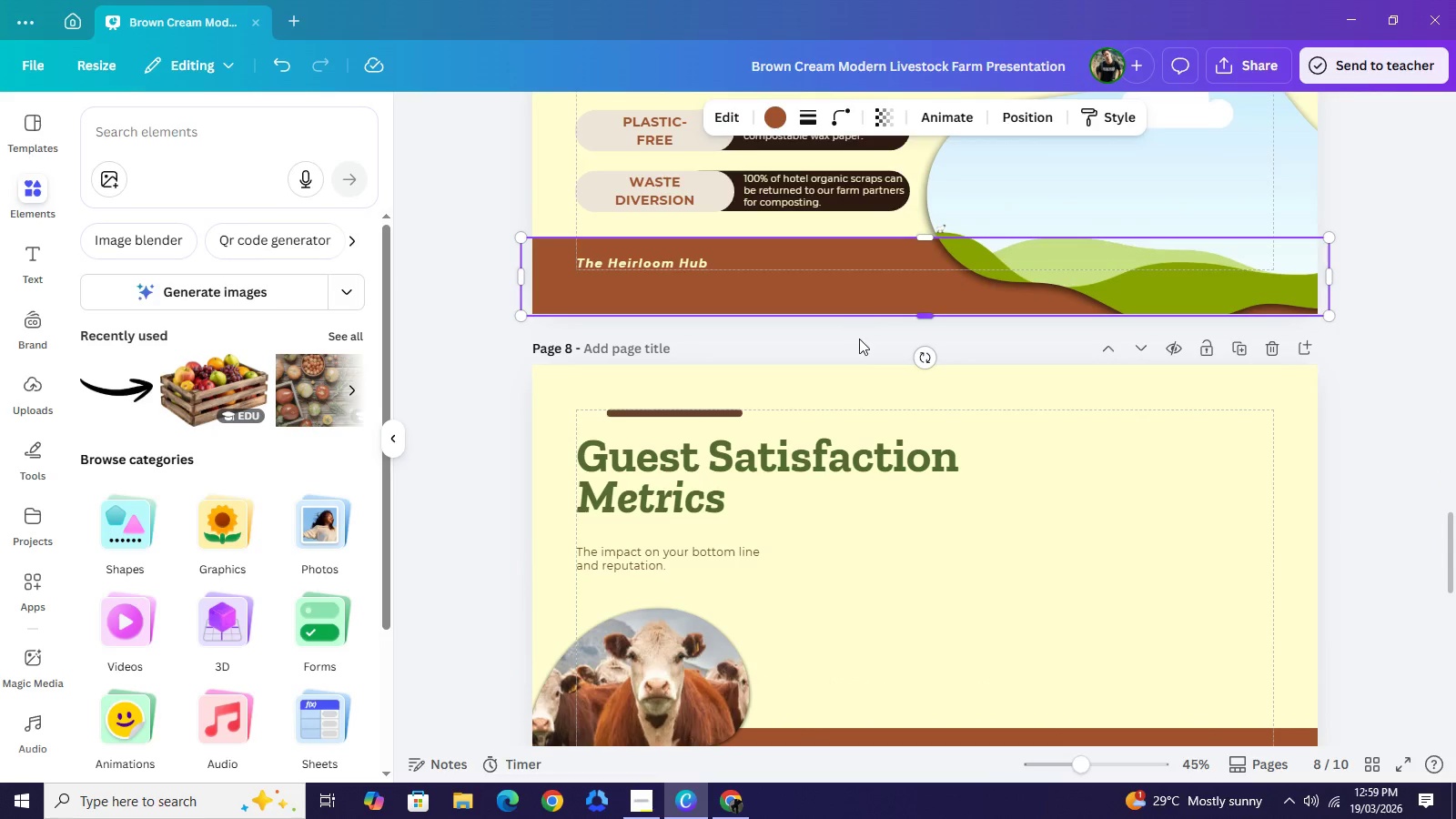 
left_click([859, 339])
 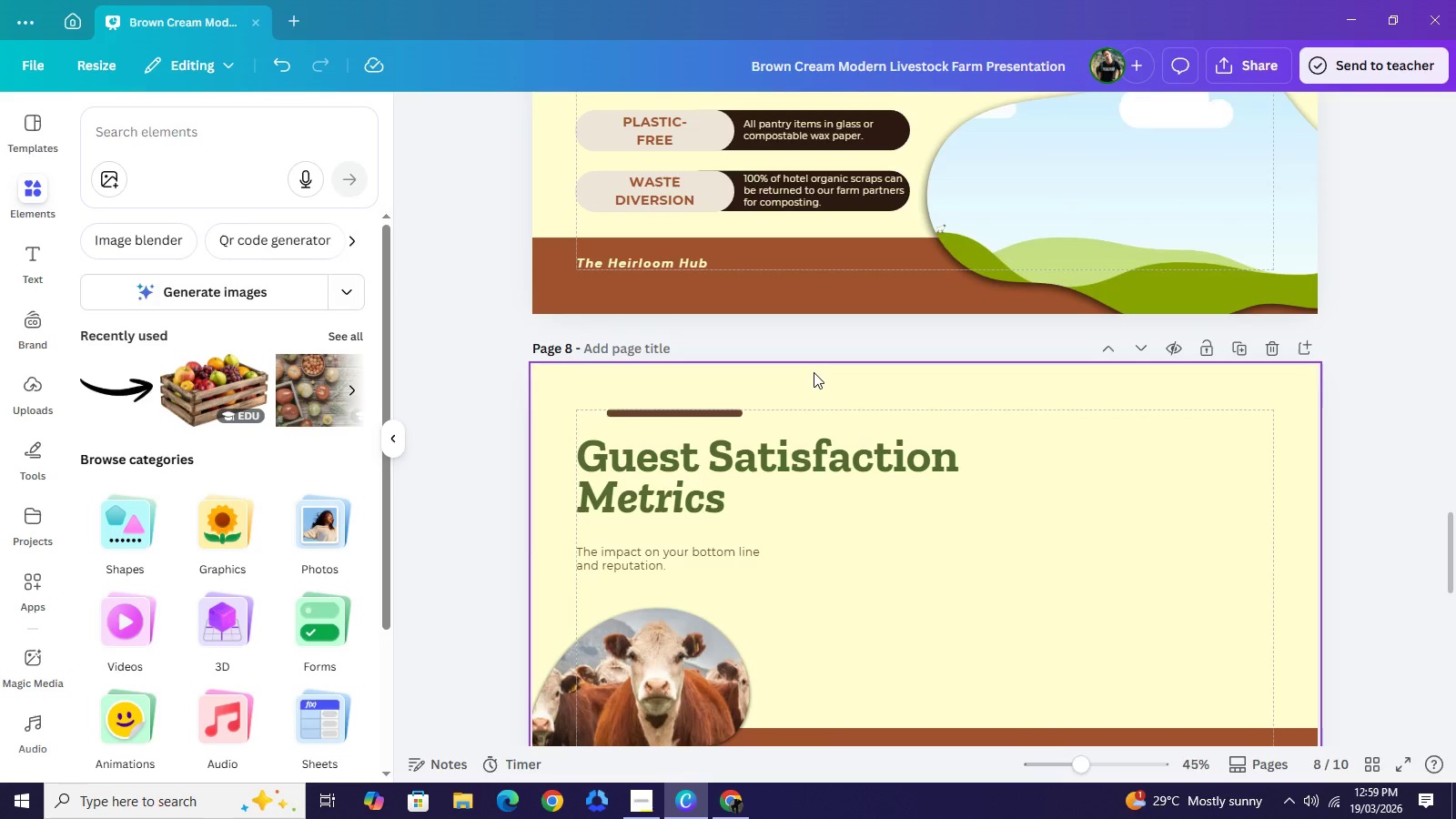 
scroll: coordinate [832, 342], scroll_direction: up, amount: 2.0
 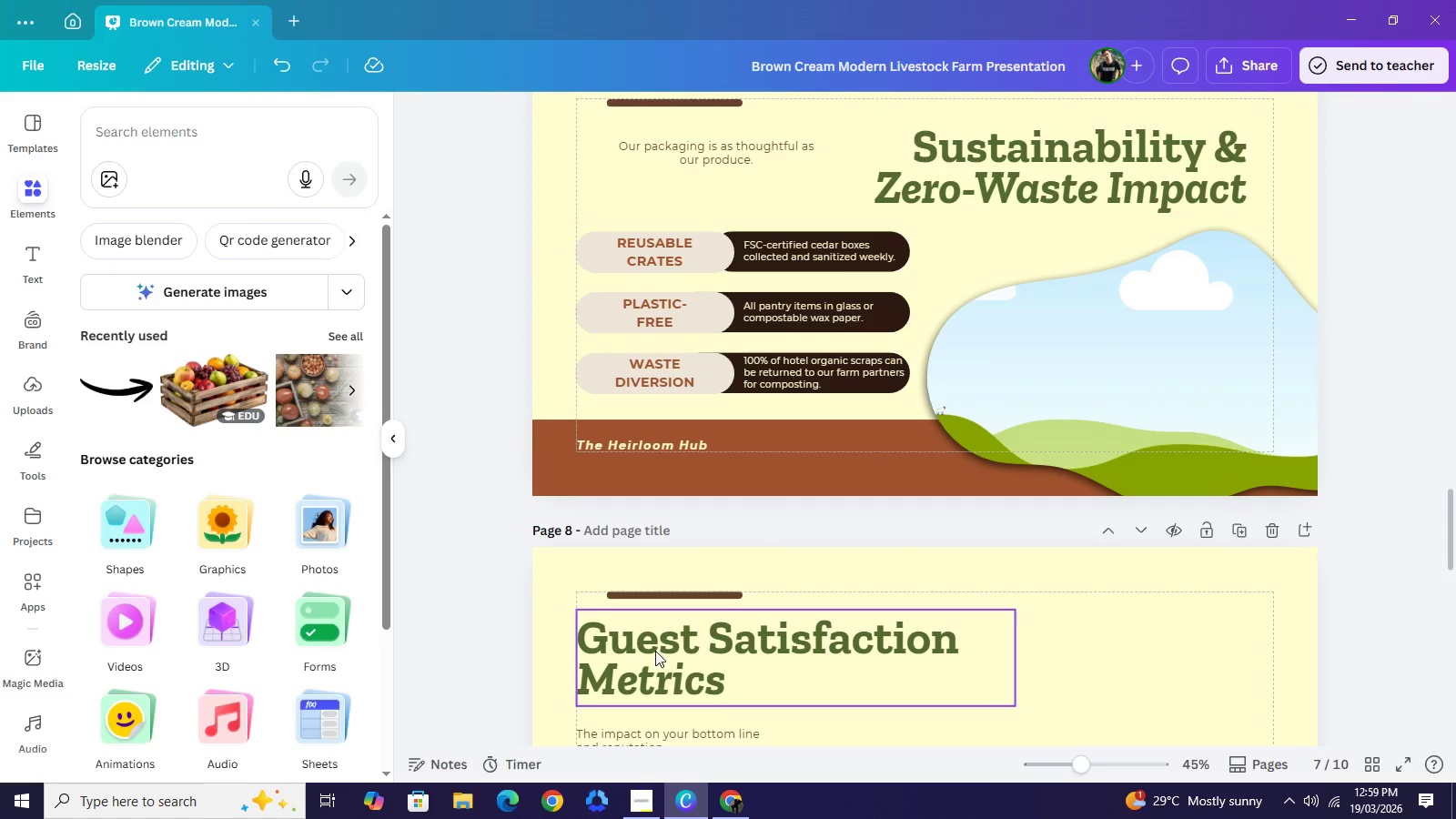 
left_click_drag(start_coordinate=[656, 652], to_coordinate=[685, 650])
 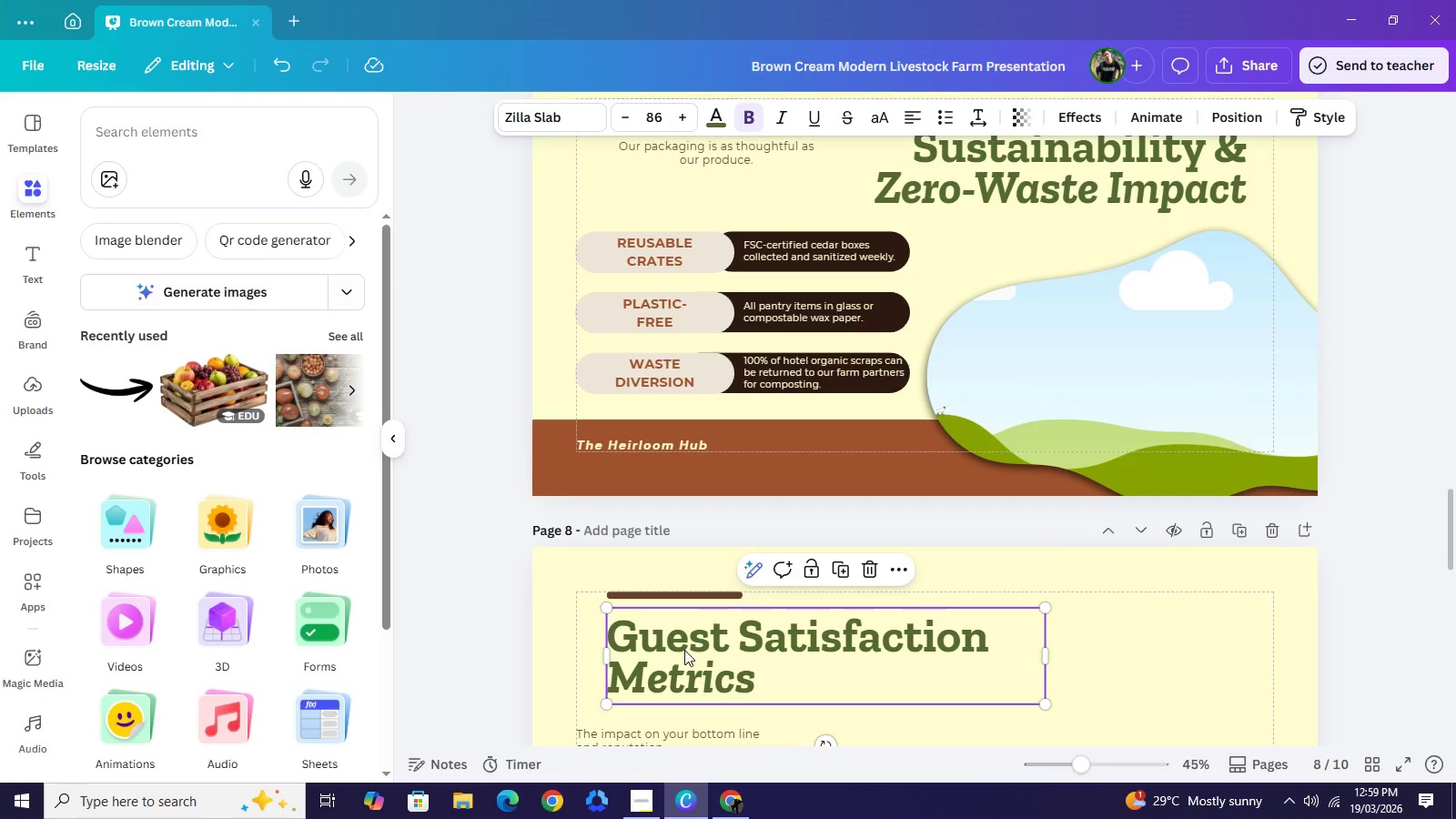 
double_click([684, 650])
 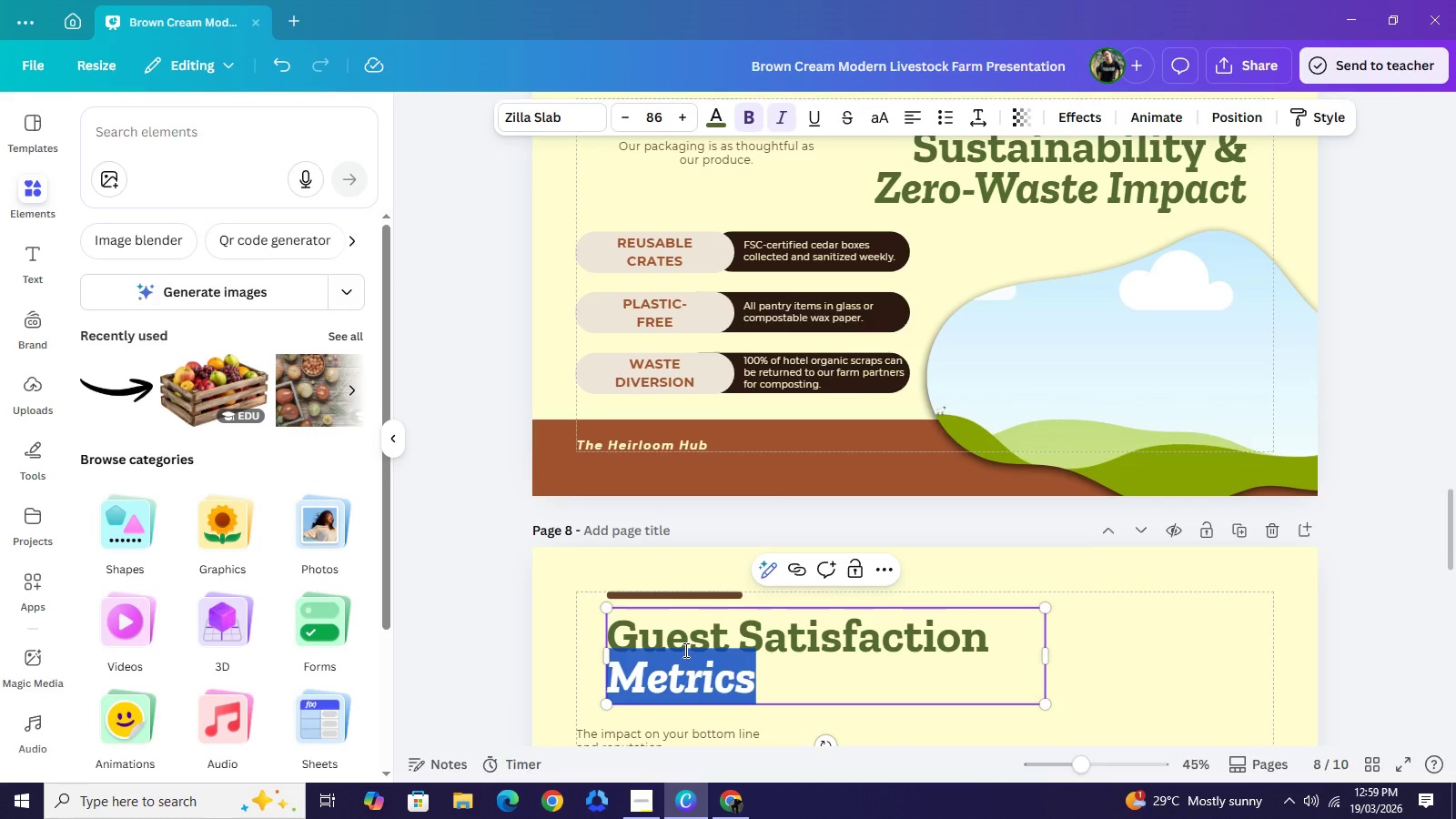 
triple_click([684, 650])
 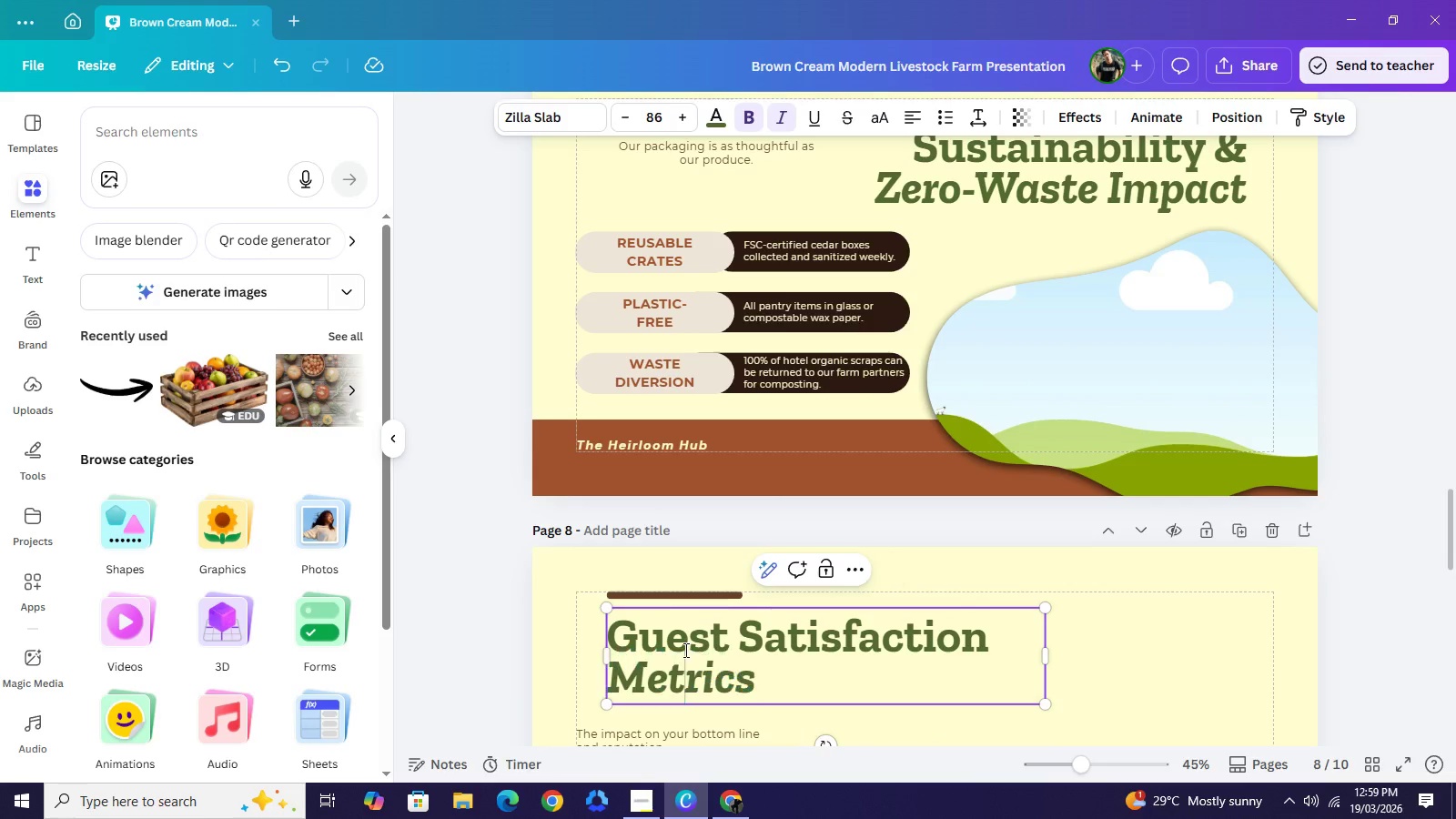 
left_click([684, 650])
 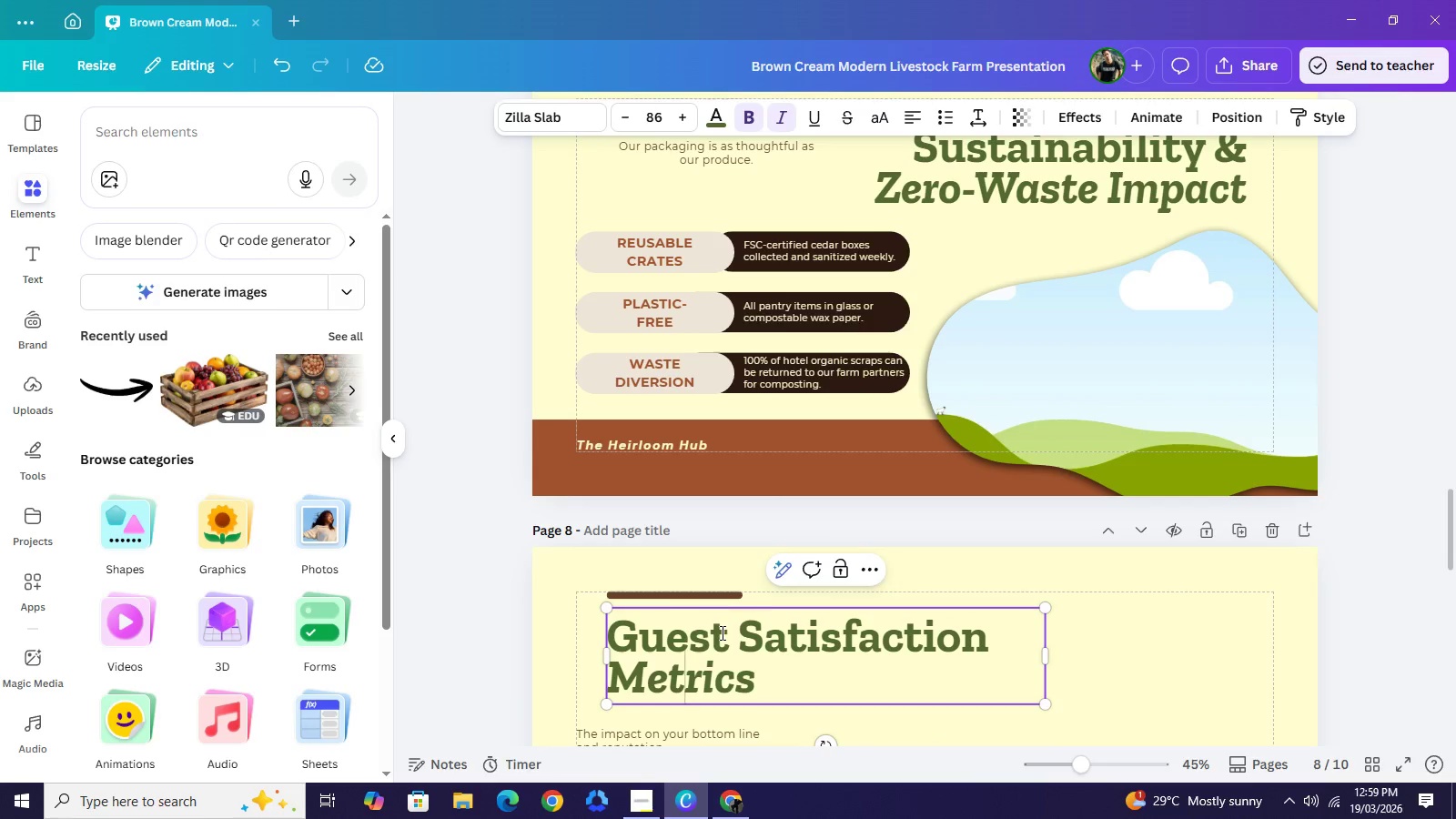 
double_click([724, 627])
 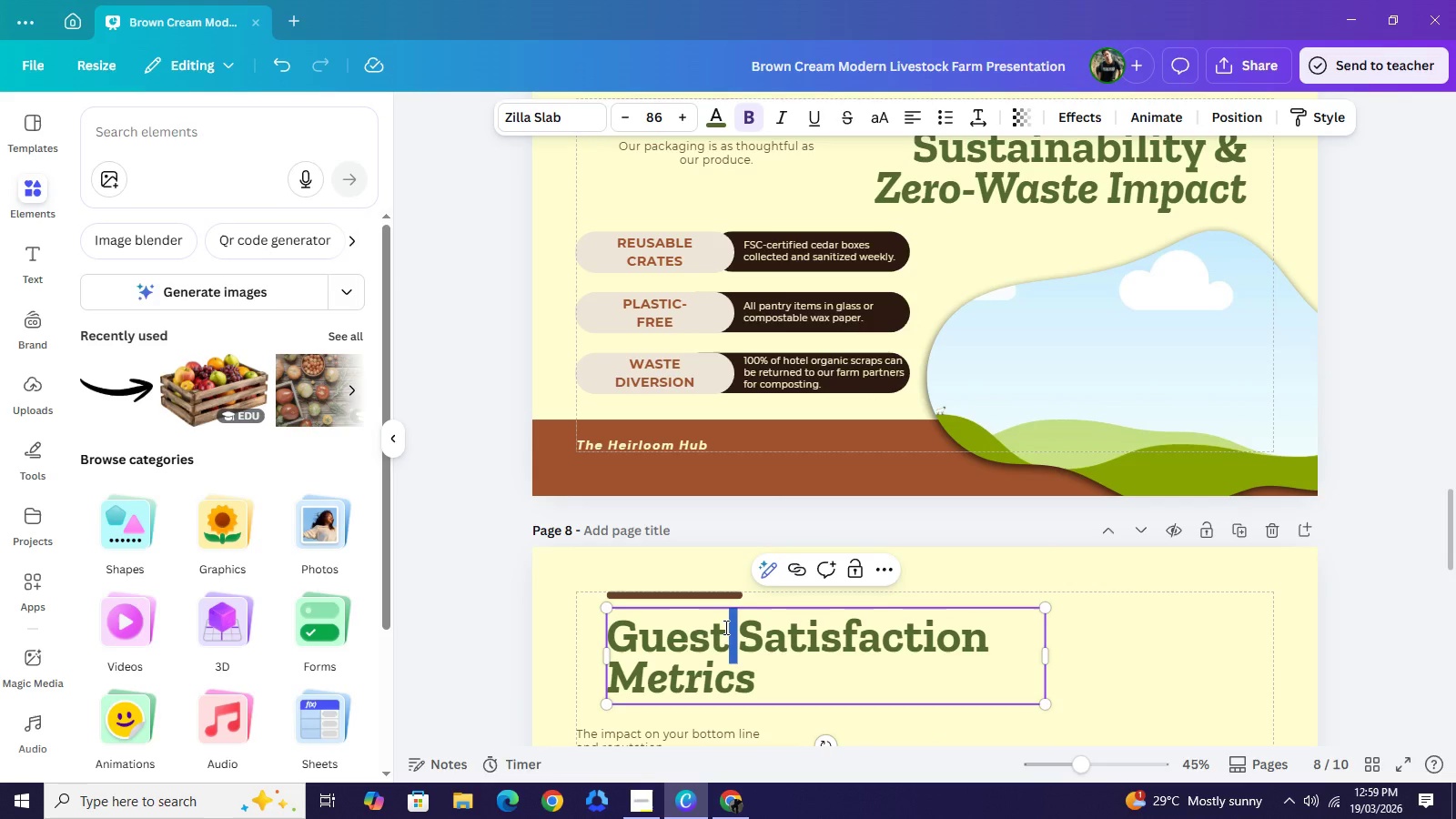 
triple_click([724, 627])
 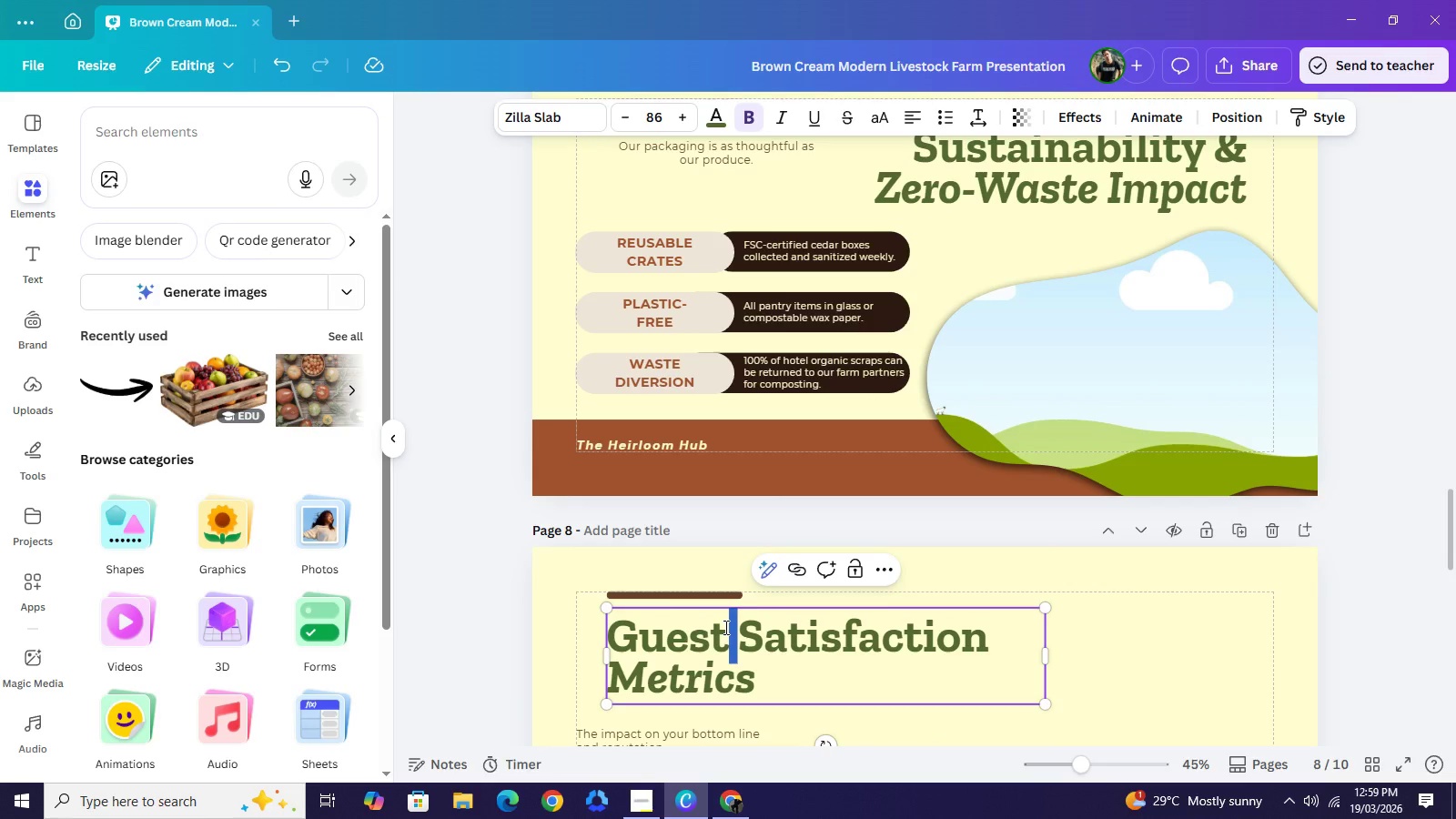 
key(Control+A)
 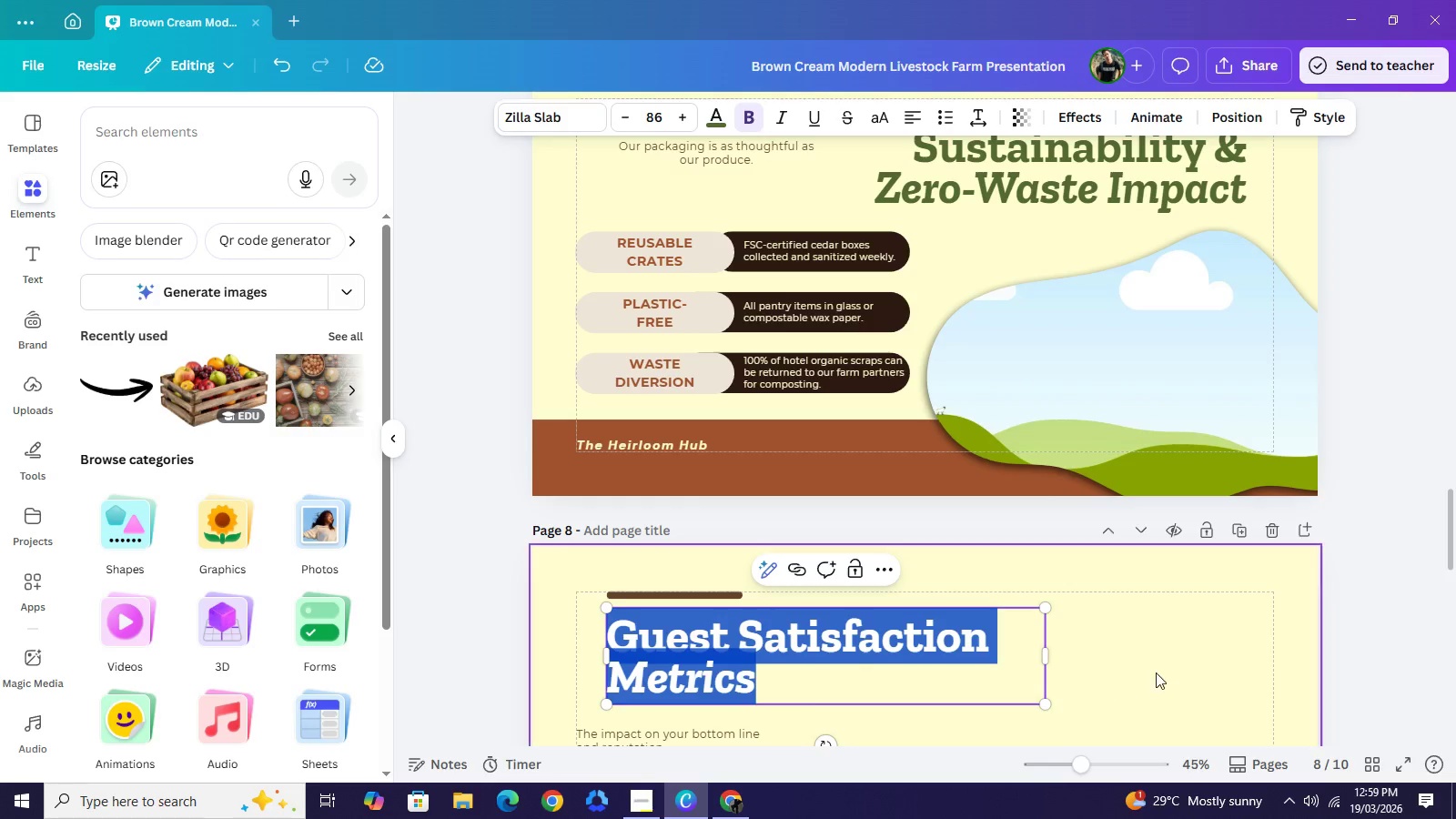 
double_click([1153, 668])
 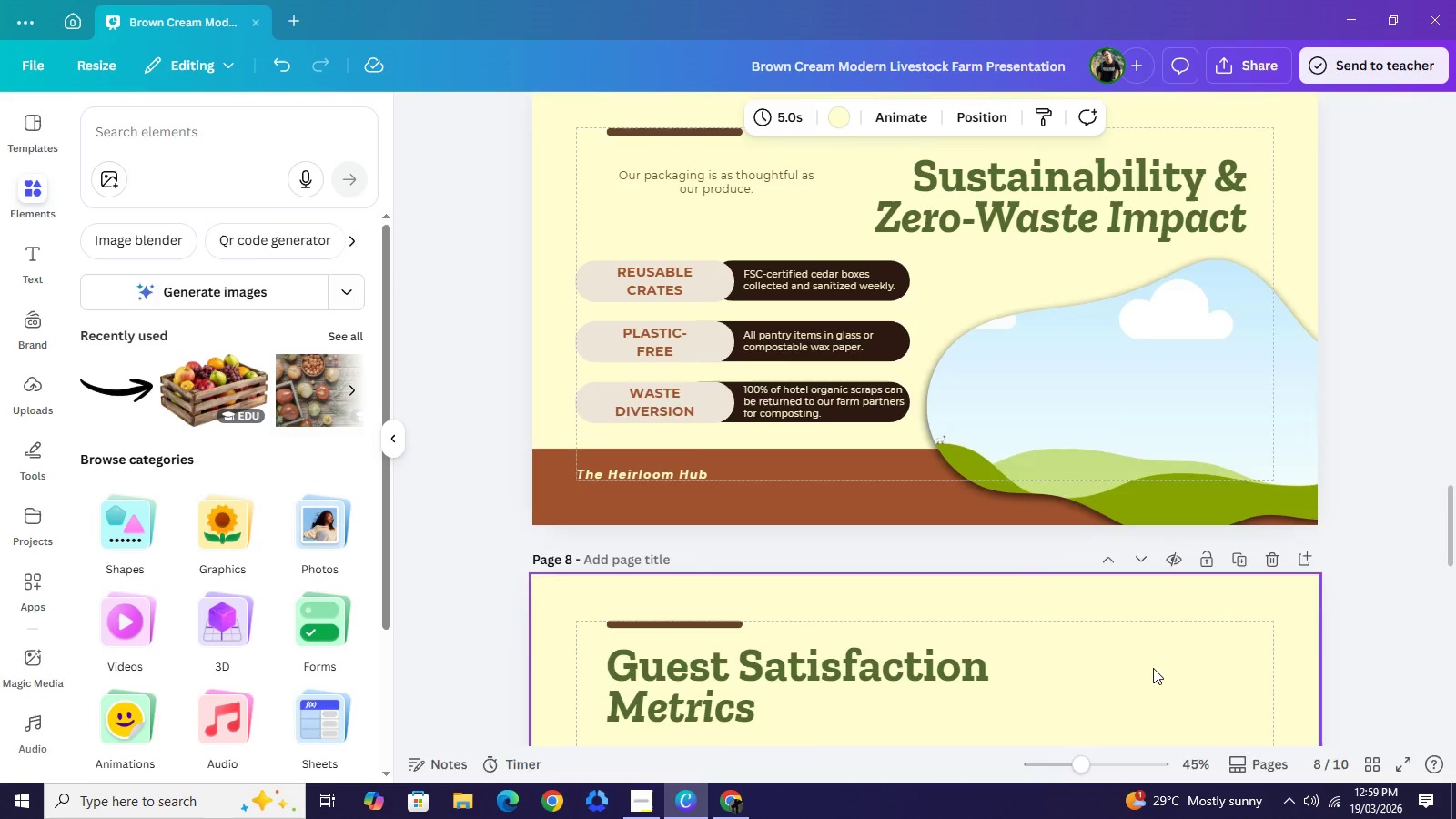 
scroll: coordinate [1153, 668], scroll_direction: up, amount: 6.0
 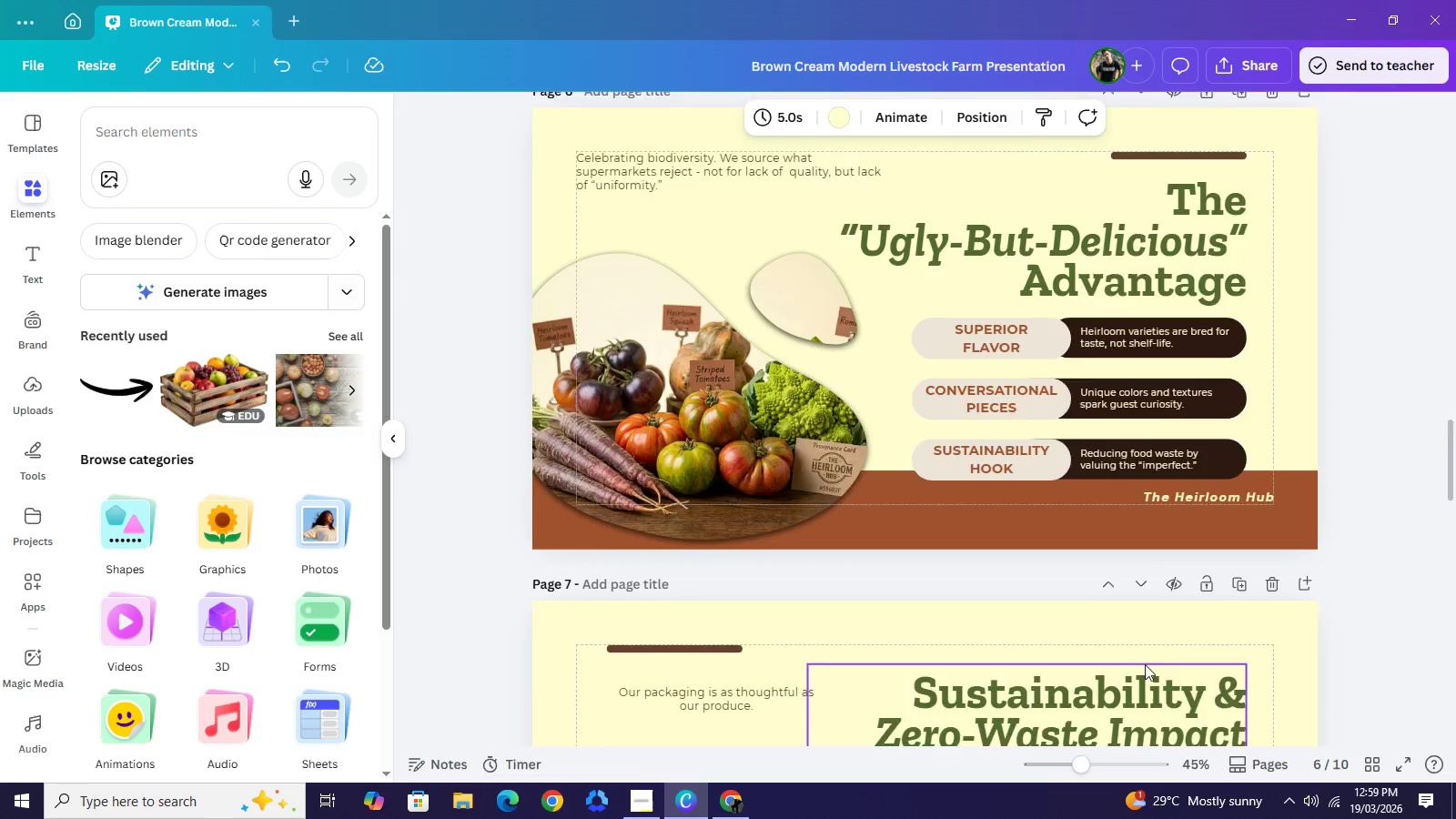 
scroll: coordinate [1145, 664], scroll_direction: down, amount: 4.0
 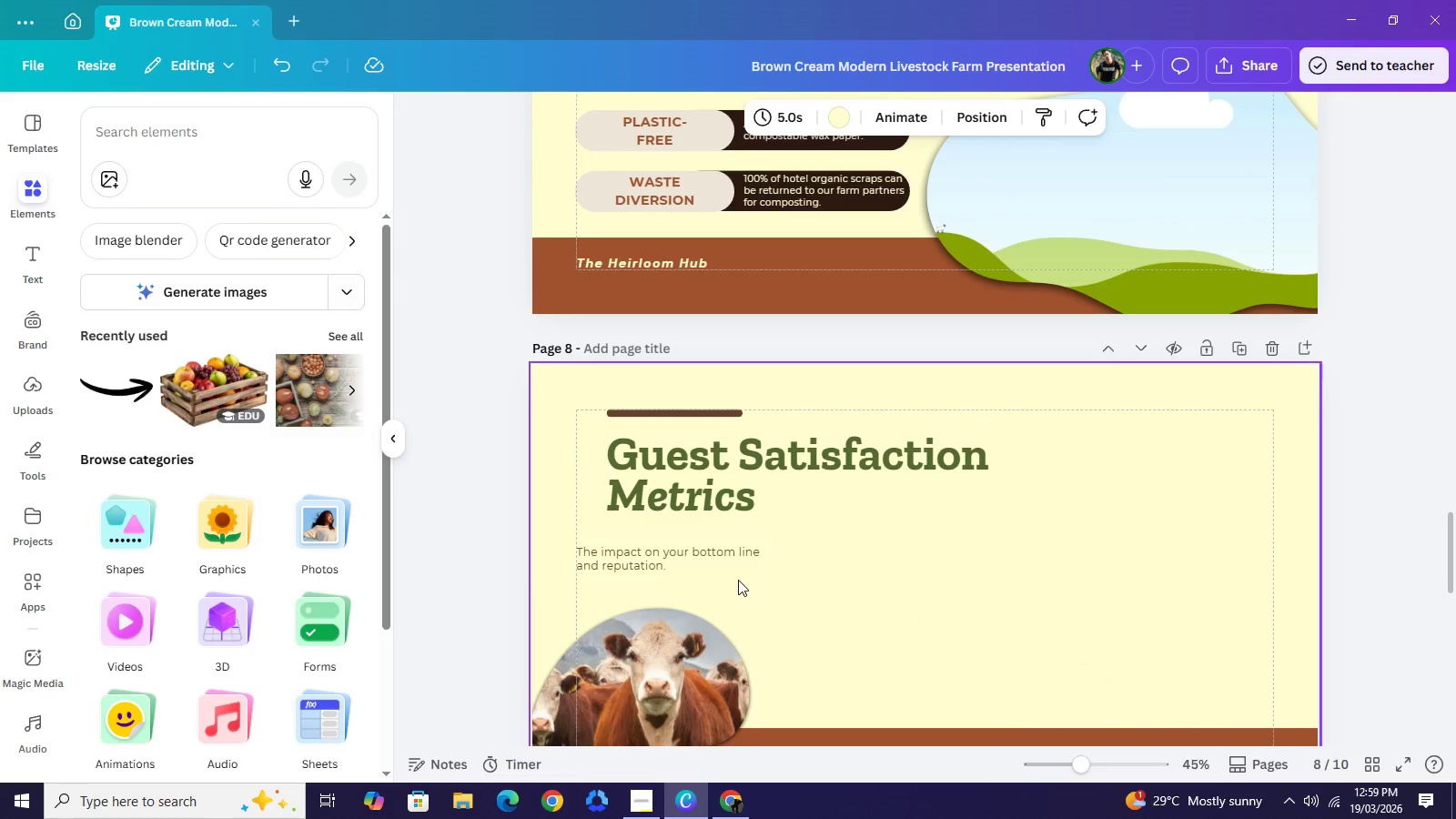 
left_click_drag(start_coordinate=[700, 558], to_coordinate=[725, 554])
 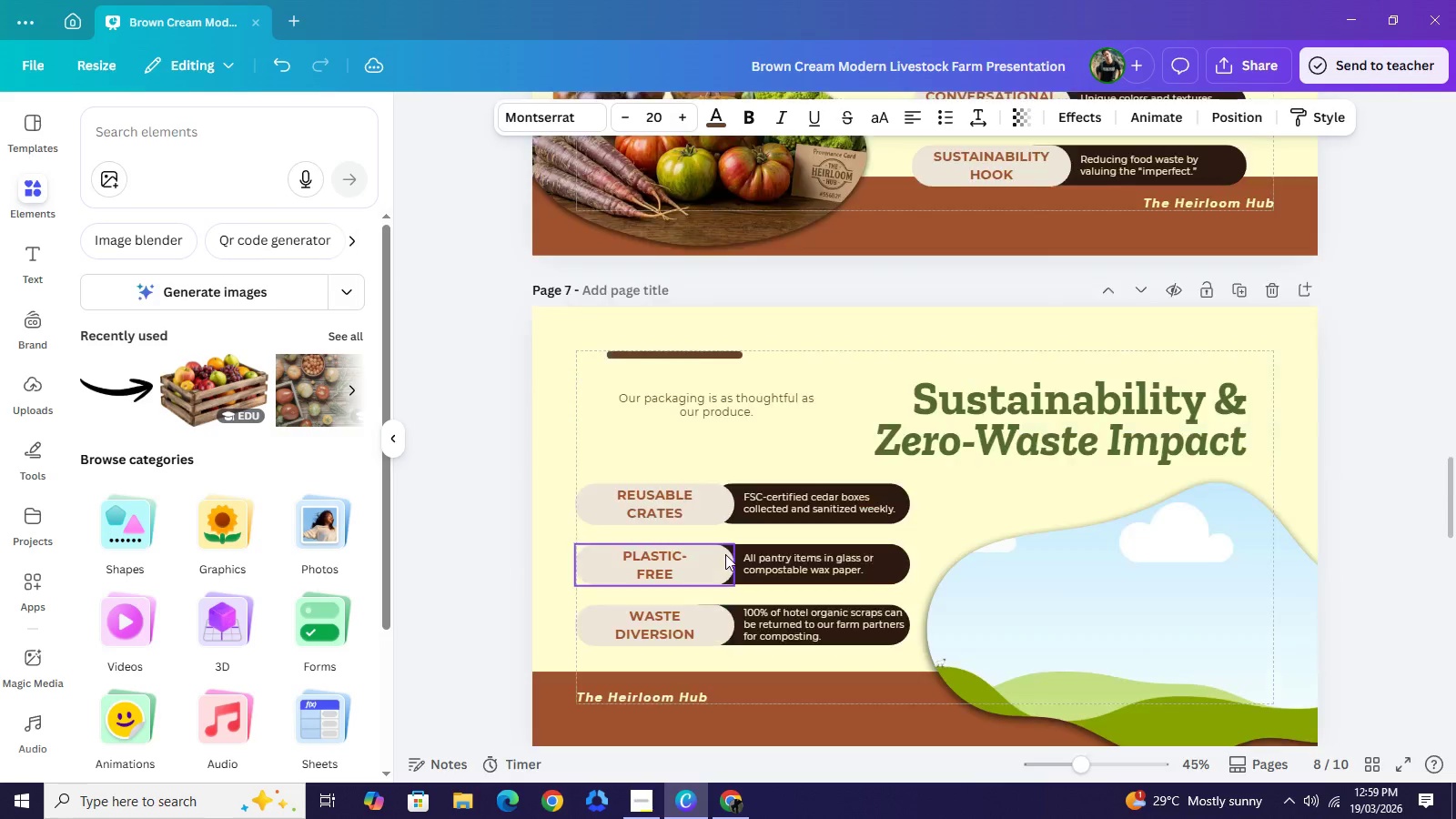 
scroll: coordinate [725, 562], scroll_direction: up, amount: 7.0
 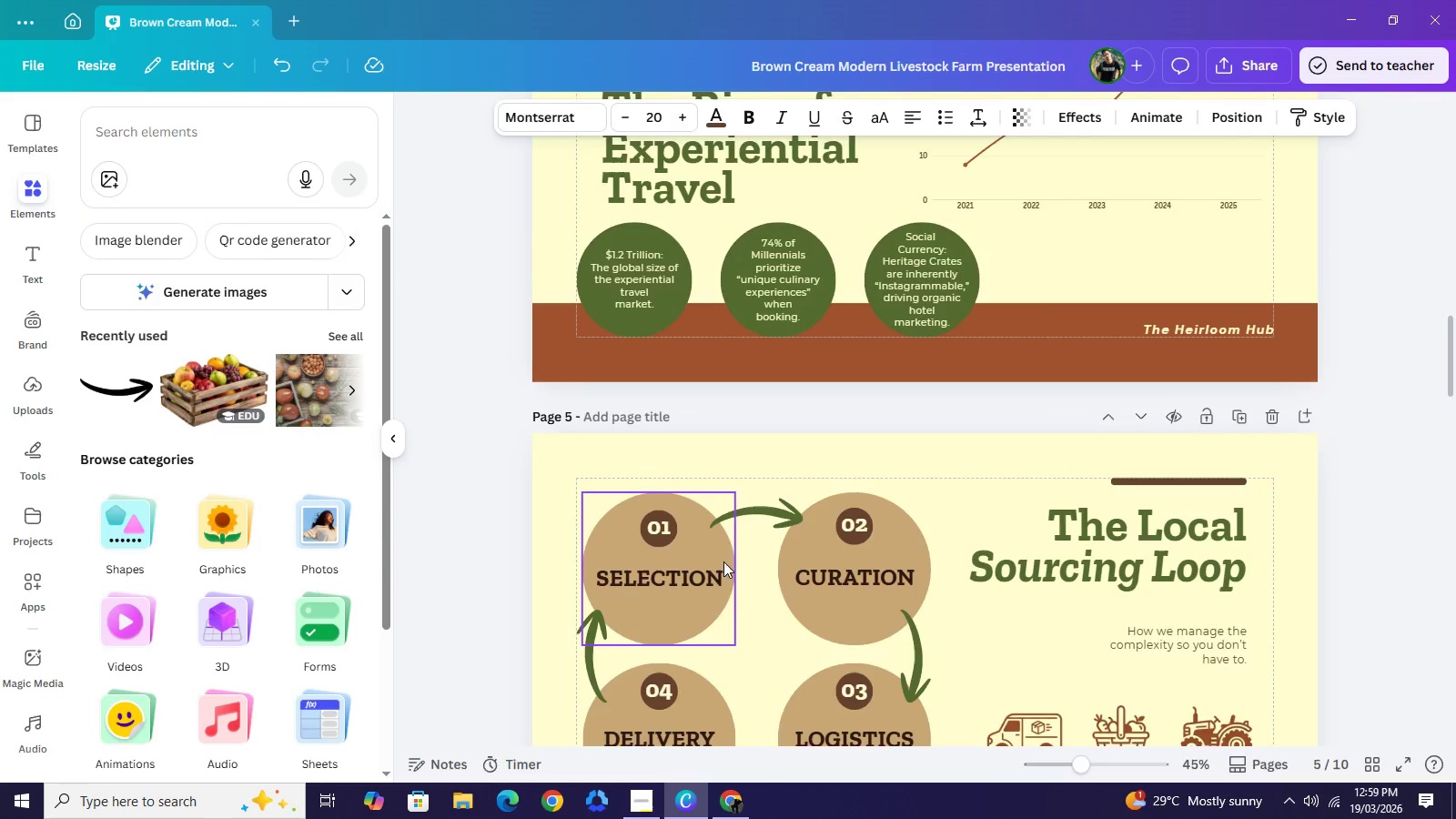 
scroll: coordinate [723, 573], scroll_direction: down, amount: 4.0
 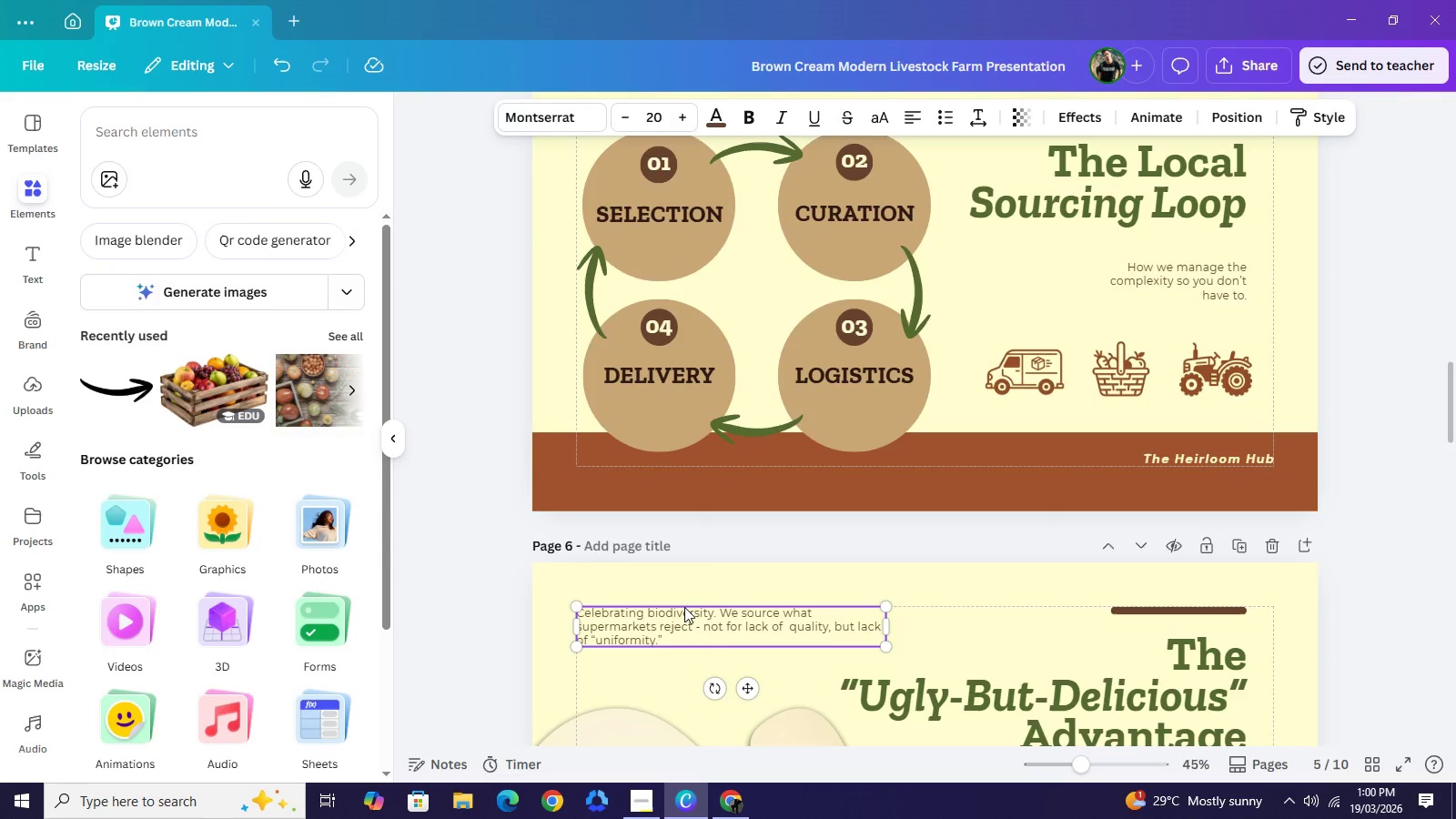 
left_click_drag(start_coordinate=[684, 606], to_coordinate=[730, 618])
 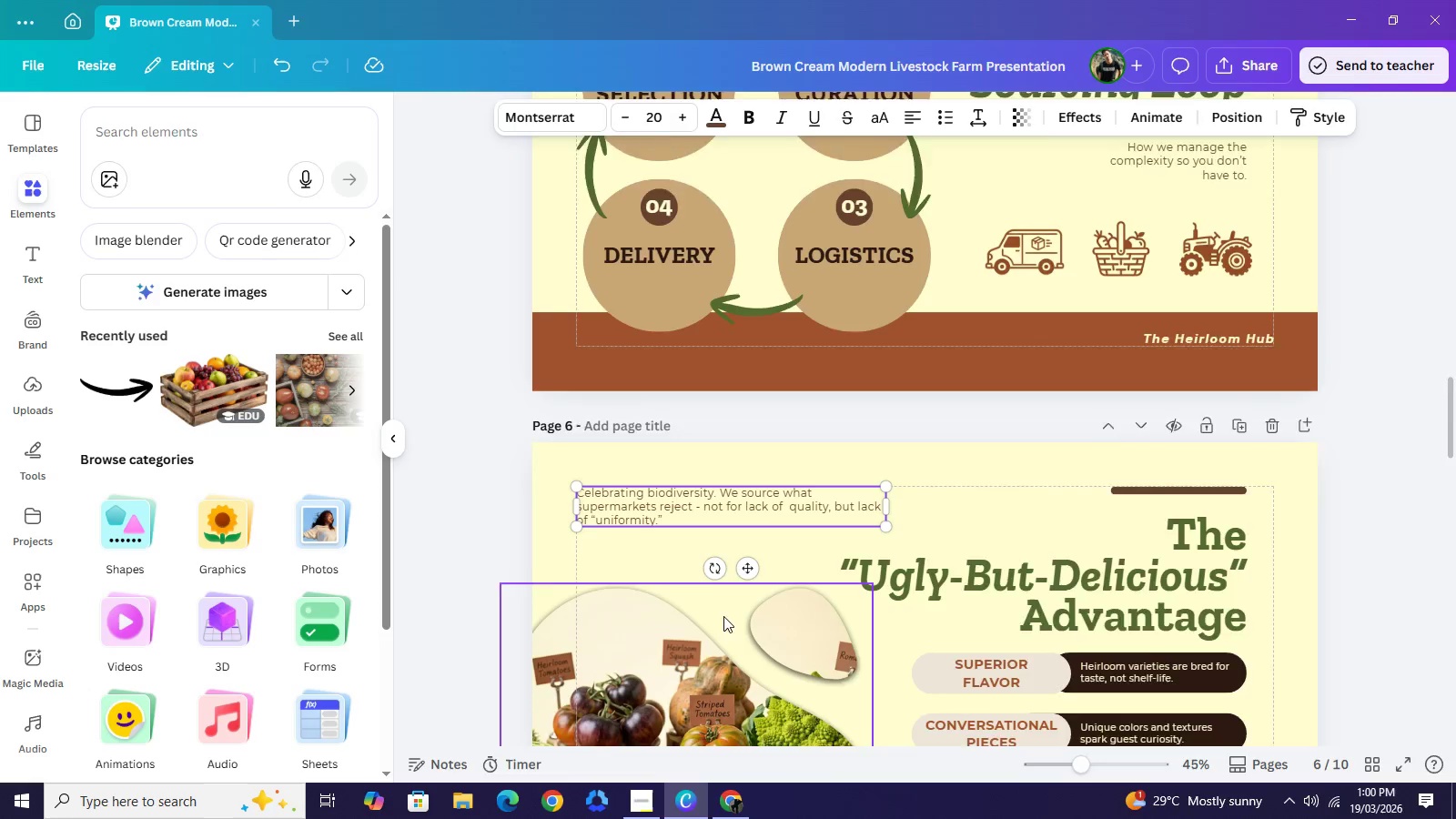 
scroll: coordinate [730, 621], scroll_direction: down, amount: 1.0
 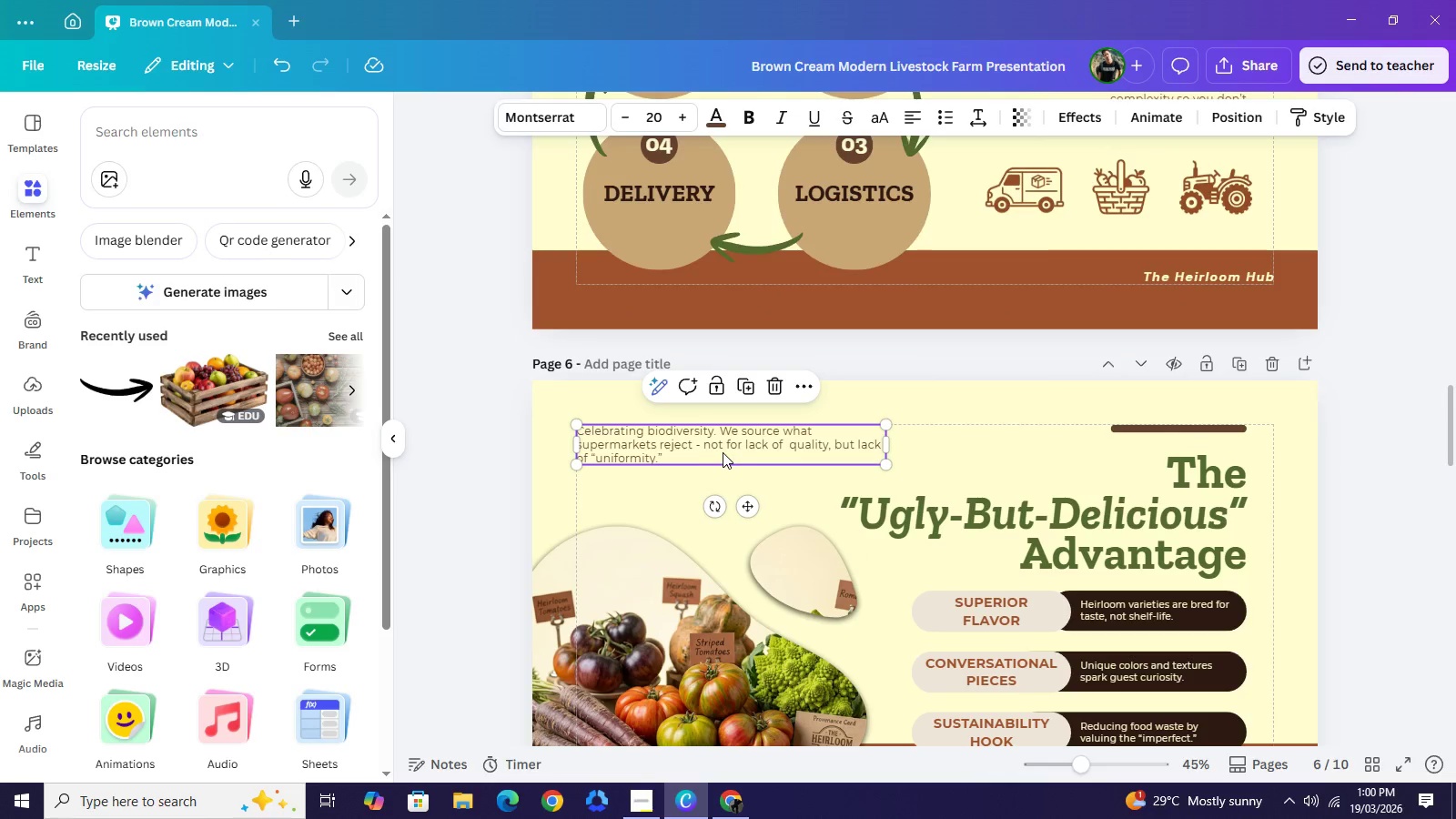 
left_click_drag(start_coordinate=[722, 452], to_coordinate=[748, 450])
 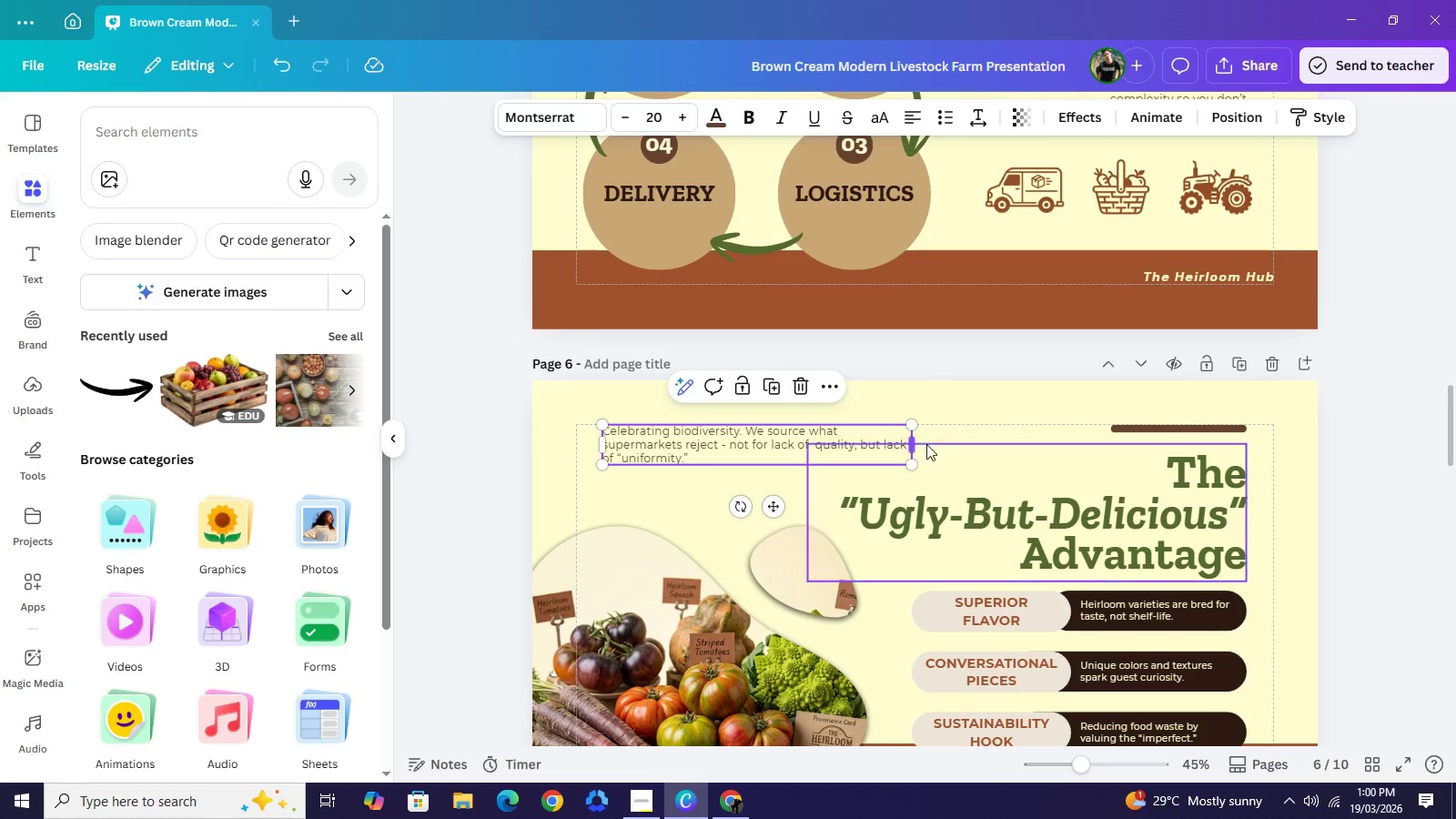 
left_click_drag(start_coordinate=[920, 444], to_coordinate=[875, 442])
 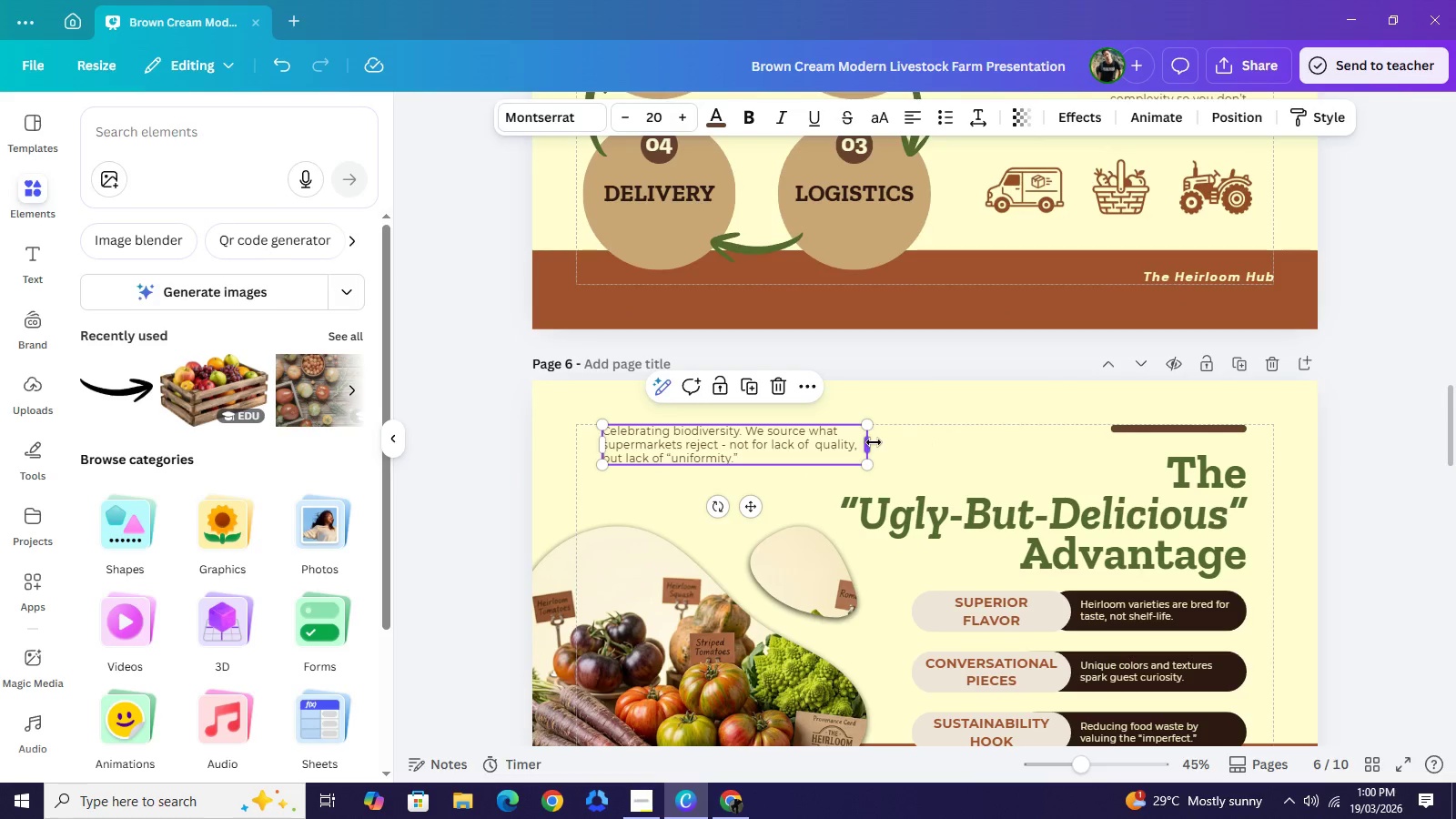 
left_click_drag(start_coordinate=[875, 442], to_coordinate=[864, 440])
 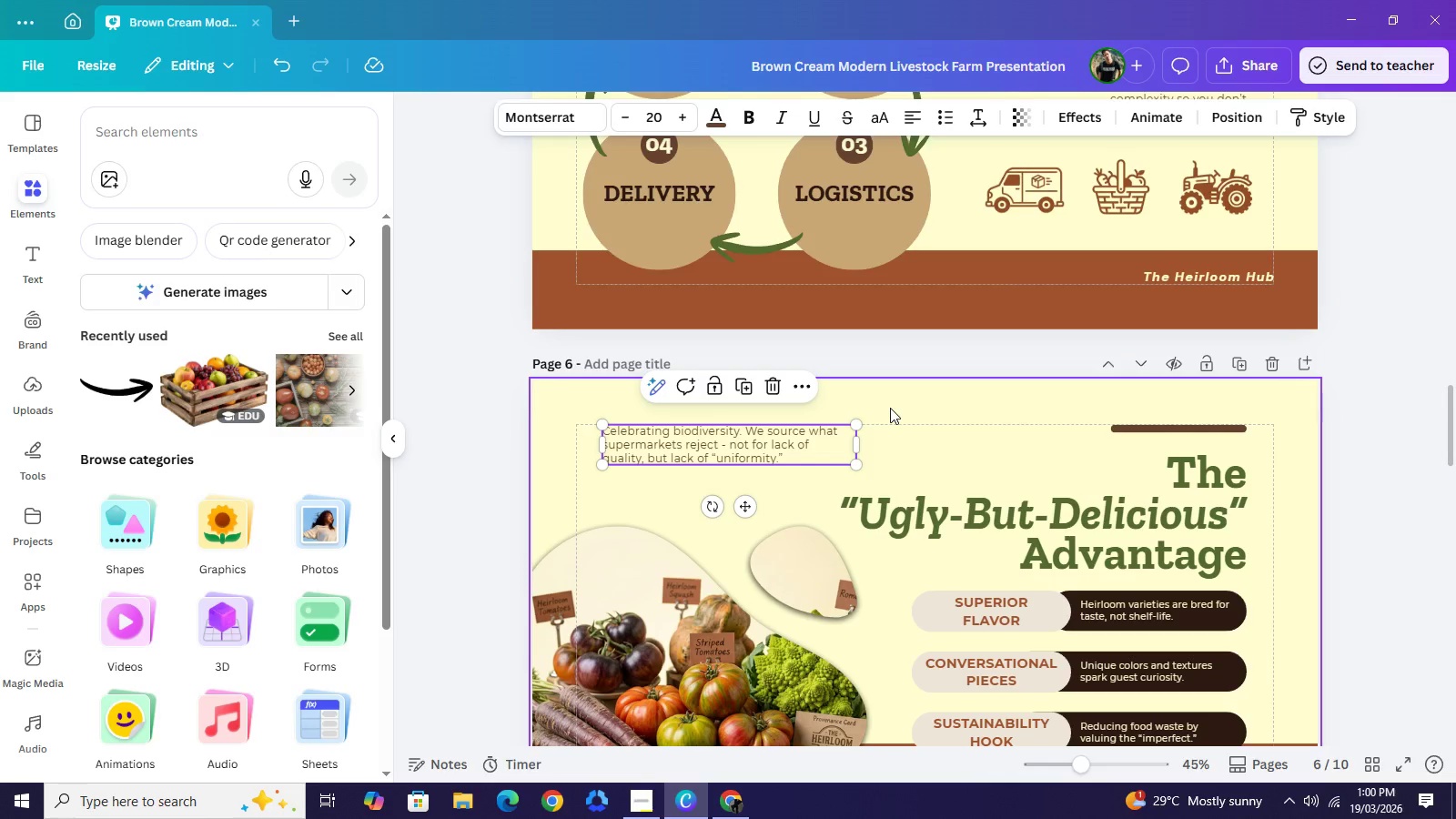 
left_click([890, 408])
 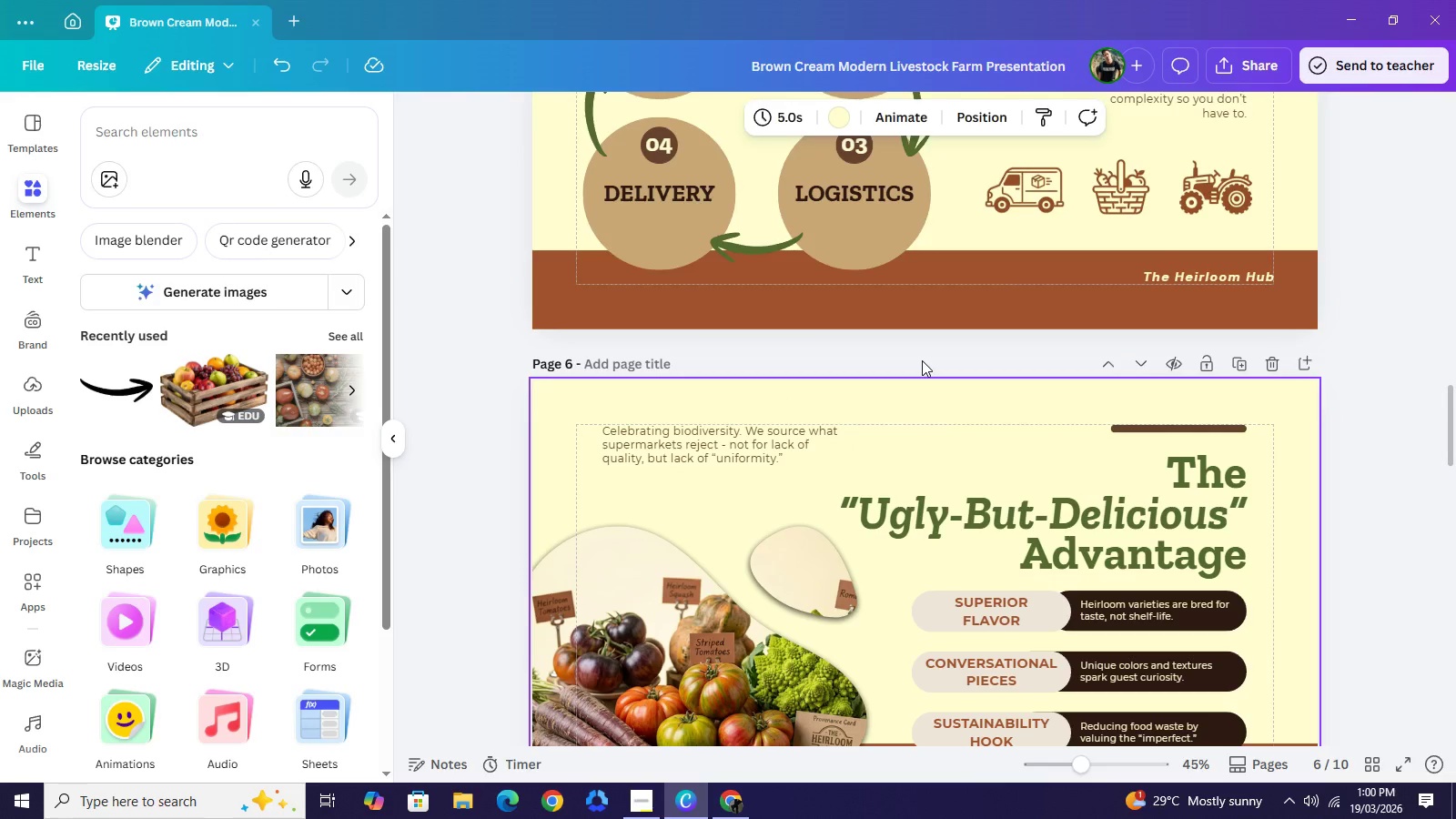 
left_click([922, 360])
 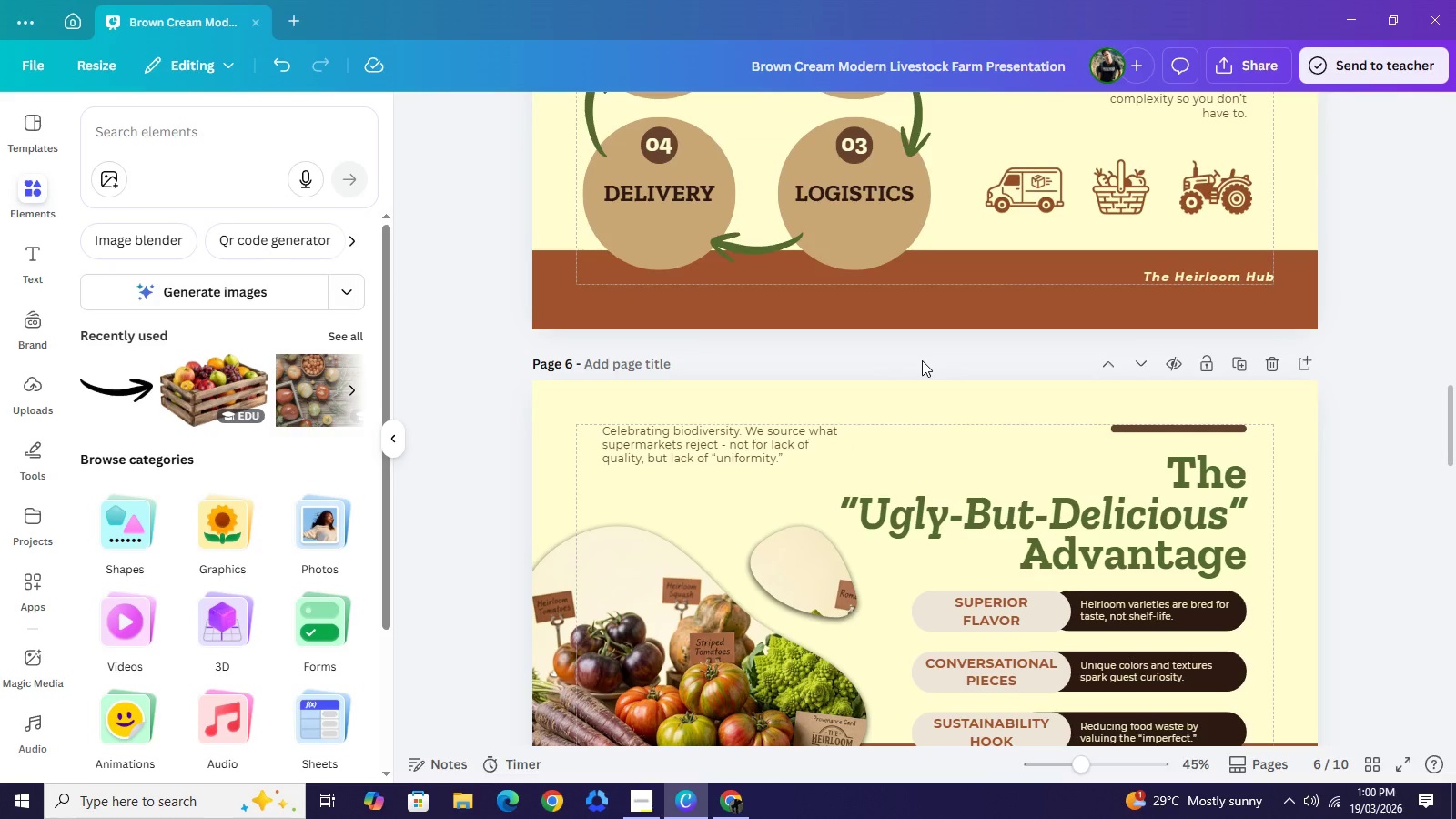 
scroll: coordinate [921, 362], scroll_direction: up, amount: 11.0
 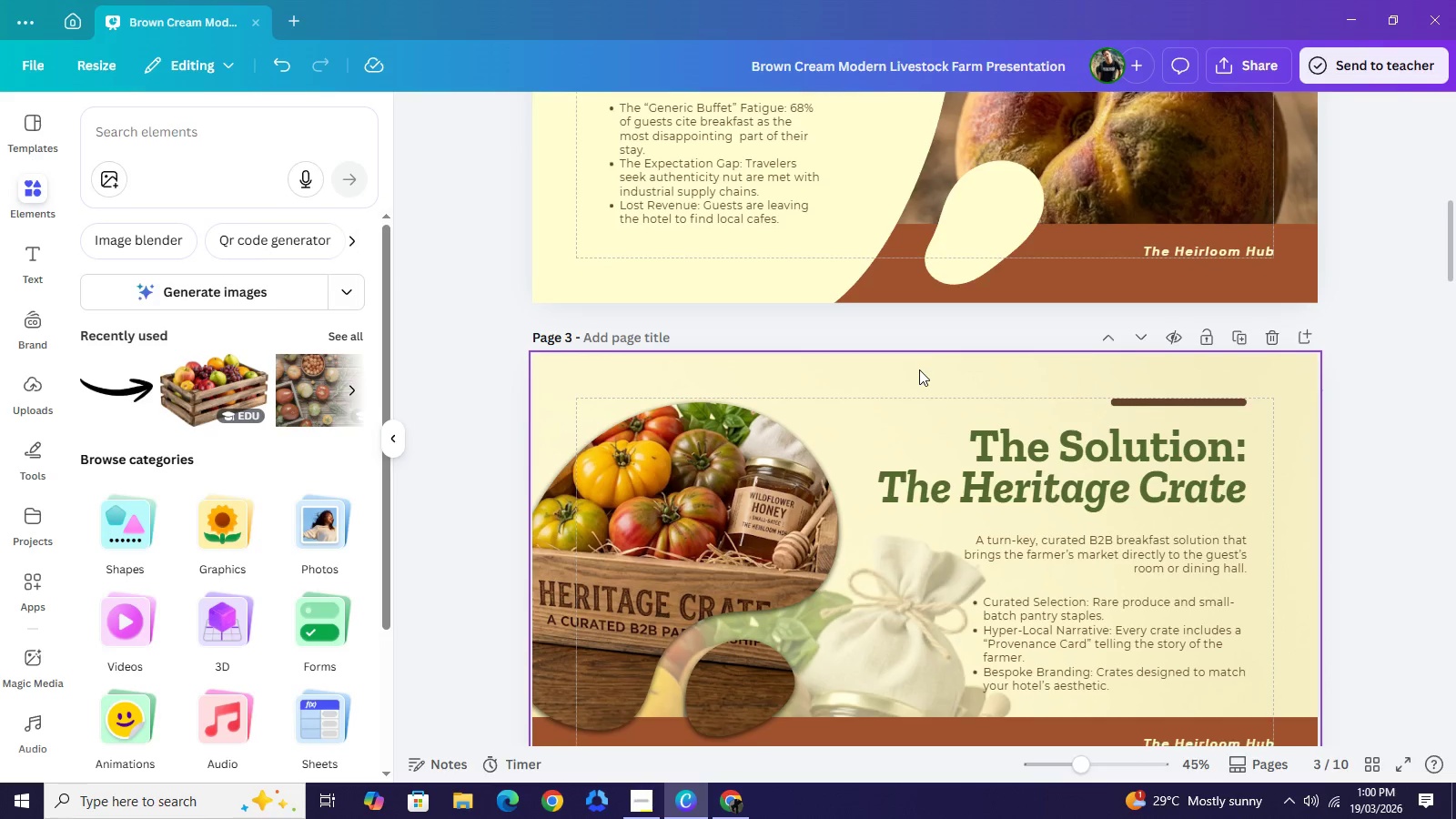 
scroll: coordinate [920, 390], scroll_direction: down, amount: 17.0
 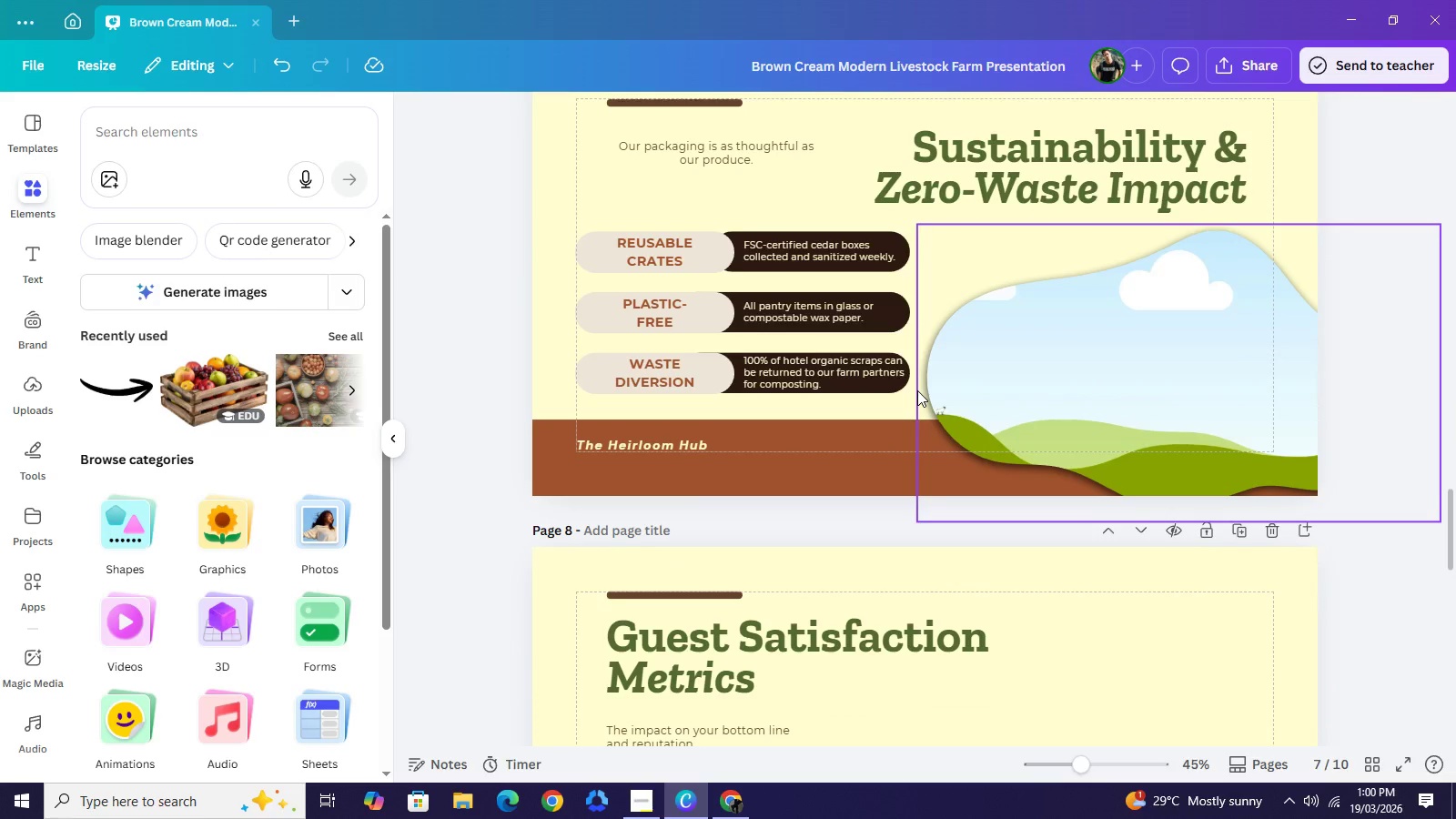 
scroll: coordinate [917, 390], scroll_direction: up, amount: 2.0
 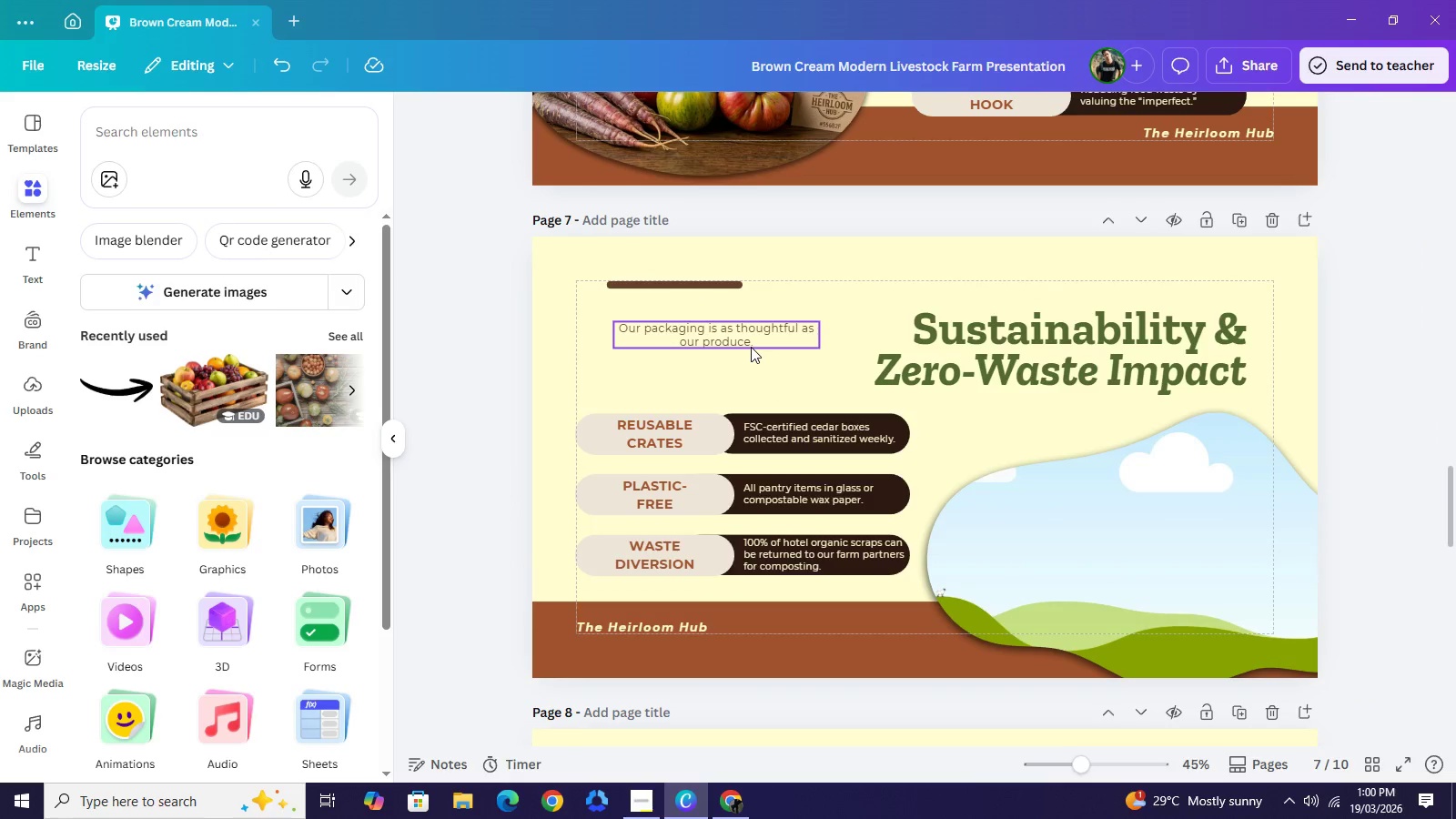 
left_click([751, 346])
 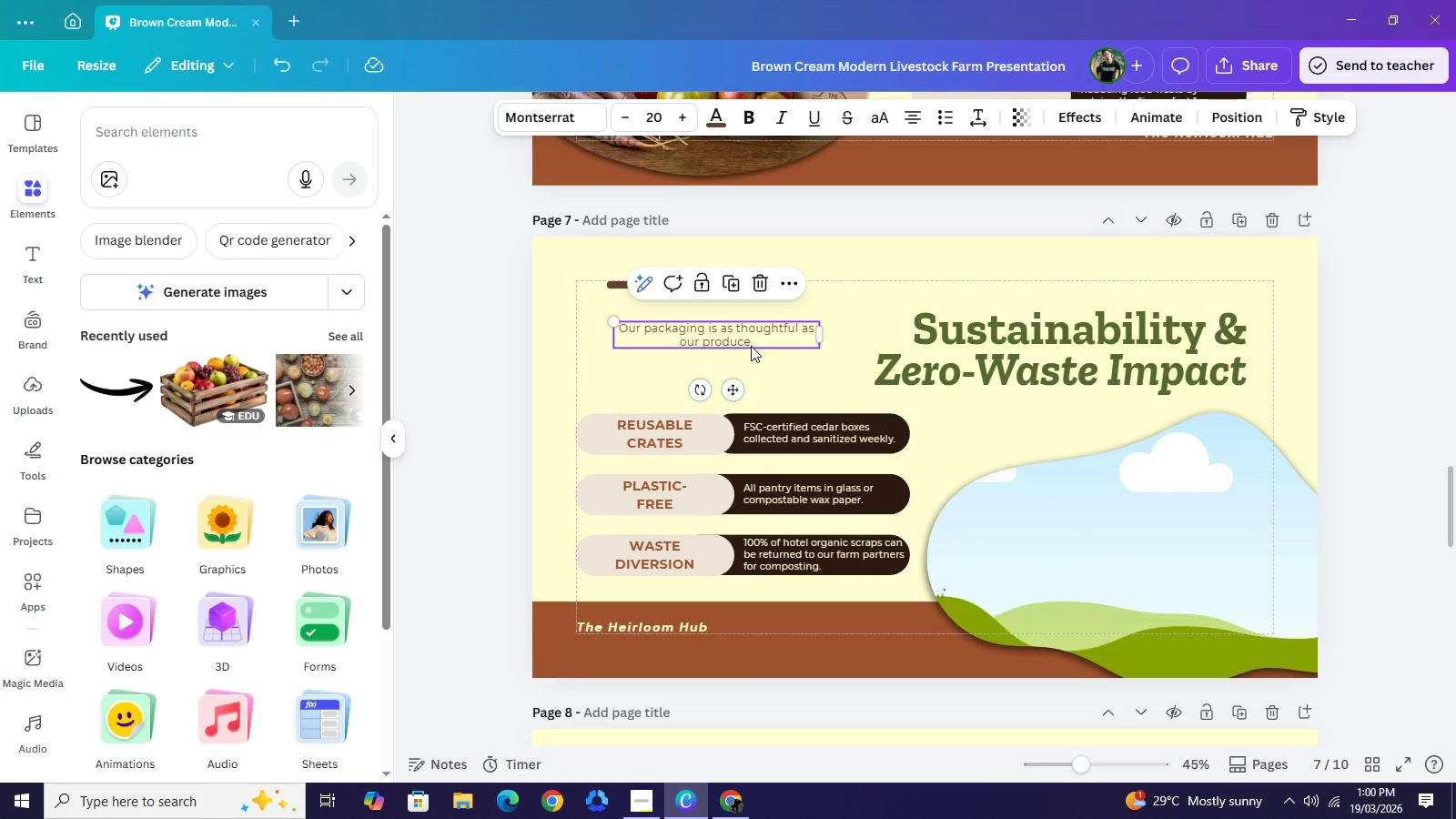 
left_click_drag(start_coordinate=[751, 346], to_coordinate=[747, 354])
 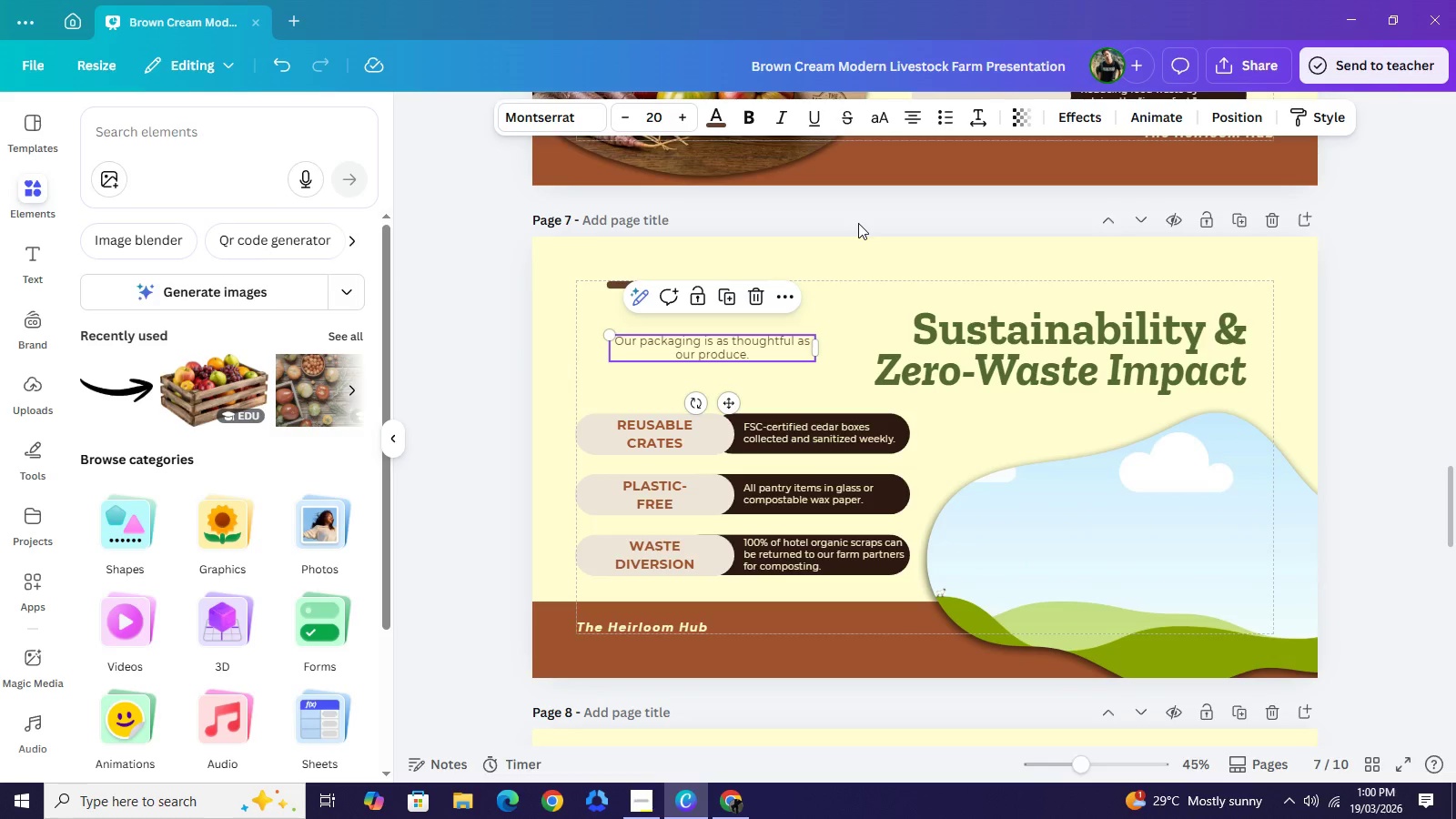 
left_click([858, 223])
 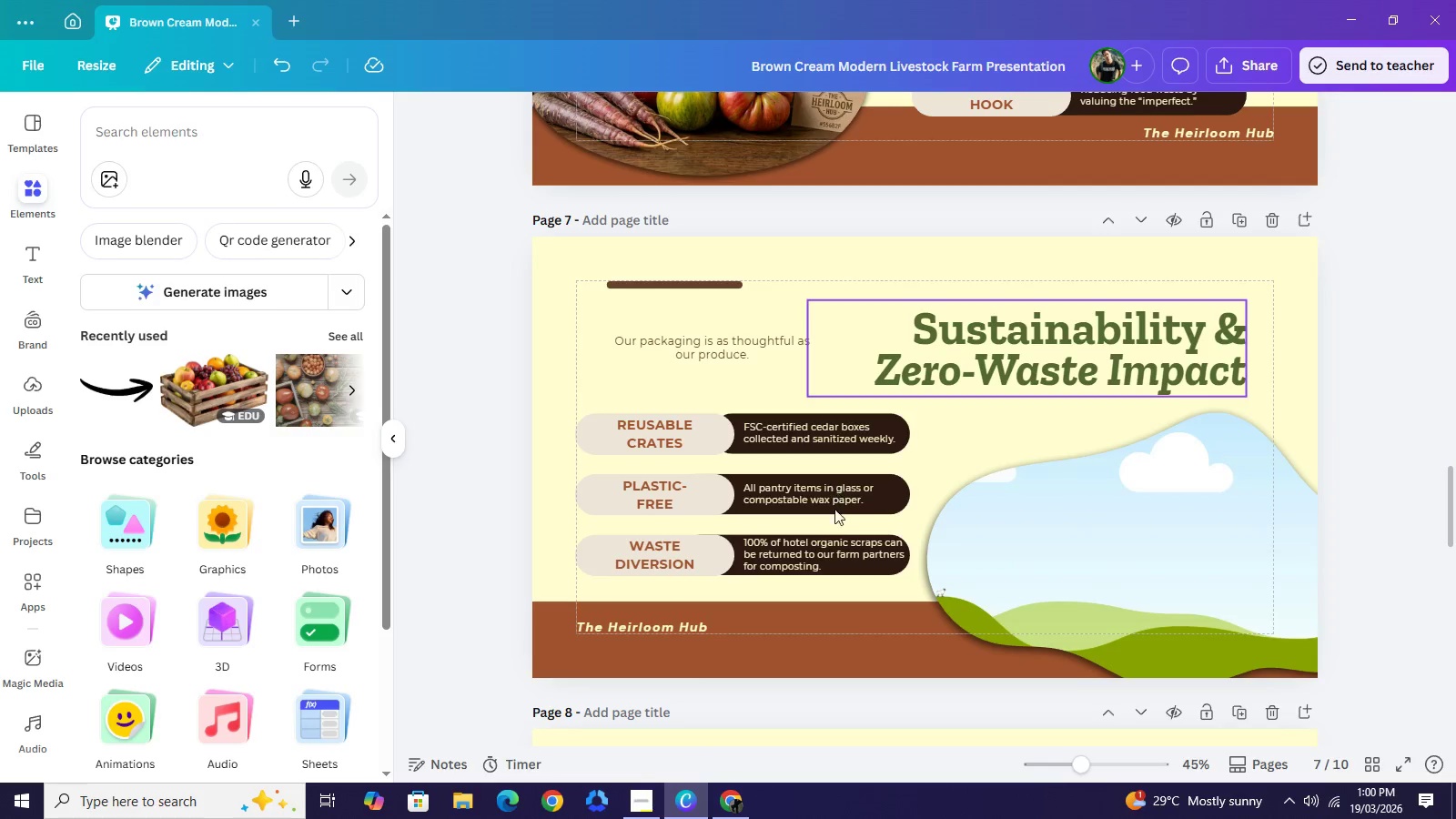 
scroll: coordinate [823, 561], scroll_direction: down, amount: 4.0
 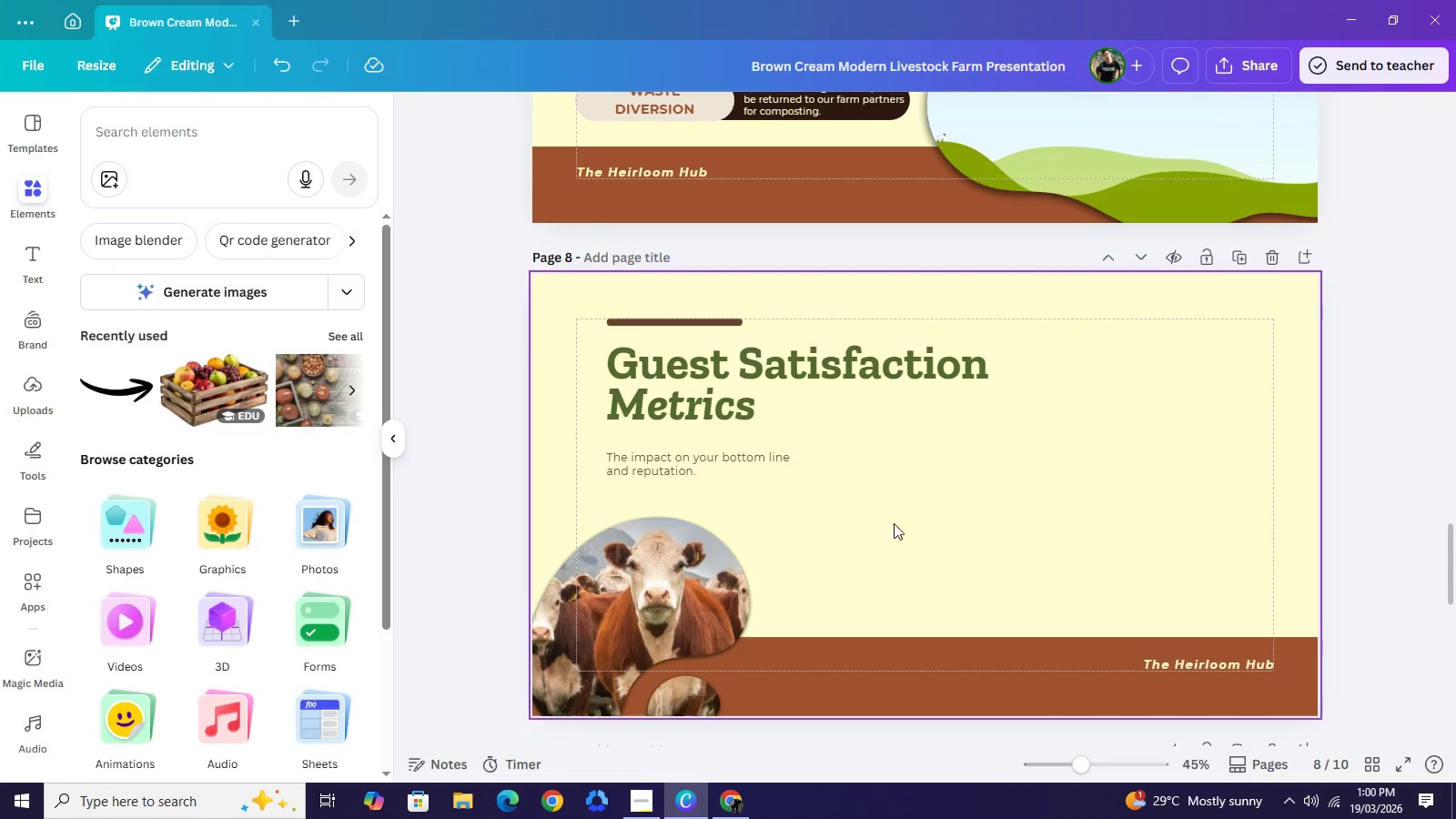 
left_click([645, 611])
 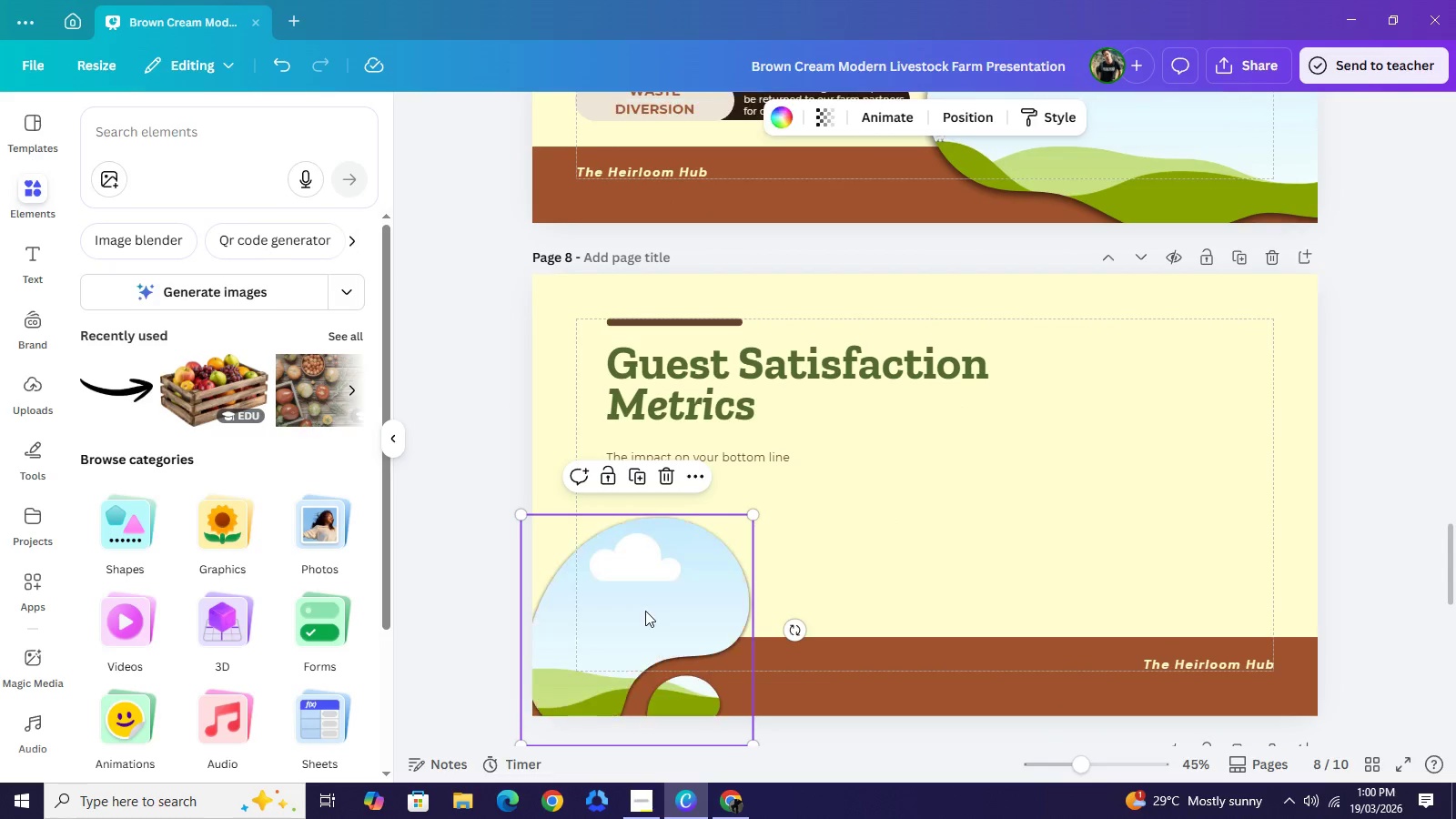 
key(Backspace)
 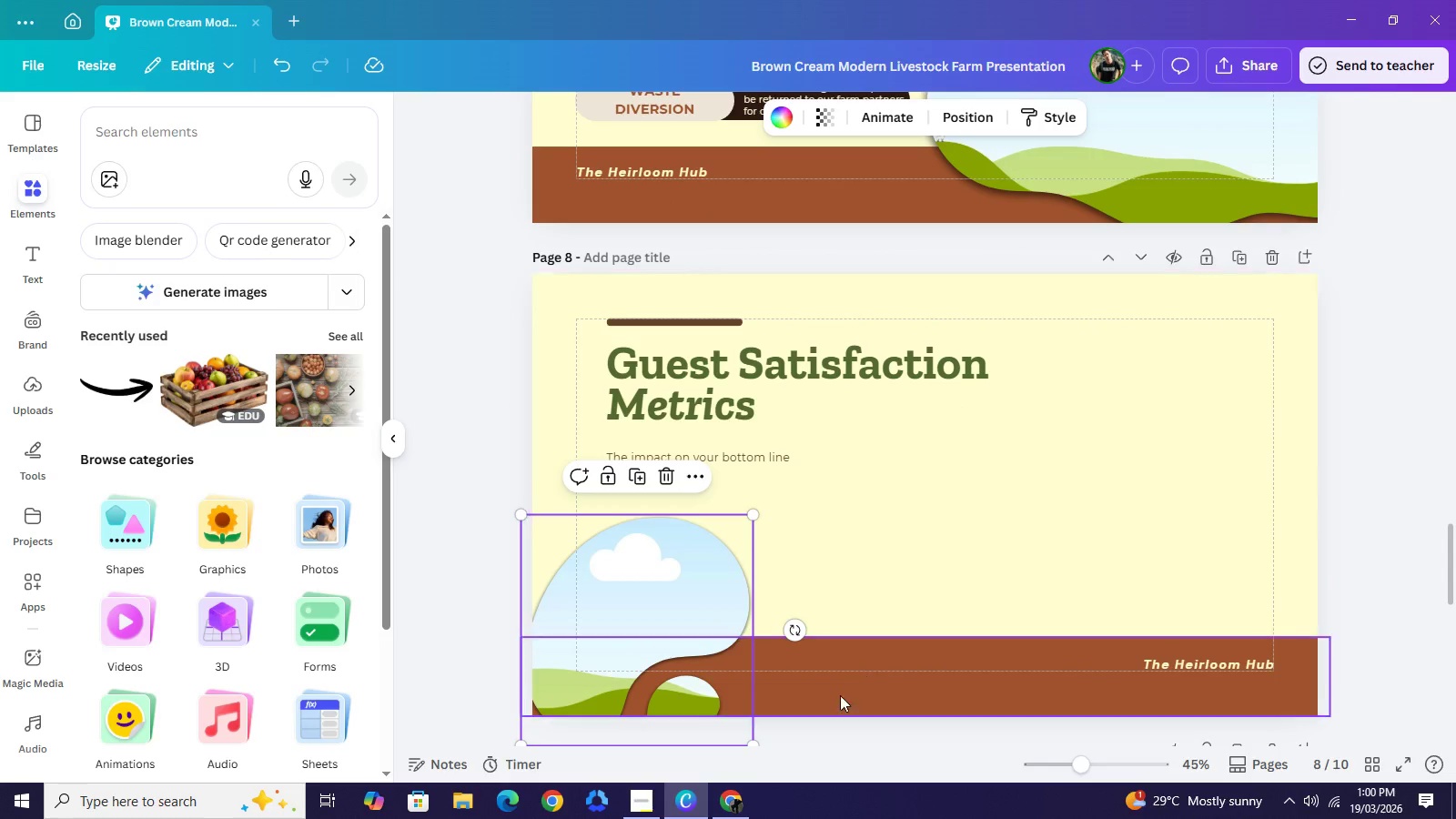 
left_click([739, 795])
 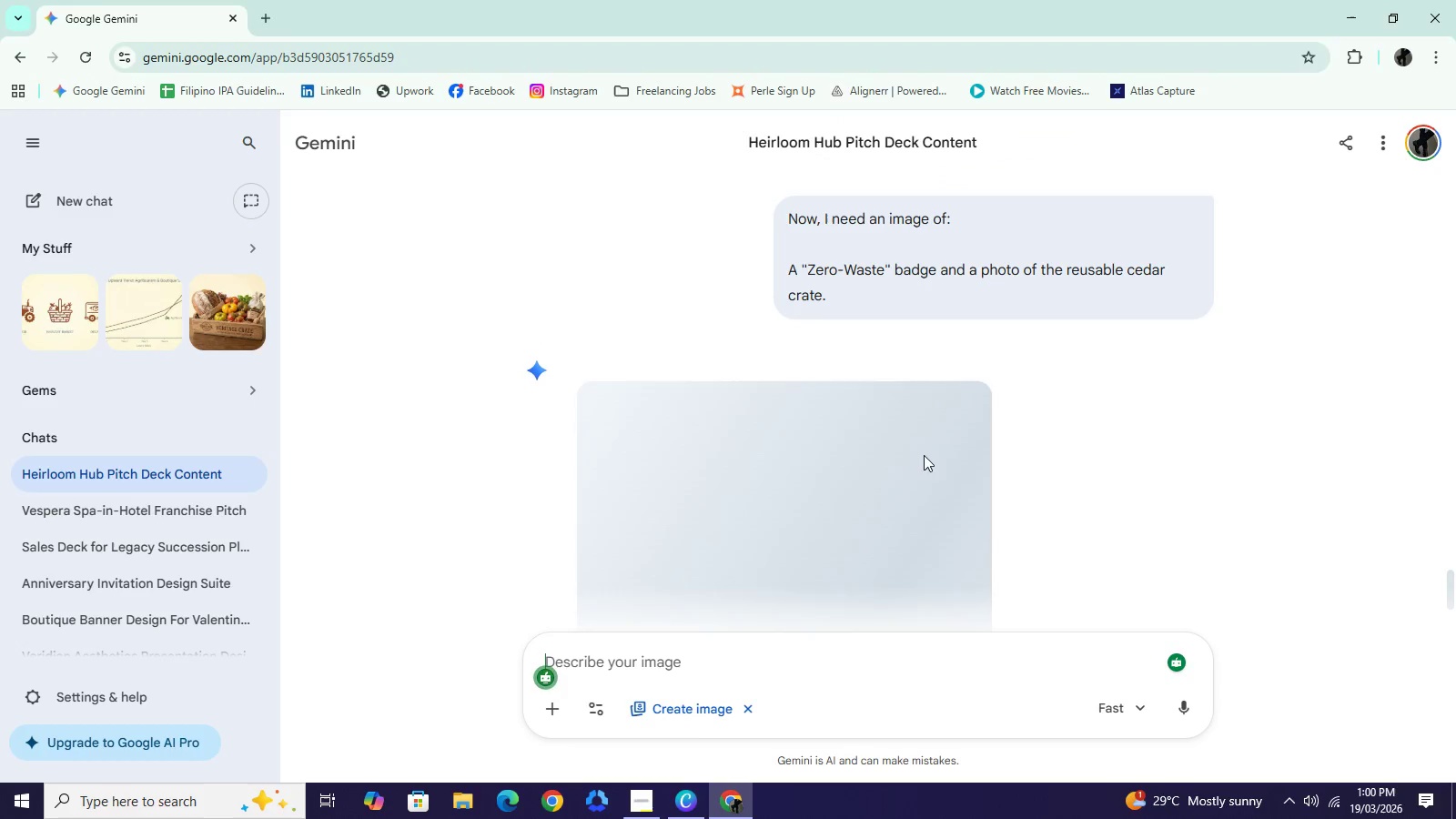 
scroll: coordinate [938, 464], scroll_direction: down, amount: 1.0
 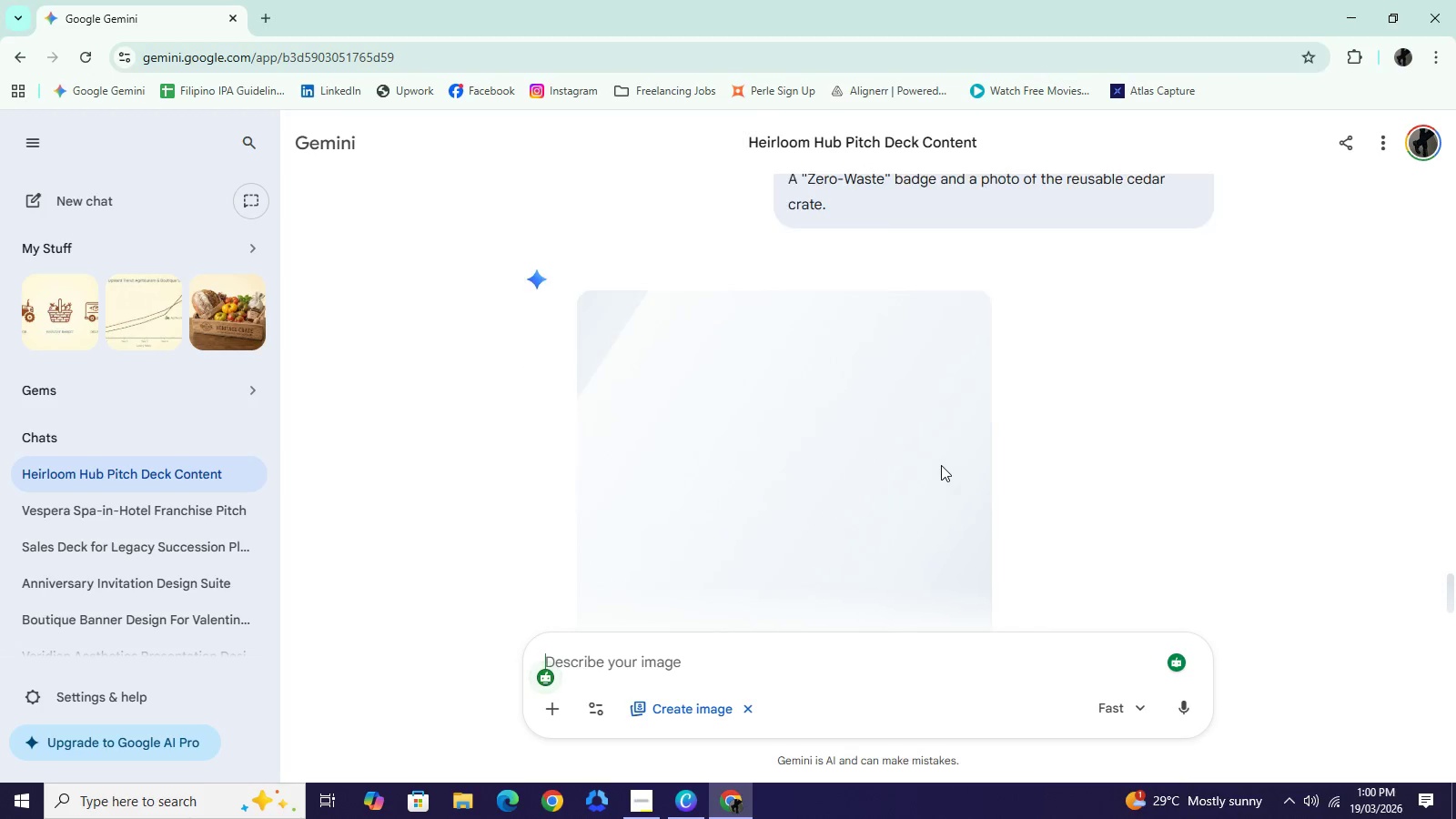 
mouse_move([922, 468])
 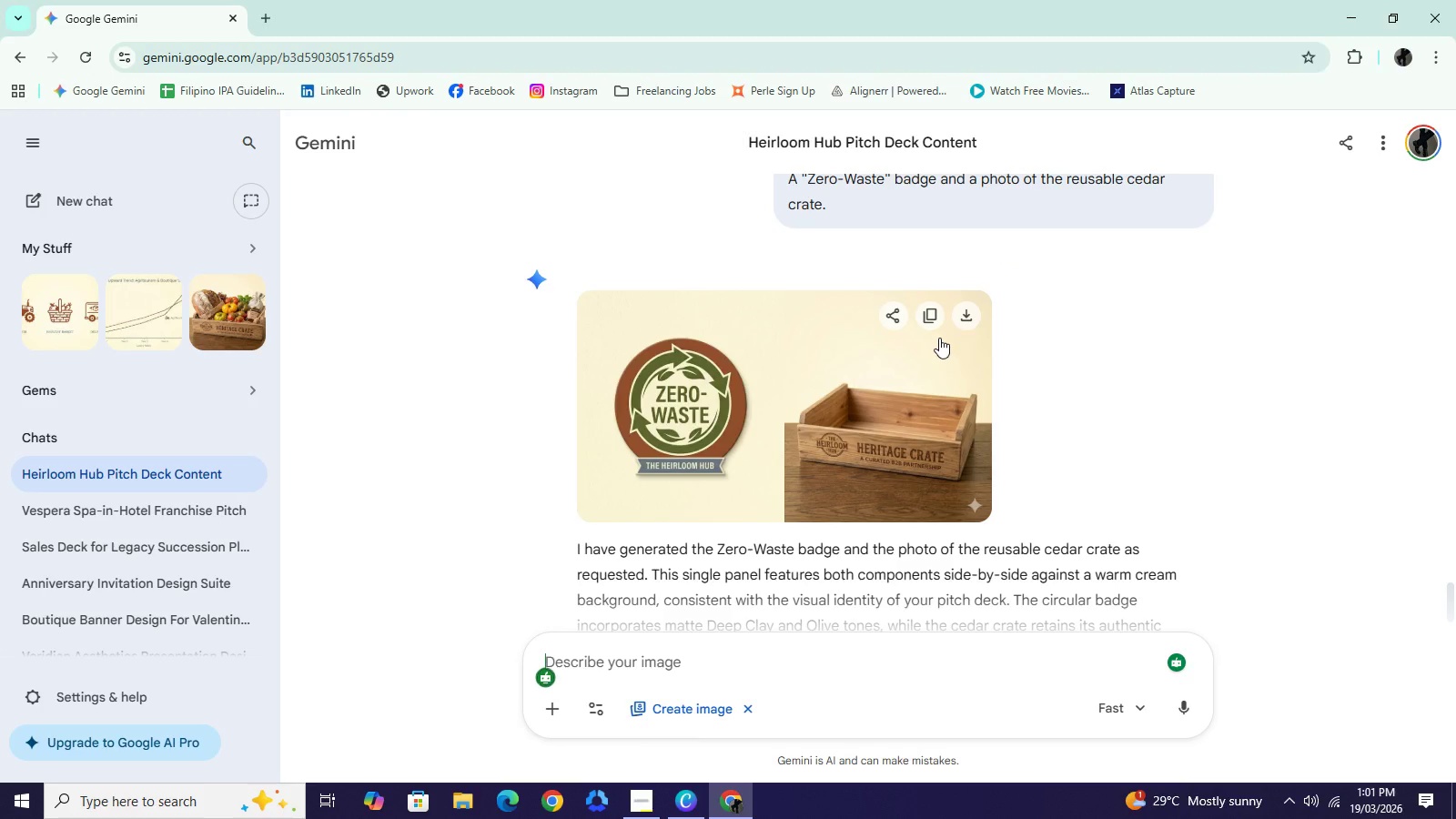 
left_click([926, 320])
 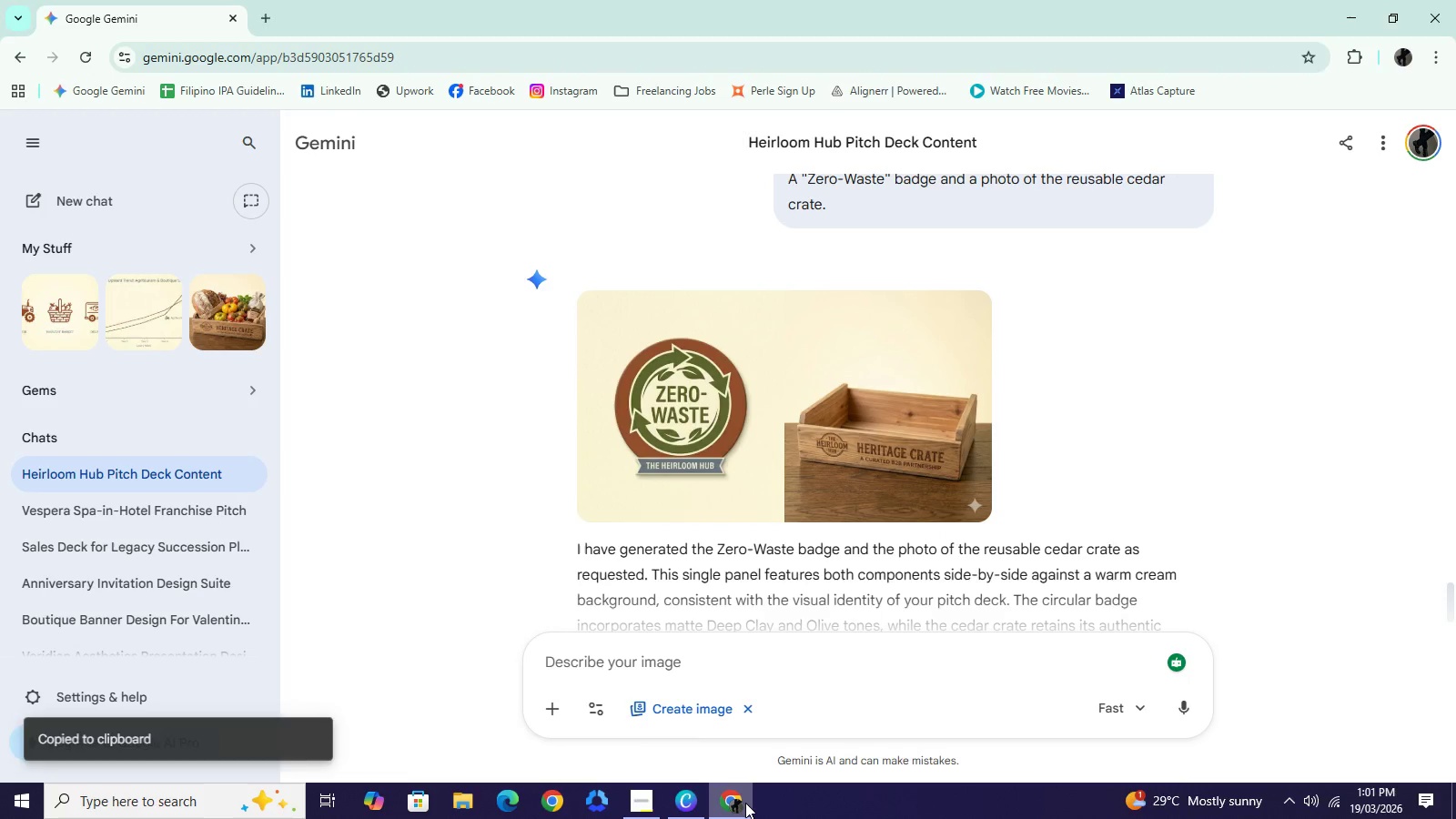 
left_click([745, 803])
 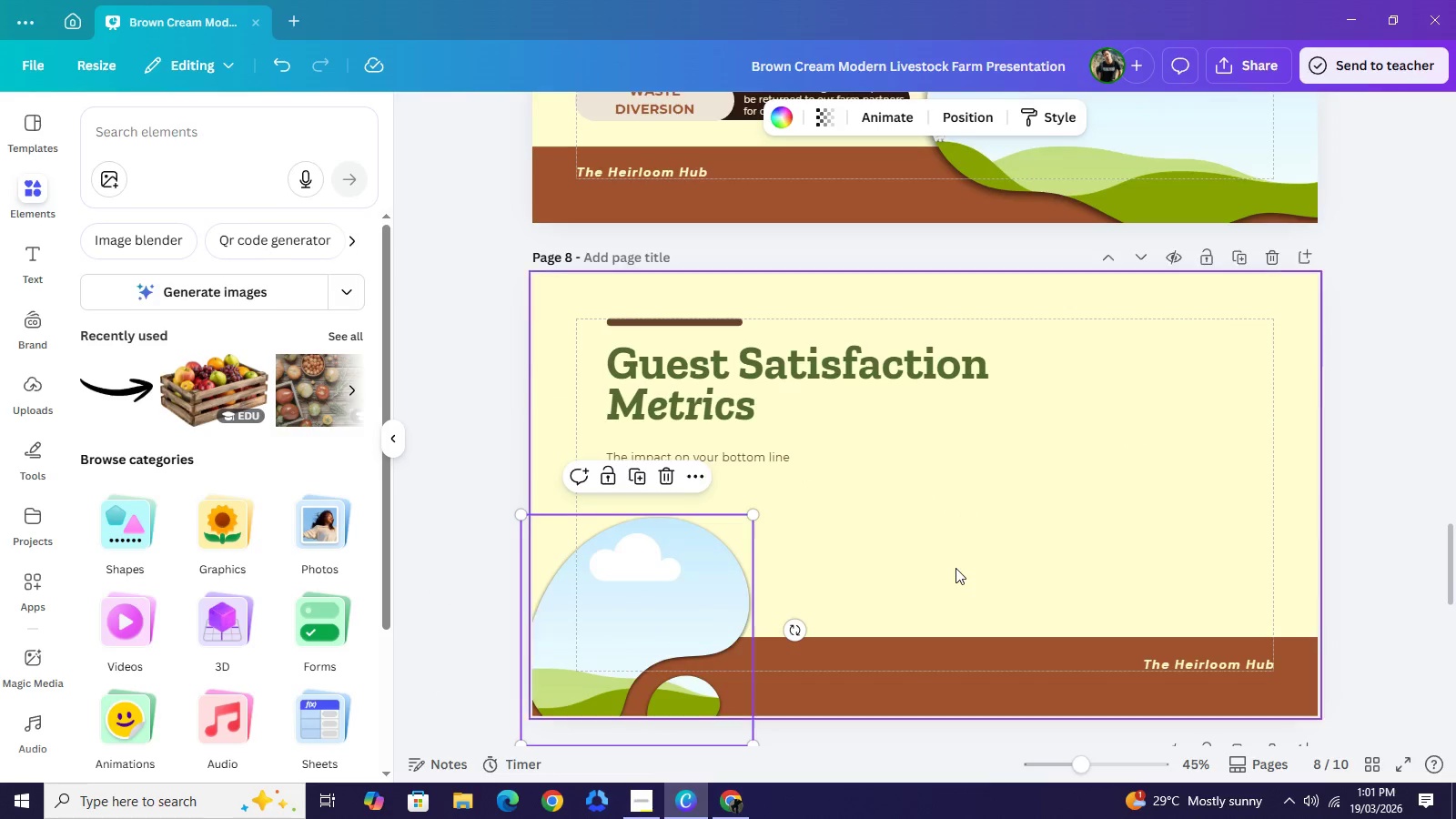 
scroll: coordinate [978, 430], scroll_direction: up, amount: 5.0
 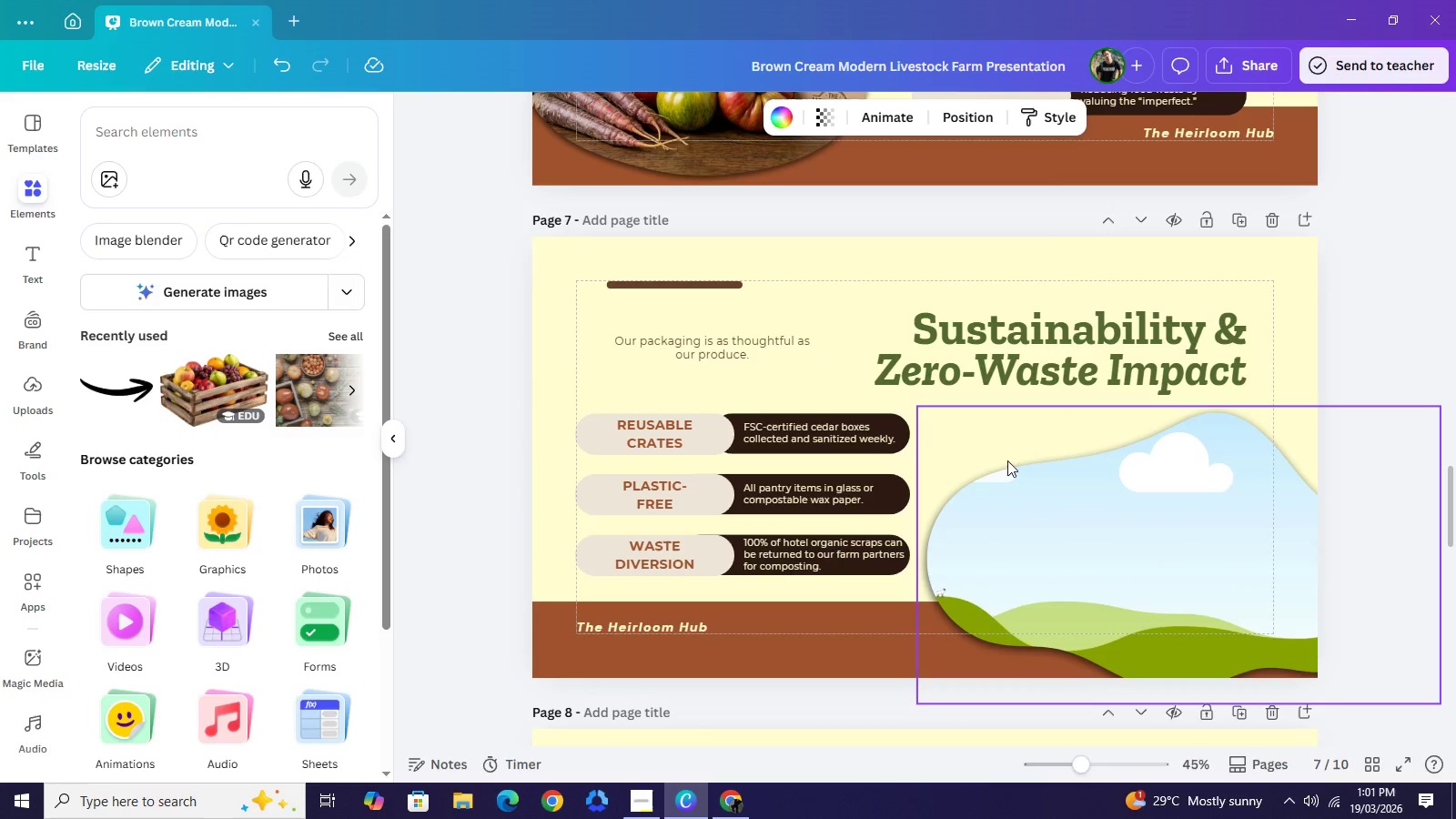 
wait(5.36)
 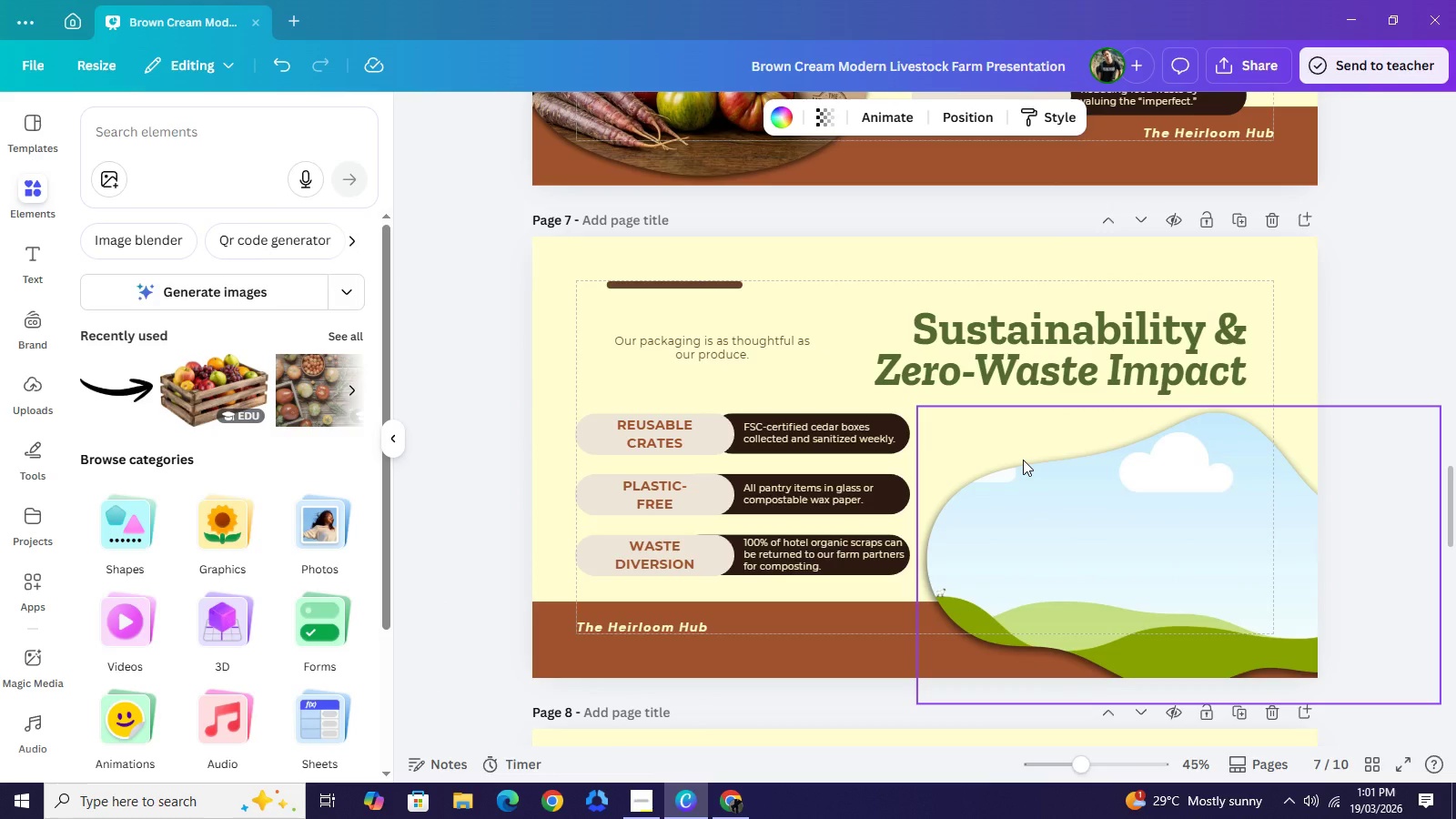 
key(Control+V)
 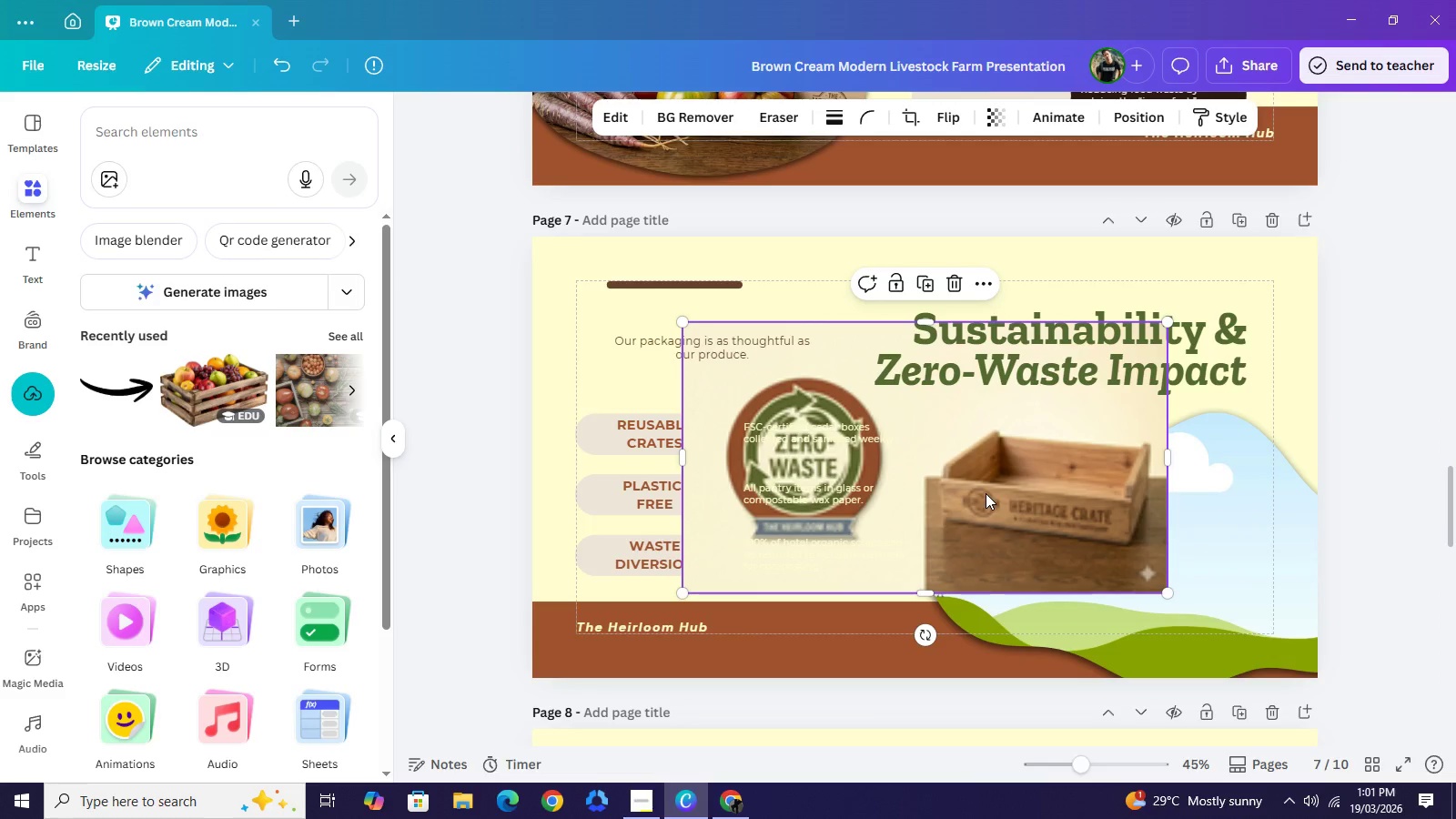 
wait(5.58)
 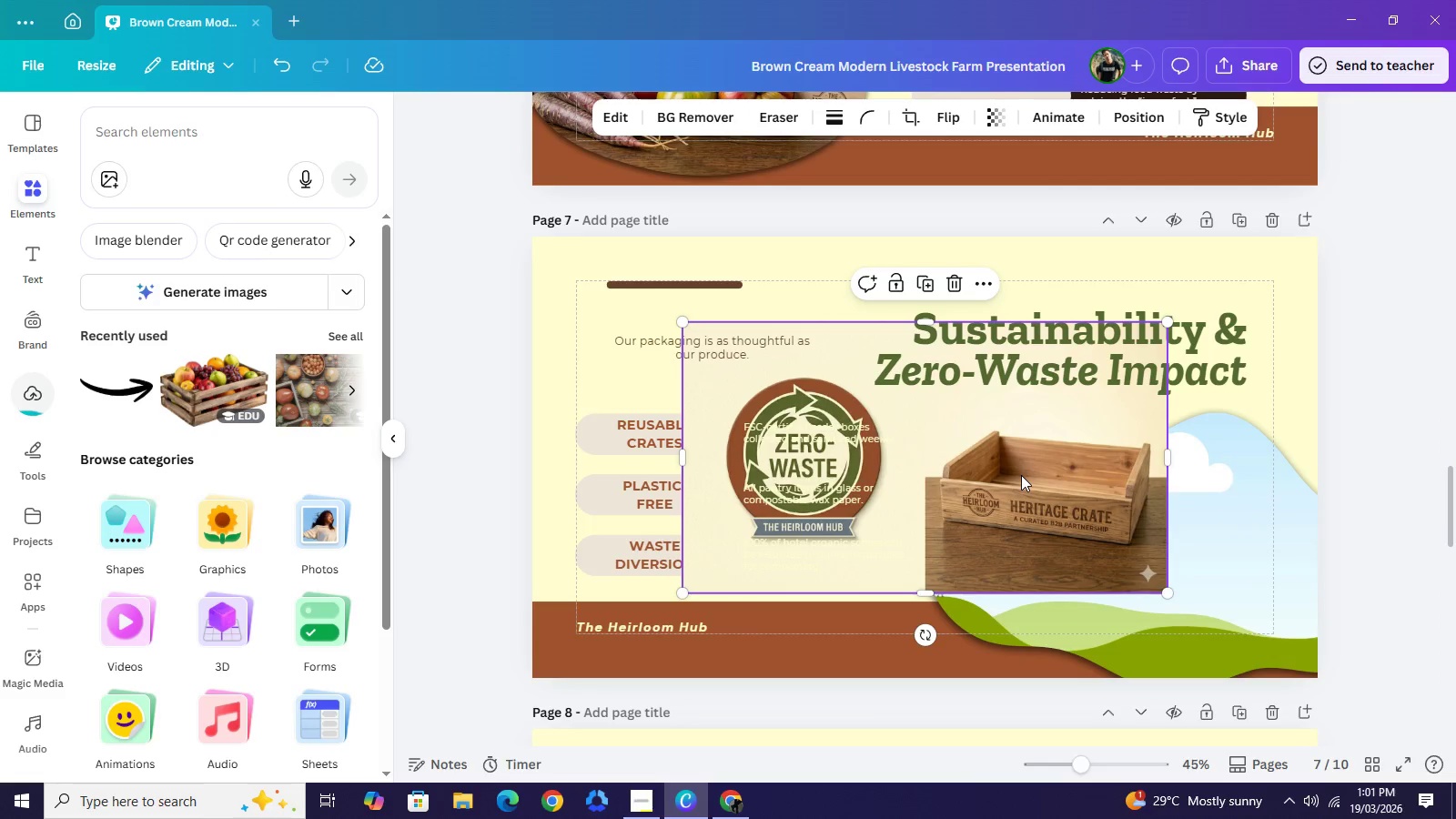 
left_click_drag(start_coordinate=[1004, 491], to_coordinate=[1111, 551])
 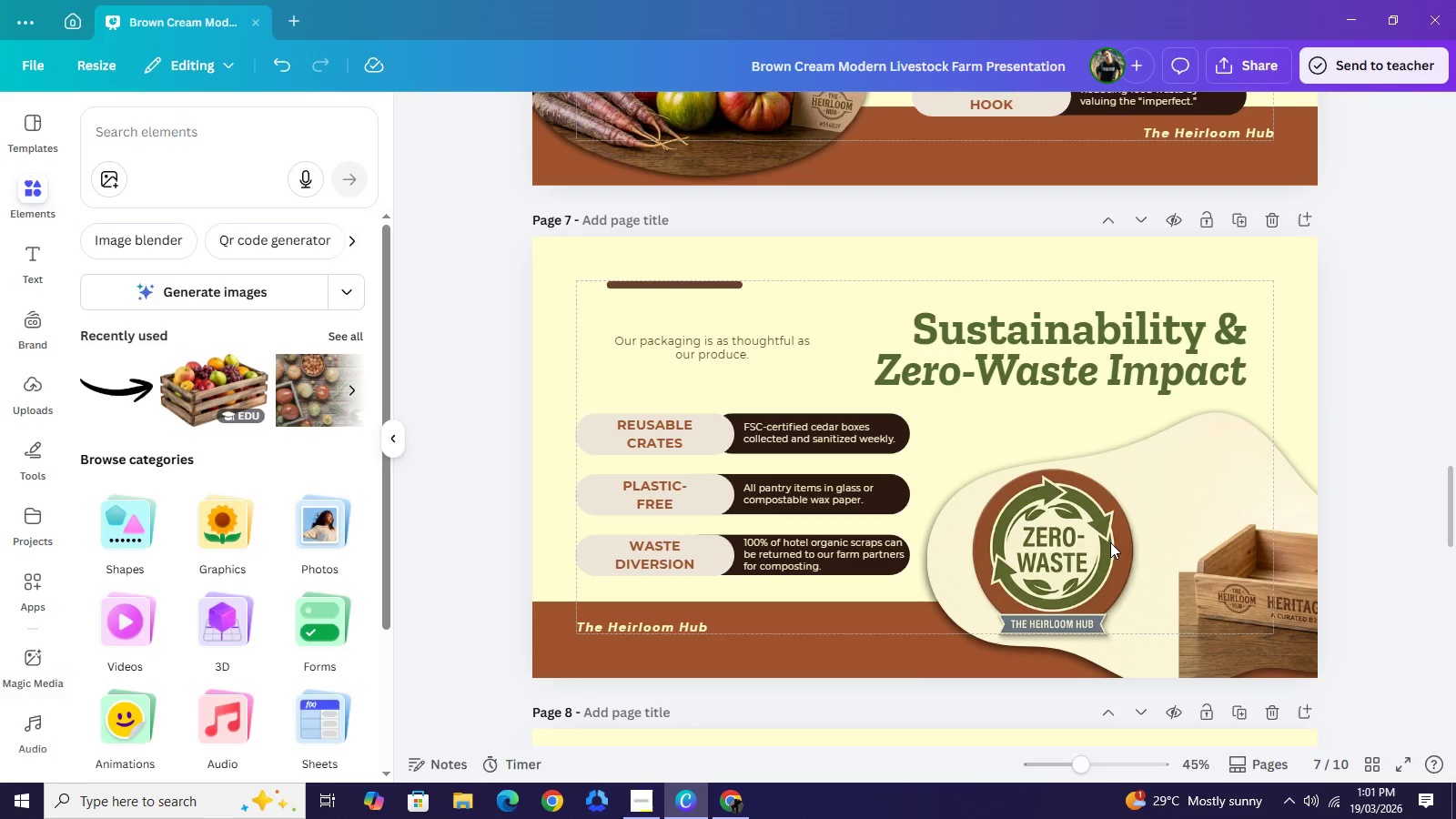 
left_click([1110, 542])
 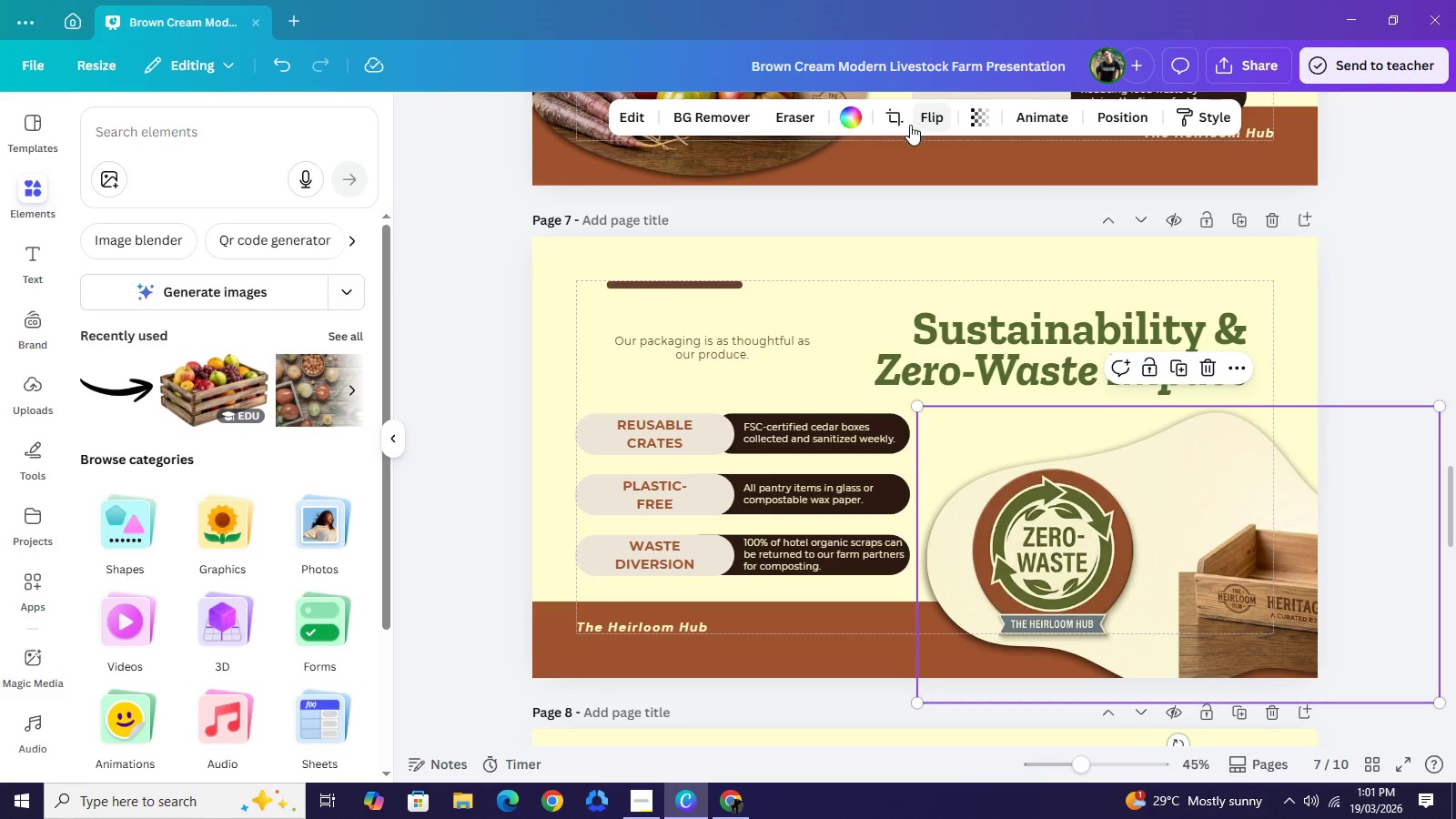 
left_click([896, 126])
 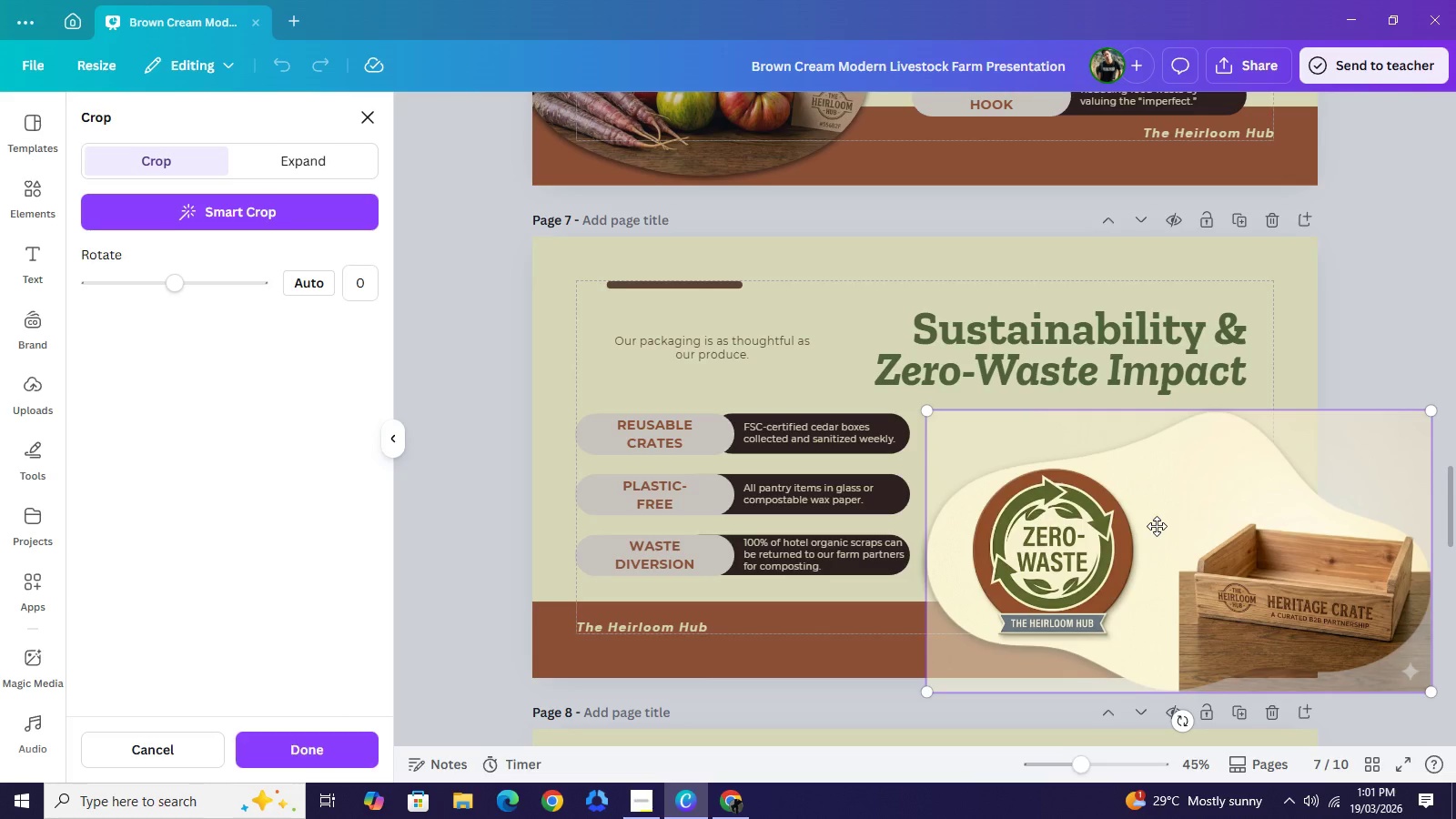 
left_click_drag(start_coordinate=[1158, 526], to_coordinate=[1009, 500])
 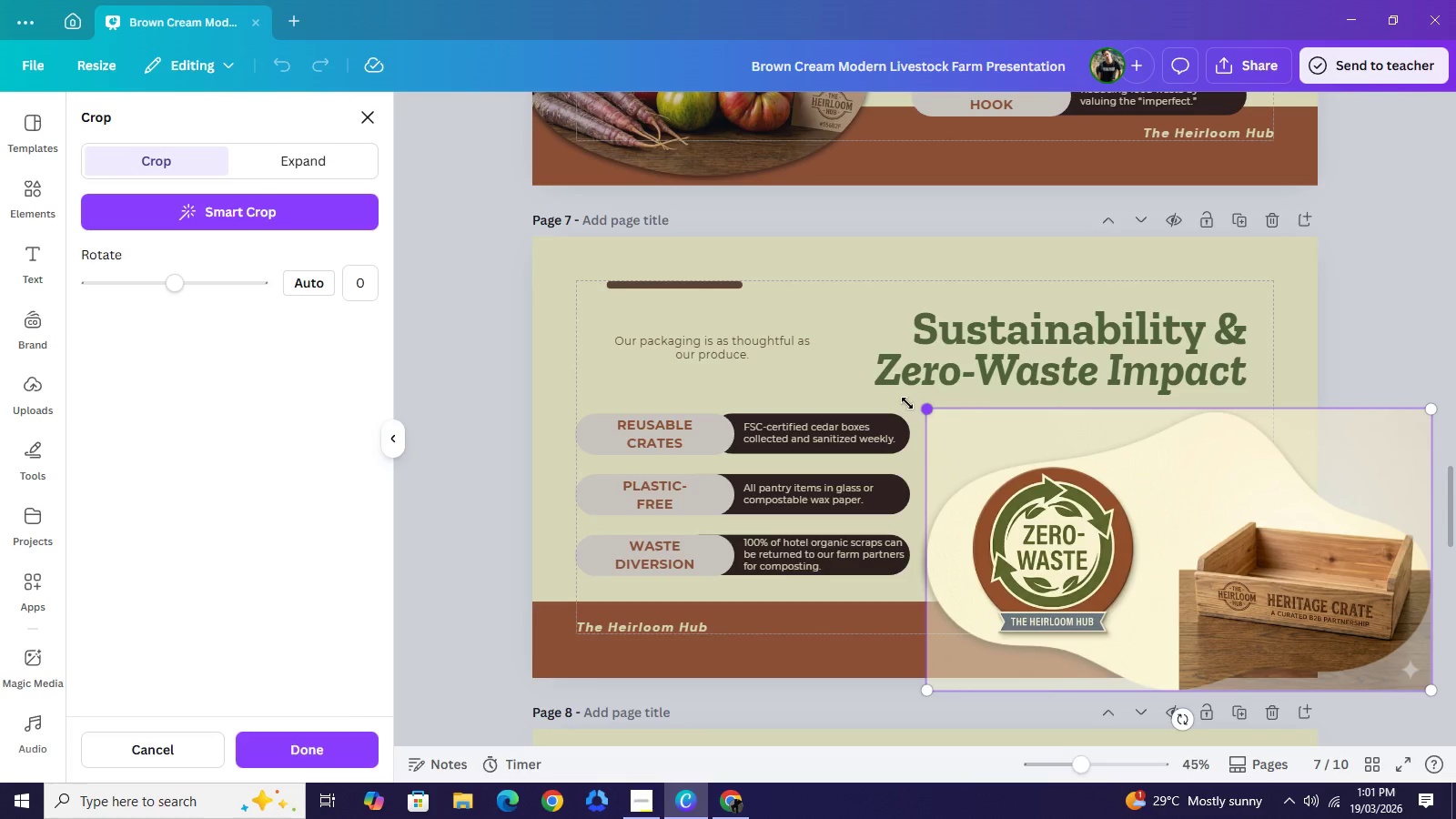 
left_click_drag(start_coordinate=[928, 408], to_coordinate=[596, 229])
 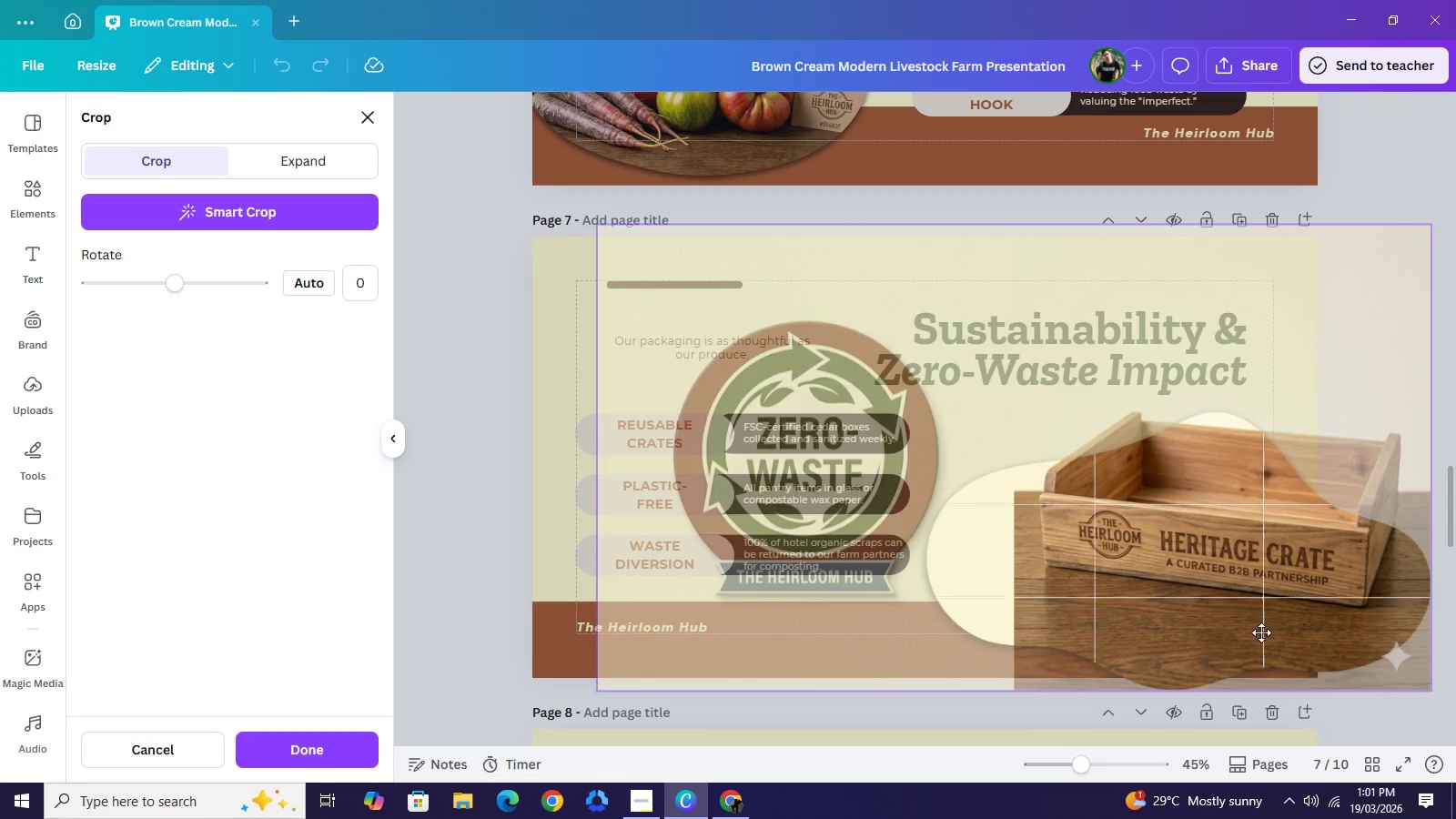 
left_click_drag(start_coordinate=[1289, 598], to_coordinate=[1248, 663])
 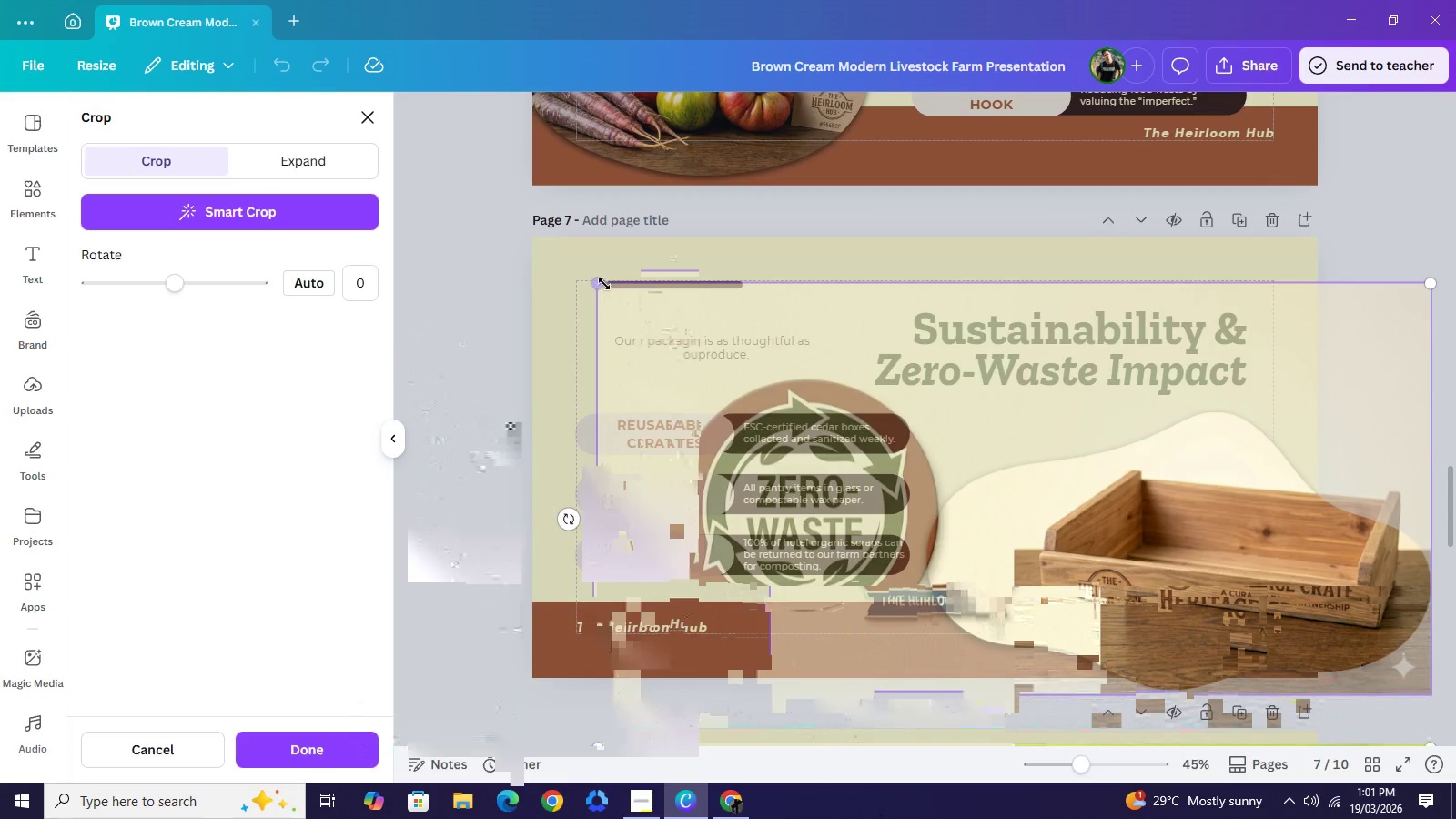 
left_click_drag(start_coordinate=[601, 283], to_coordinate=[374, 202])
 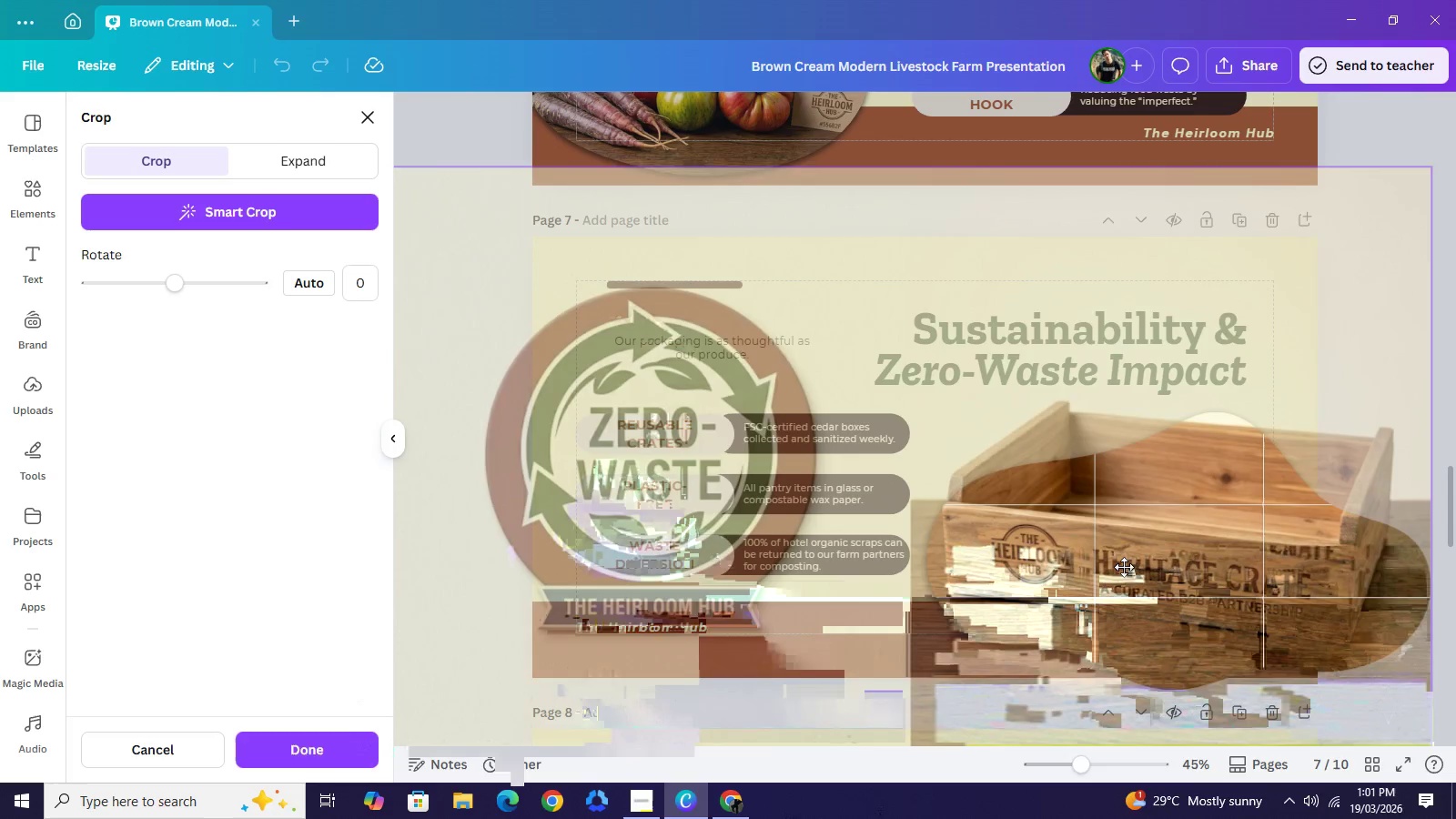 
left_click_drag(start_coordinate=[1143, 555], to_coordinate=[1106, 587])
 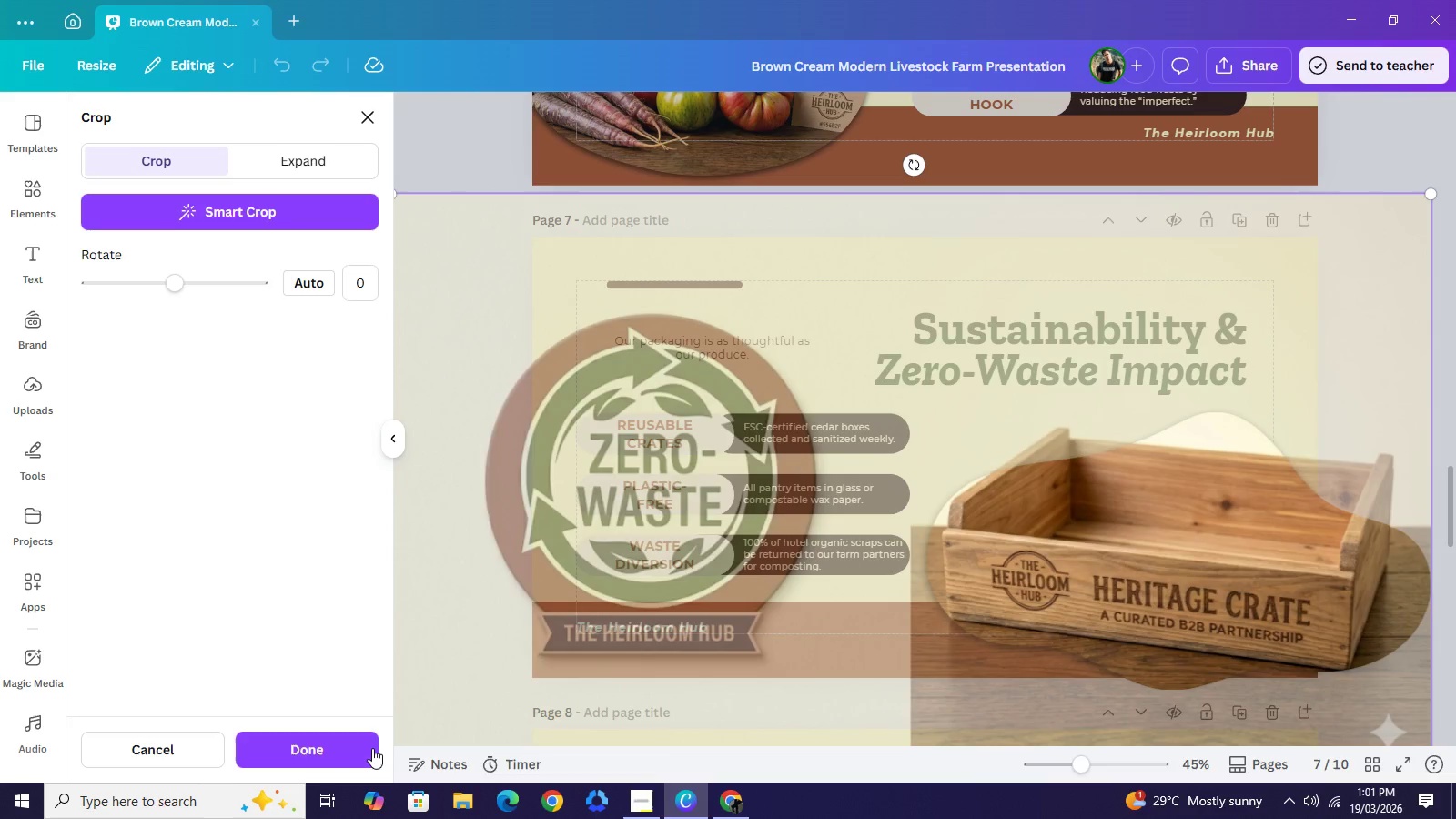 
left_click([369, 751])
 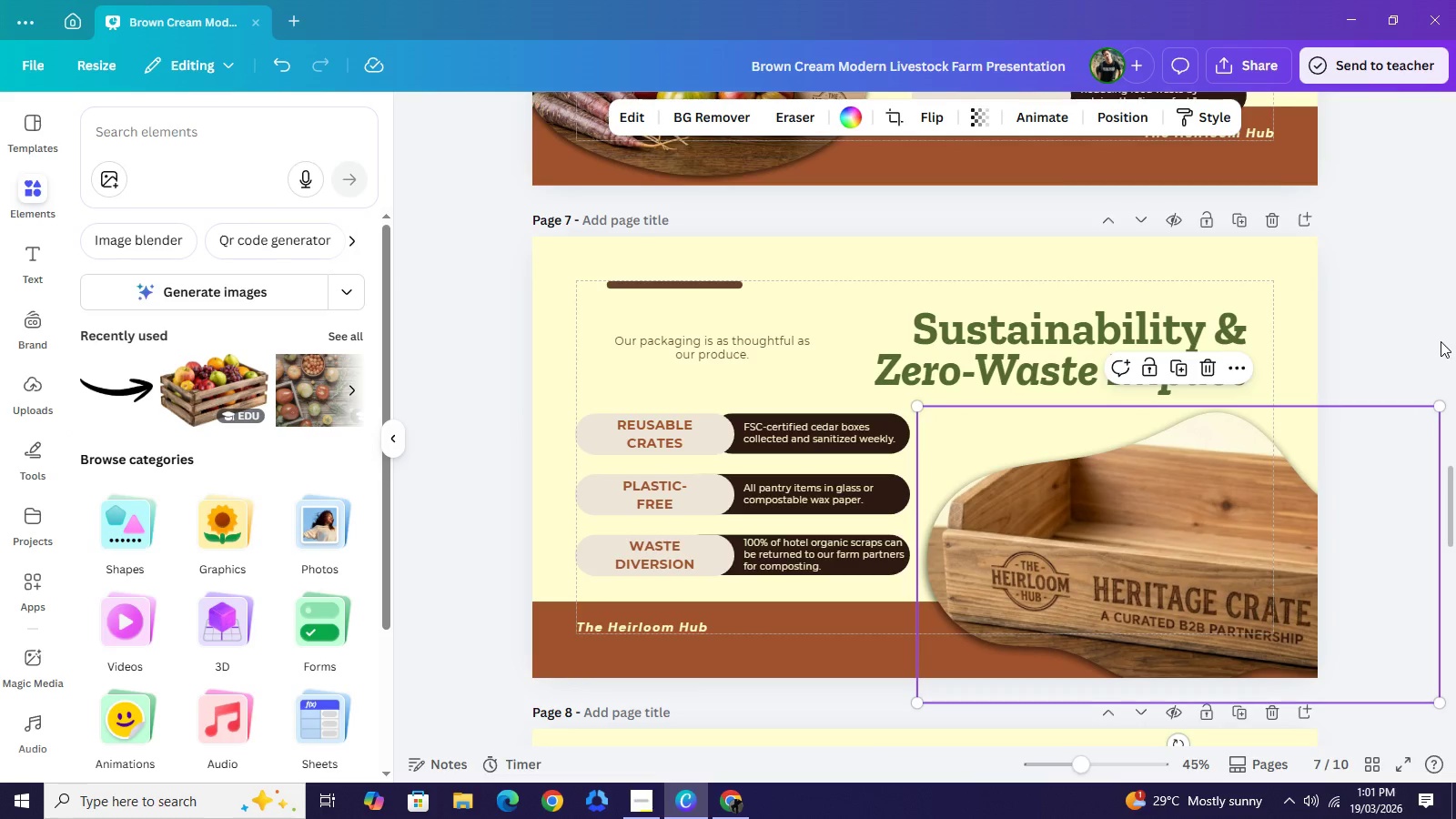 
left_click([1423, 327])
 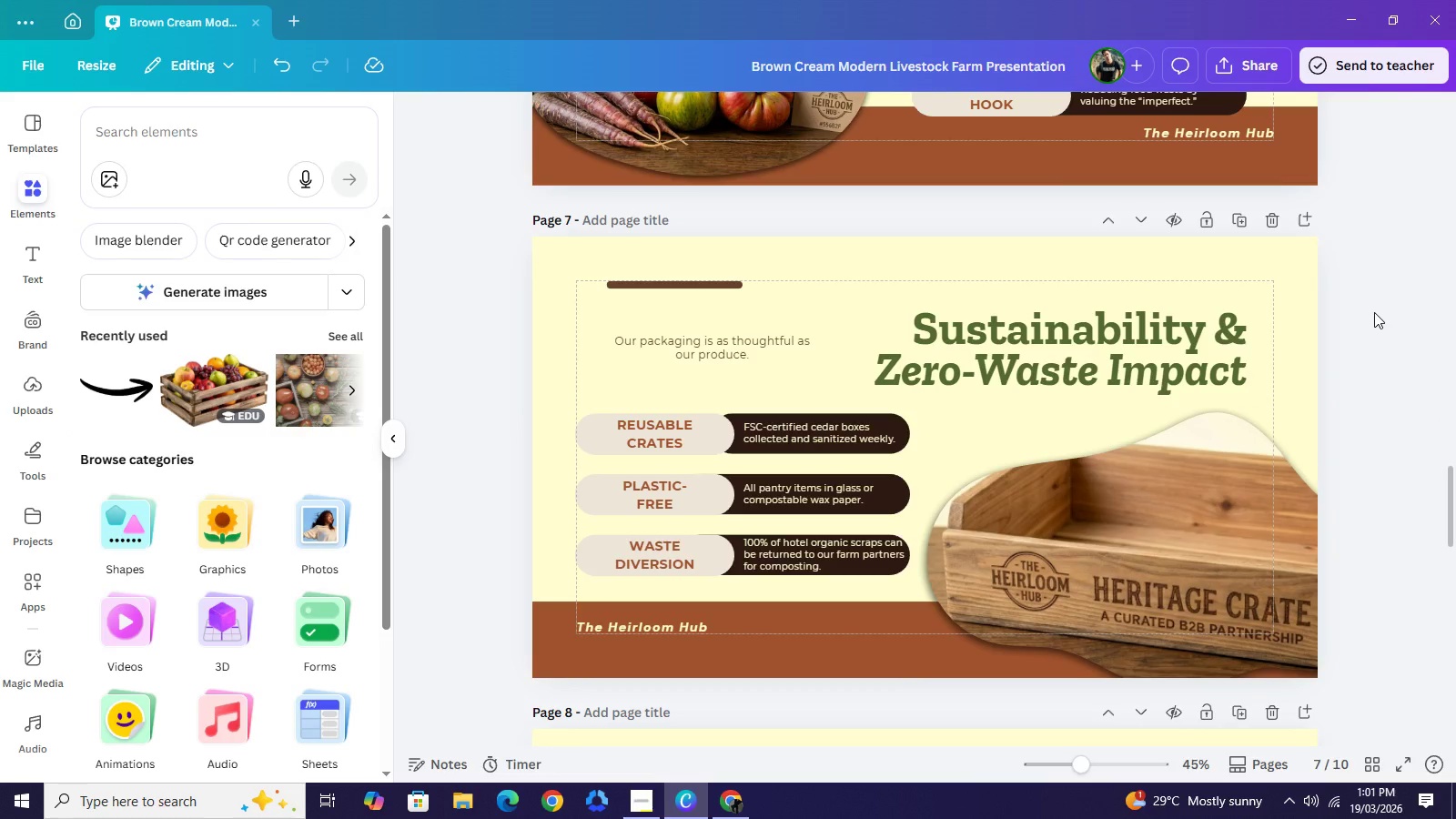 
right_click([1374, 312])
 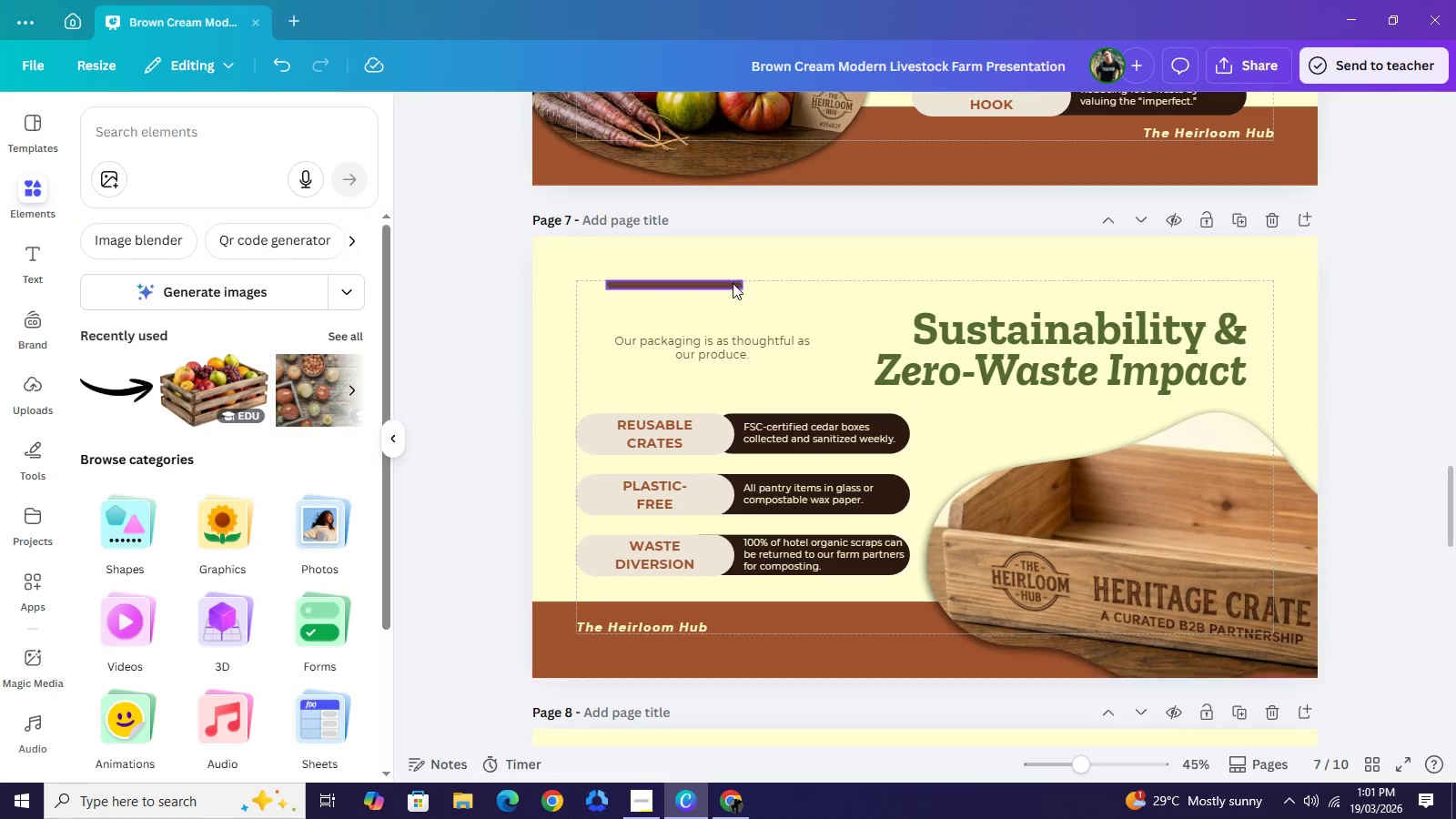 
mouse_move([810, 268])
 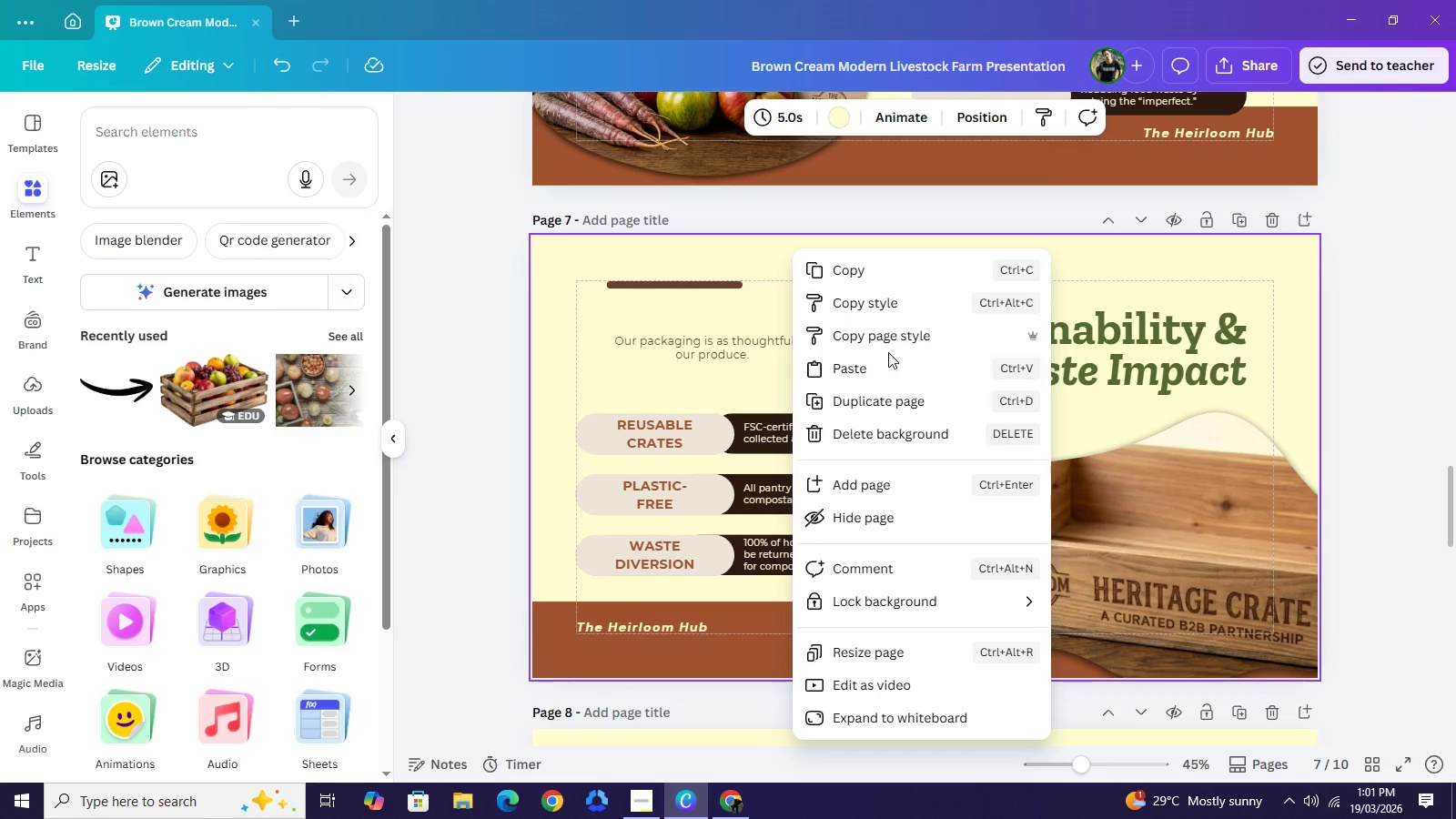 
left_click([888, 363])
 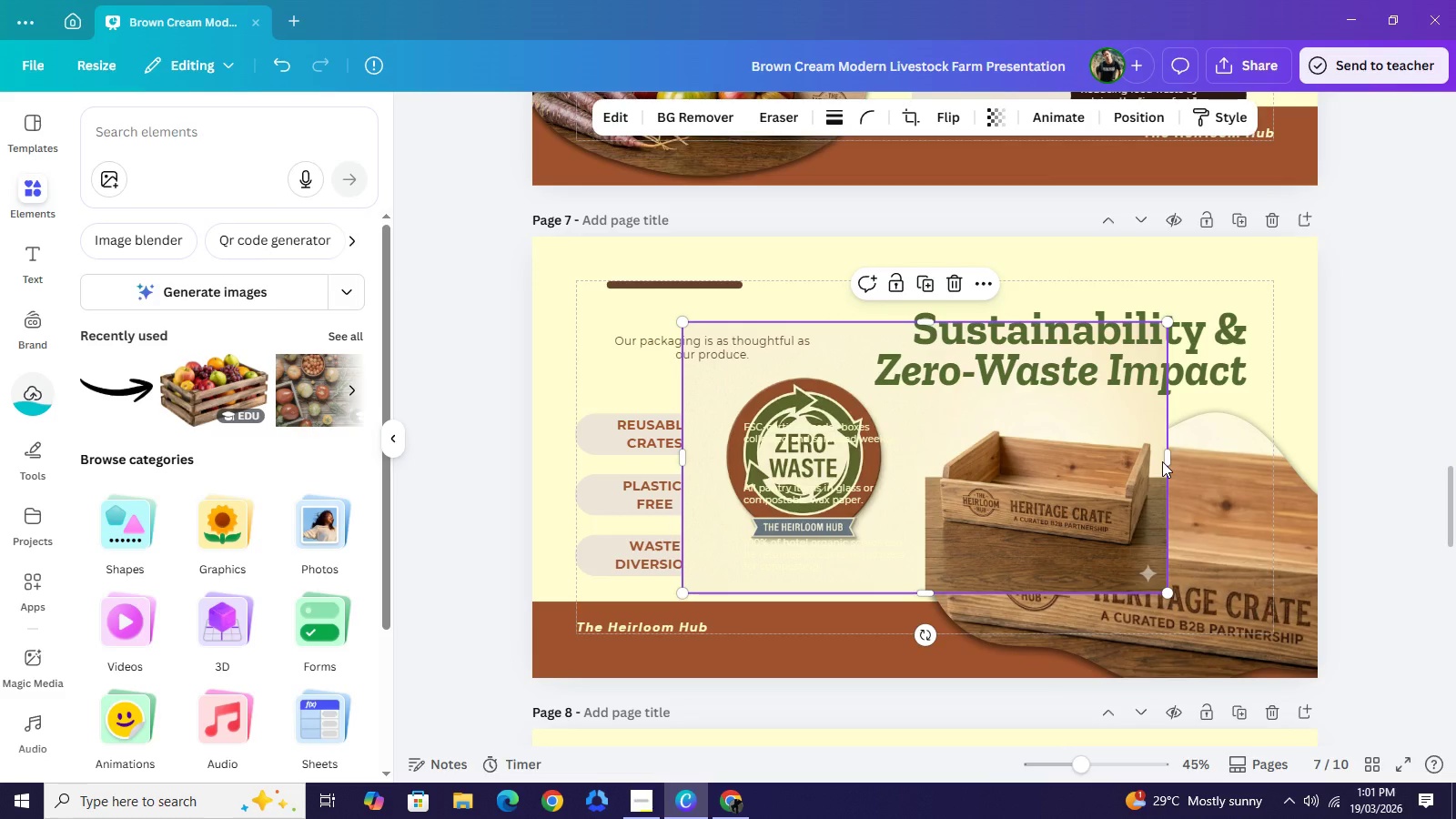 
left_click_drag(start_coordinate=[1168, 461], to_coordinate=[923, 476])
 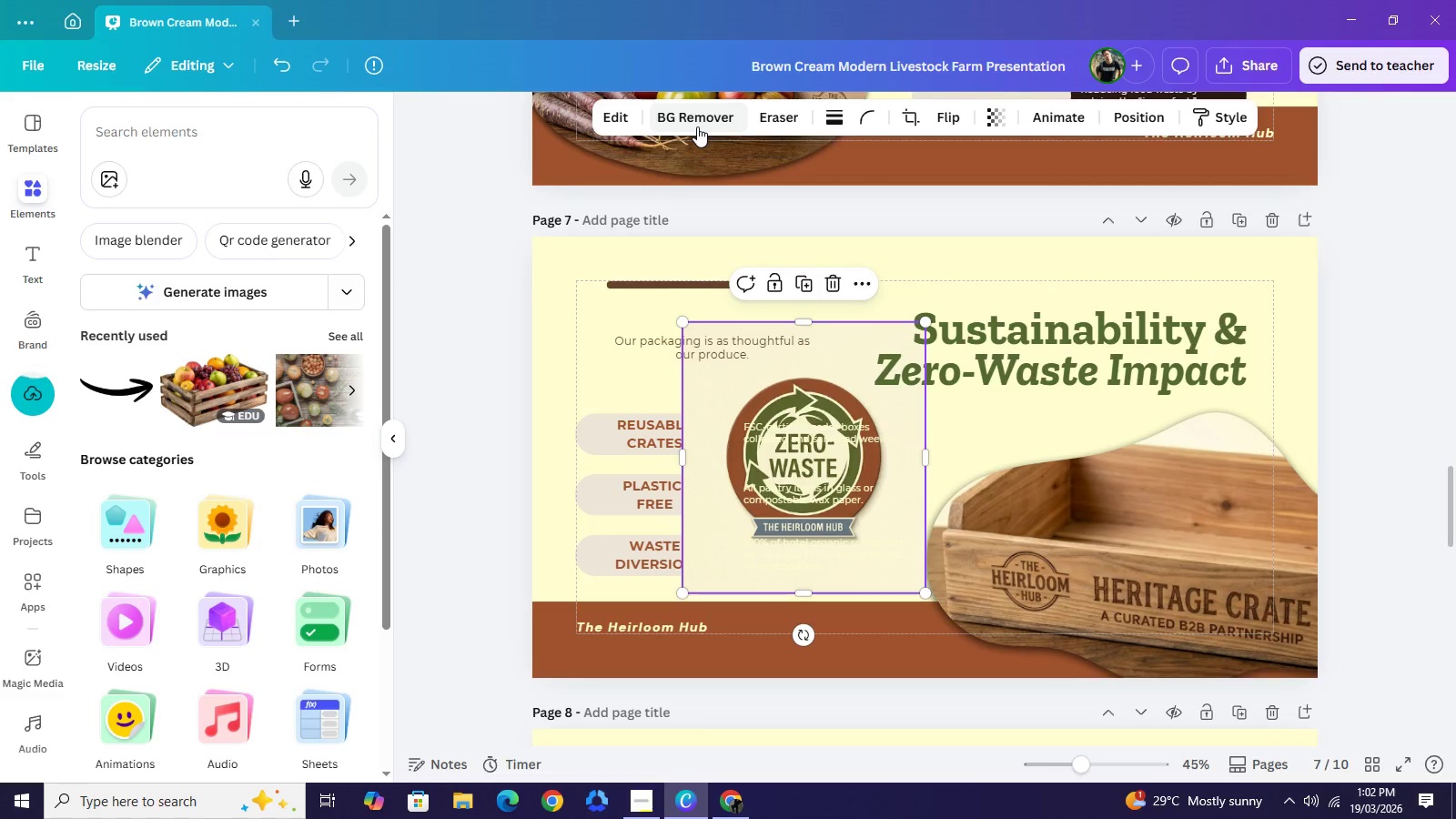 
left_click([697, 126])
 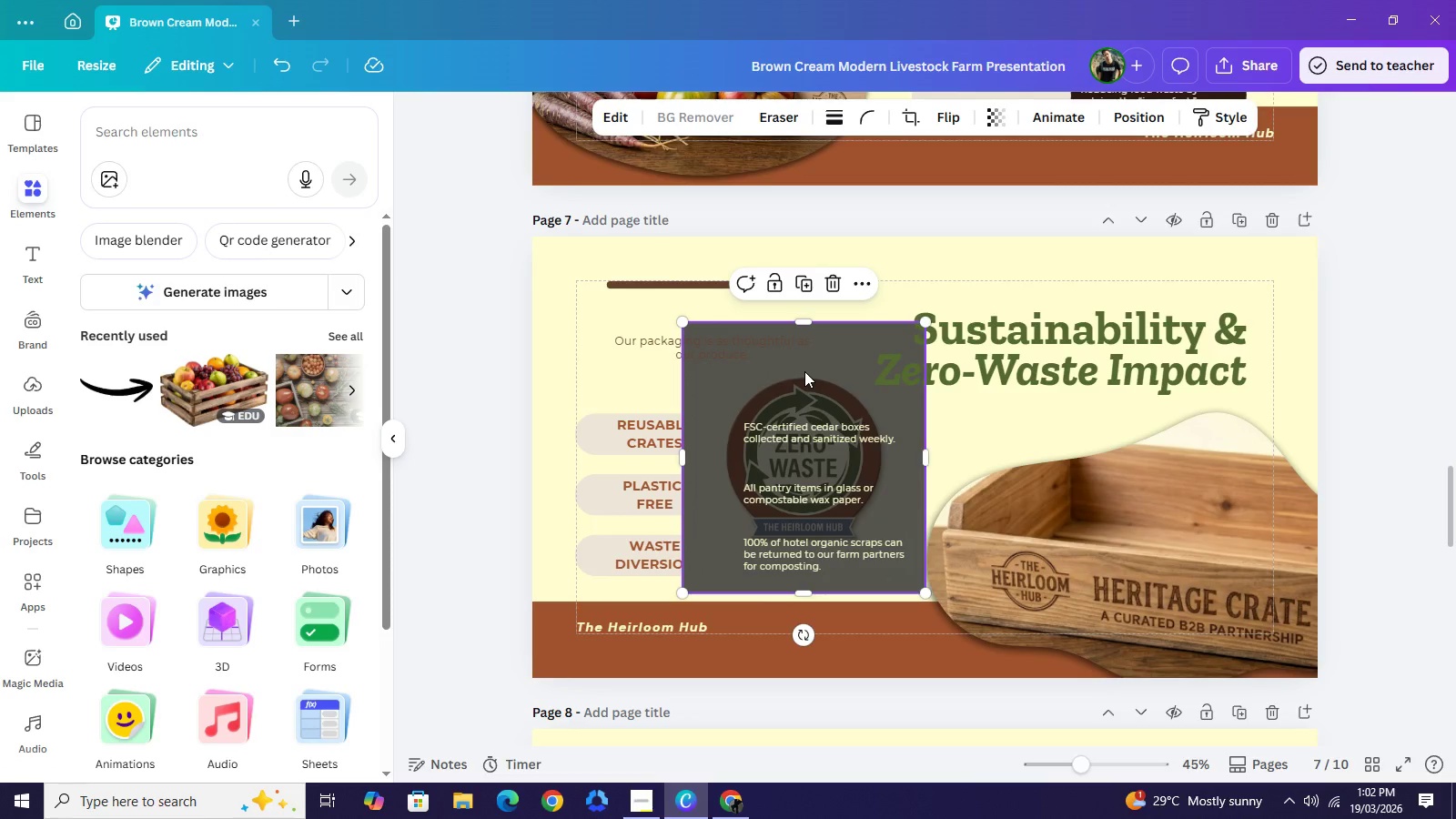 
mouse_move([814, 395])
 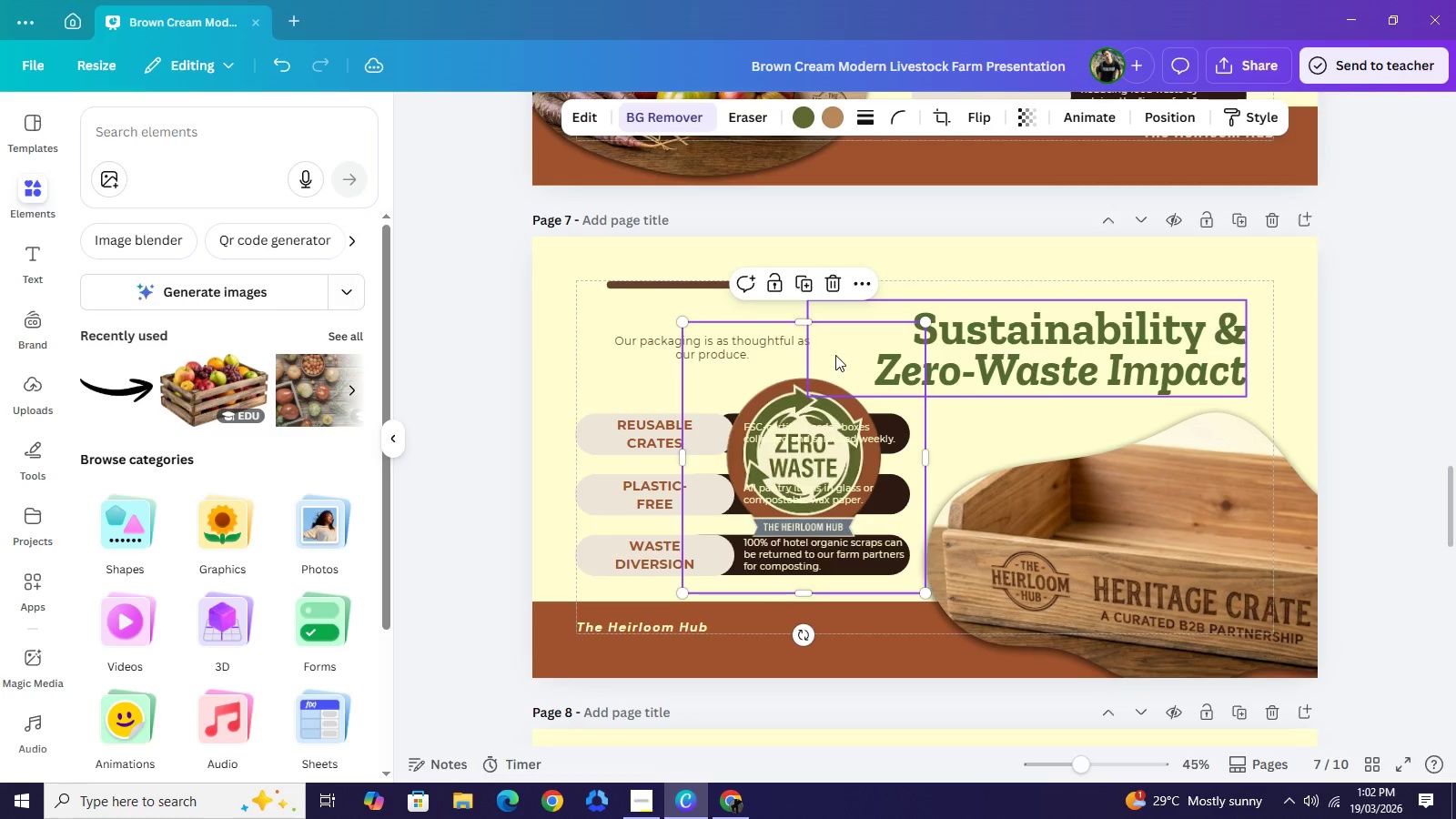 
left_click_drag(start_coordinate=[835, 355], to_coordinate=[1051, 369])
 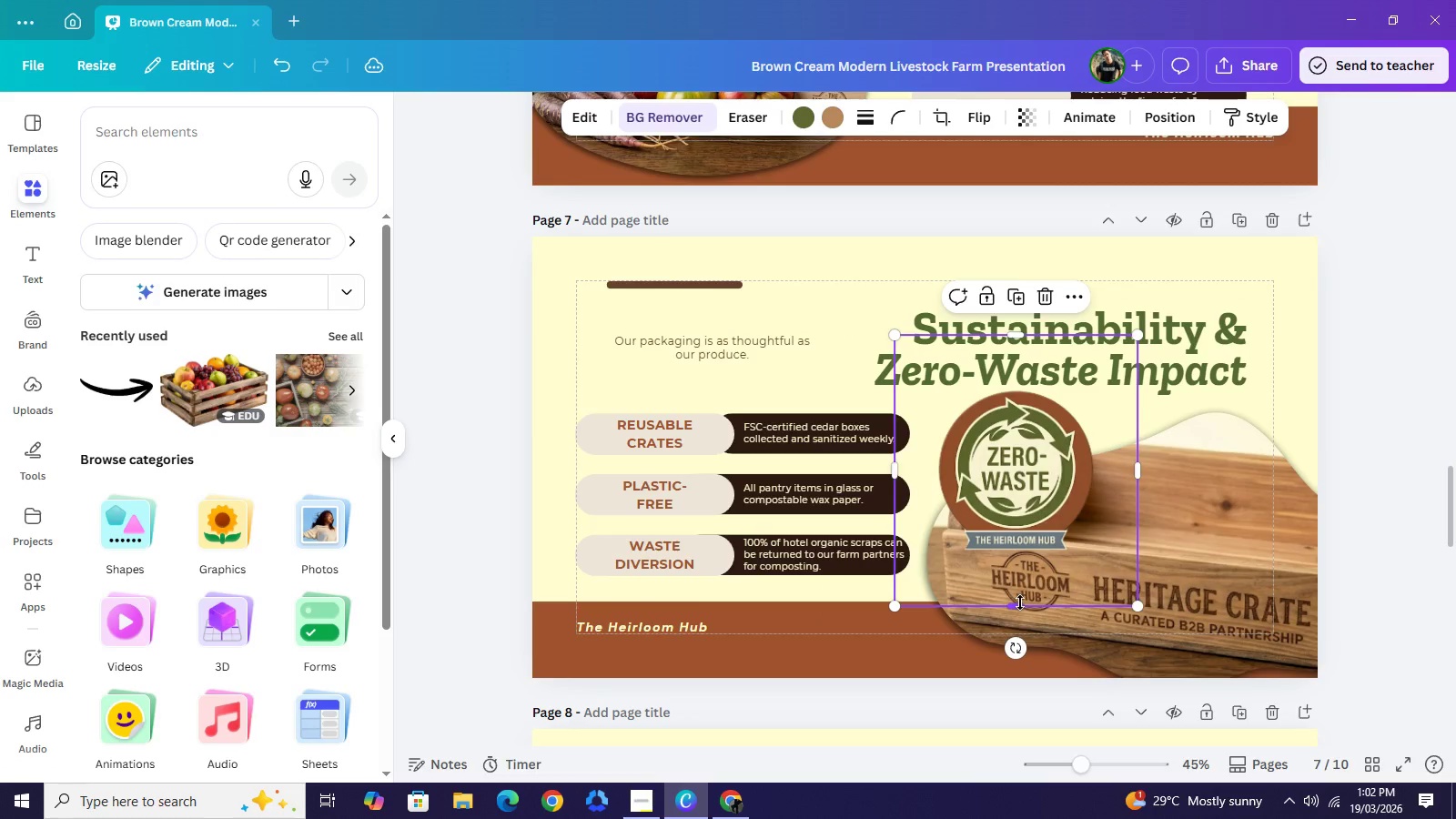 
left_click_drag(start_coordinate=[1020, 602], to_coordinate=[1027, 559])
 